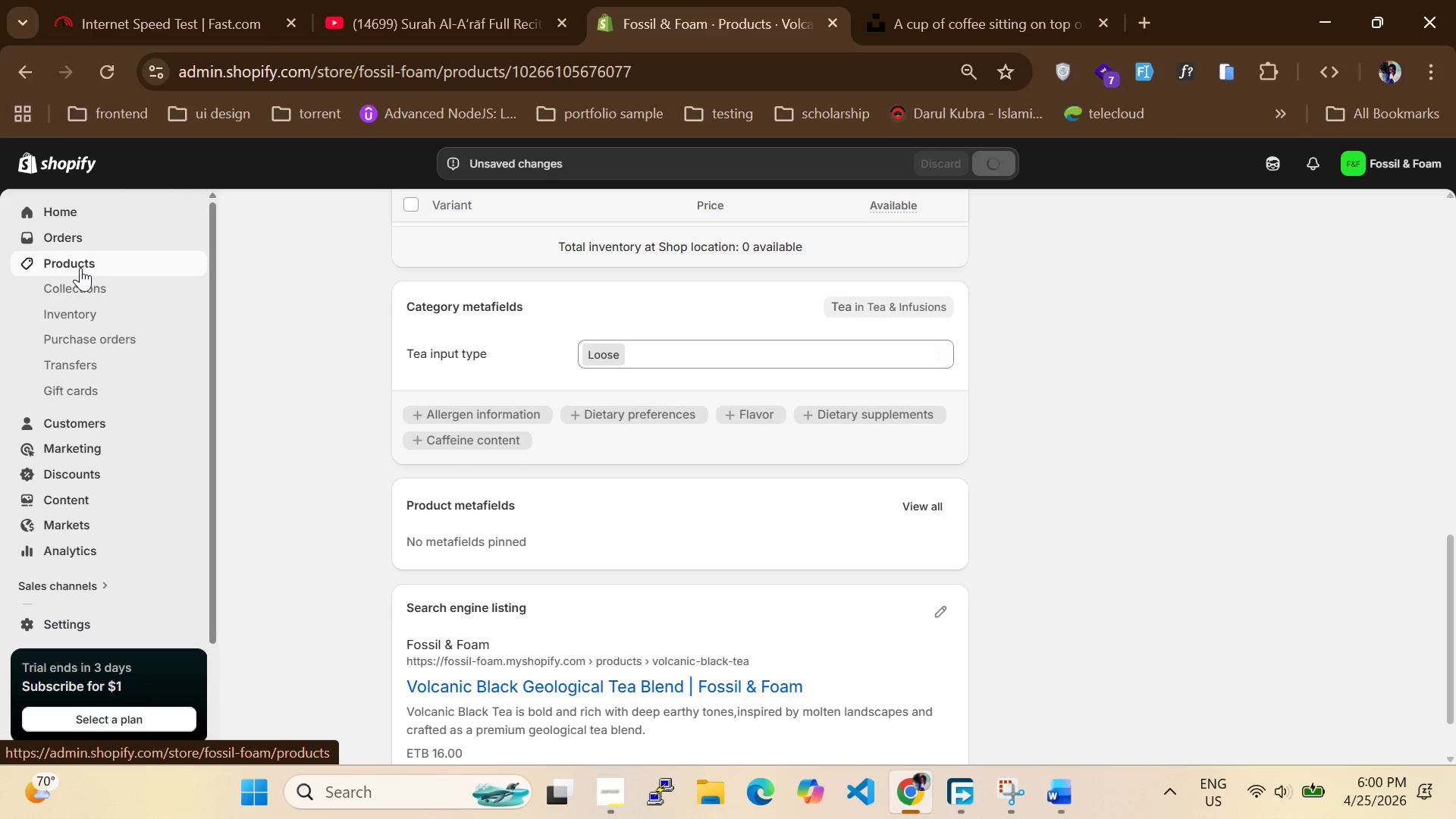 
left_click([80, 268])
 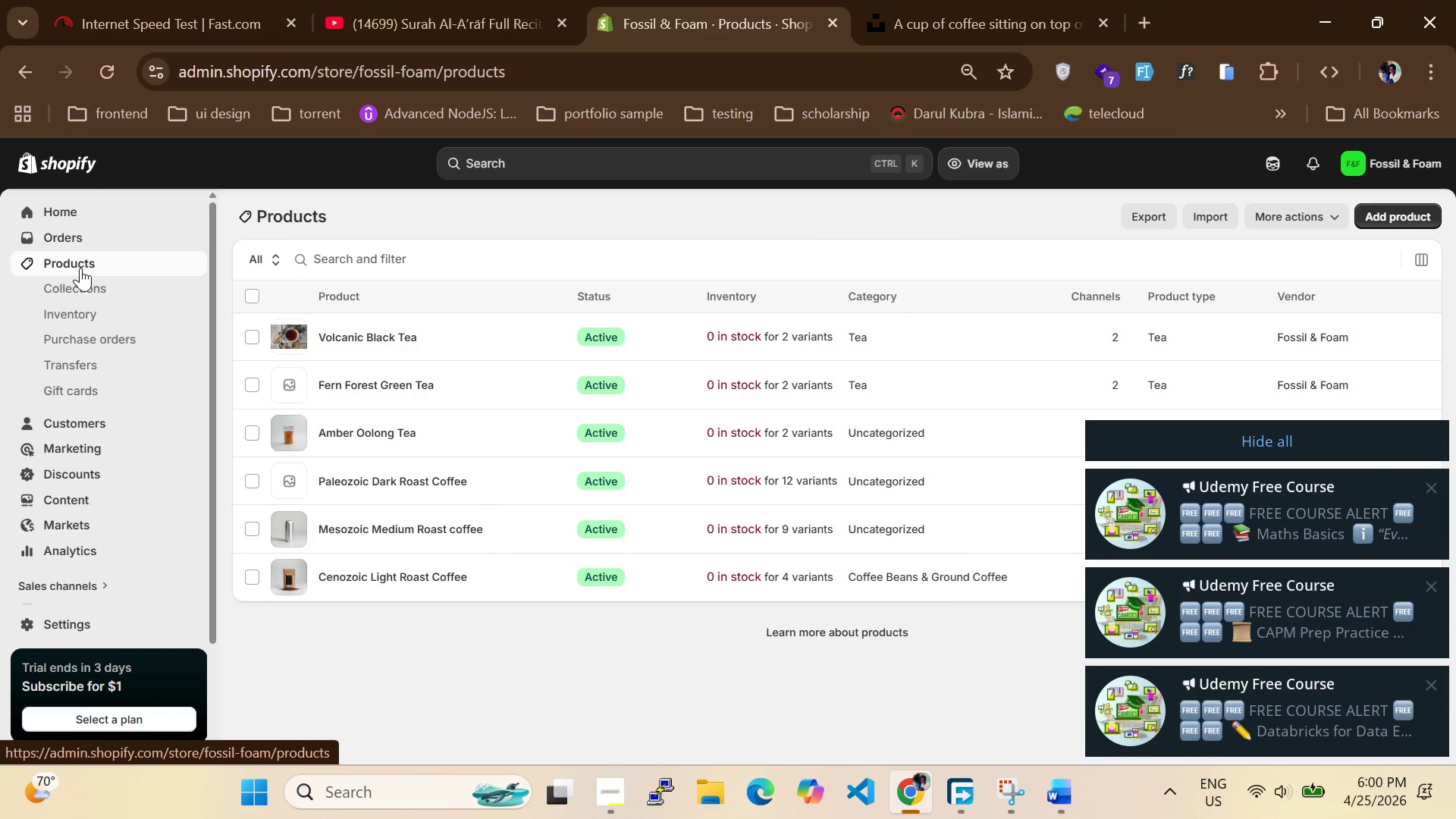 
left_click([80, 268])
 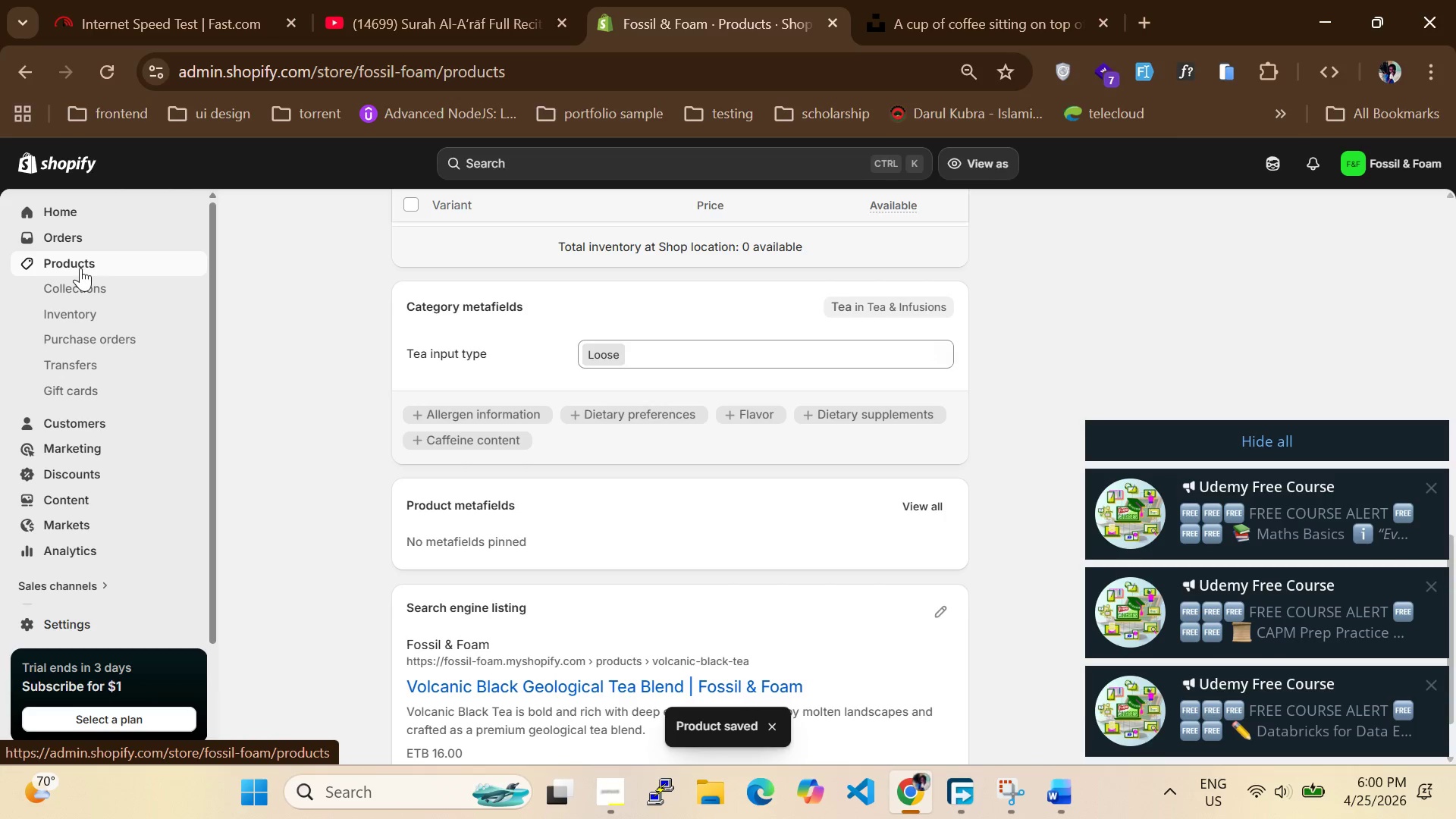 
wait(6.33)
 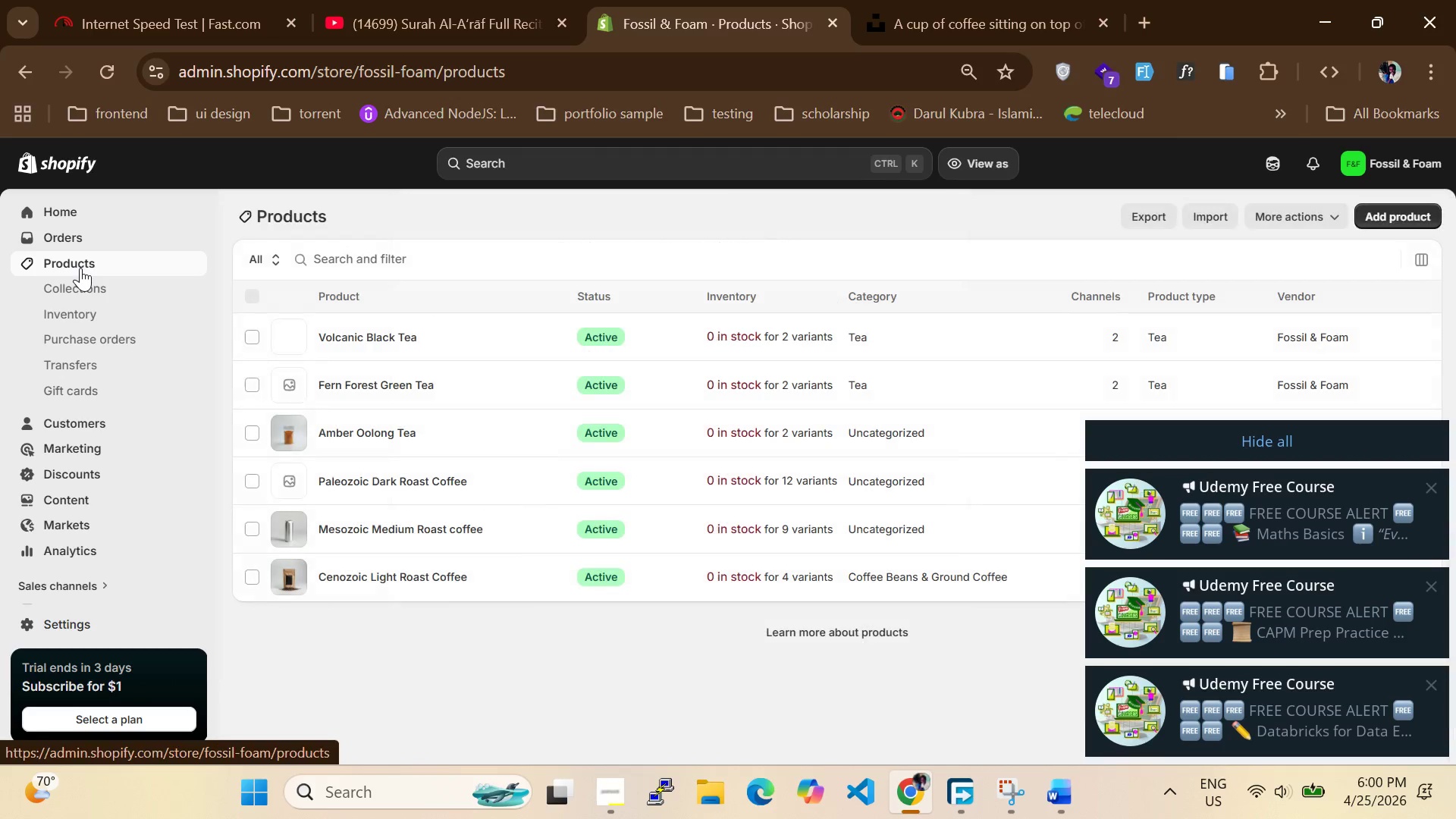 
left_click([361, 388])
 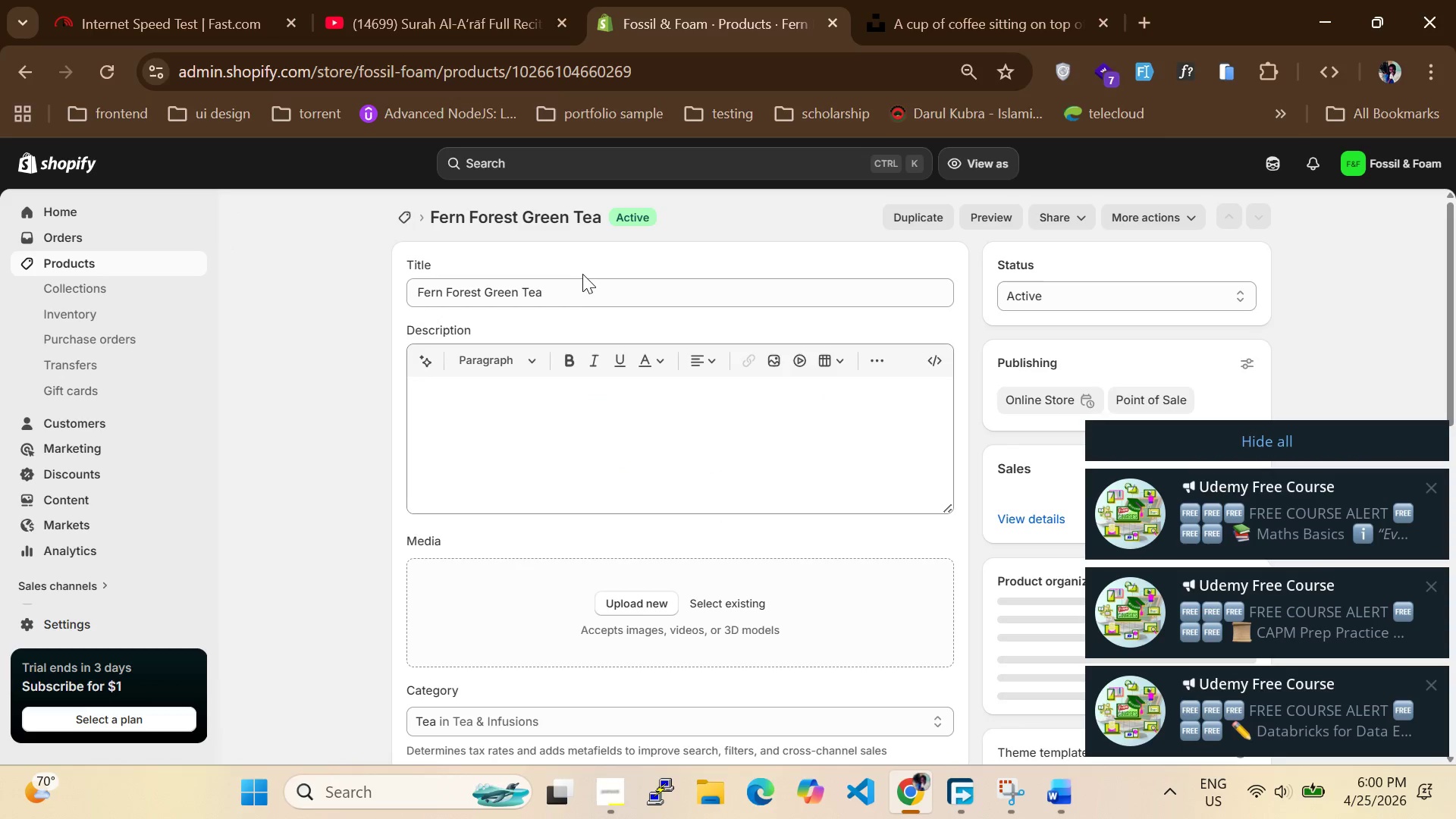 
left_click([538, 299])
 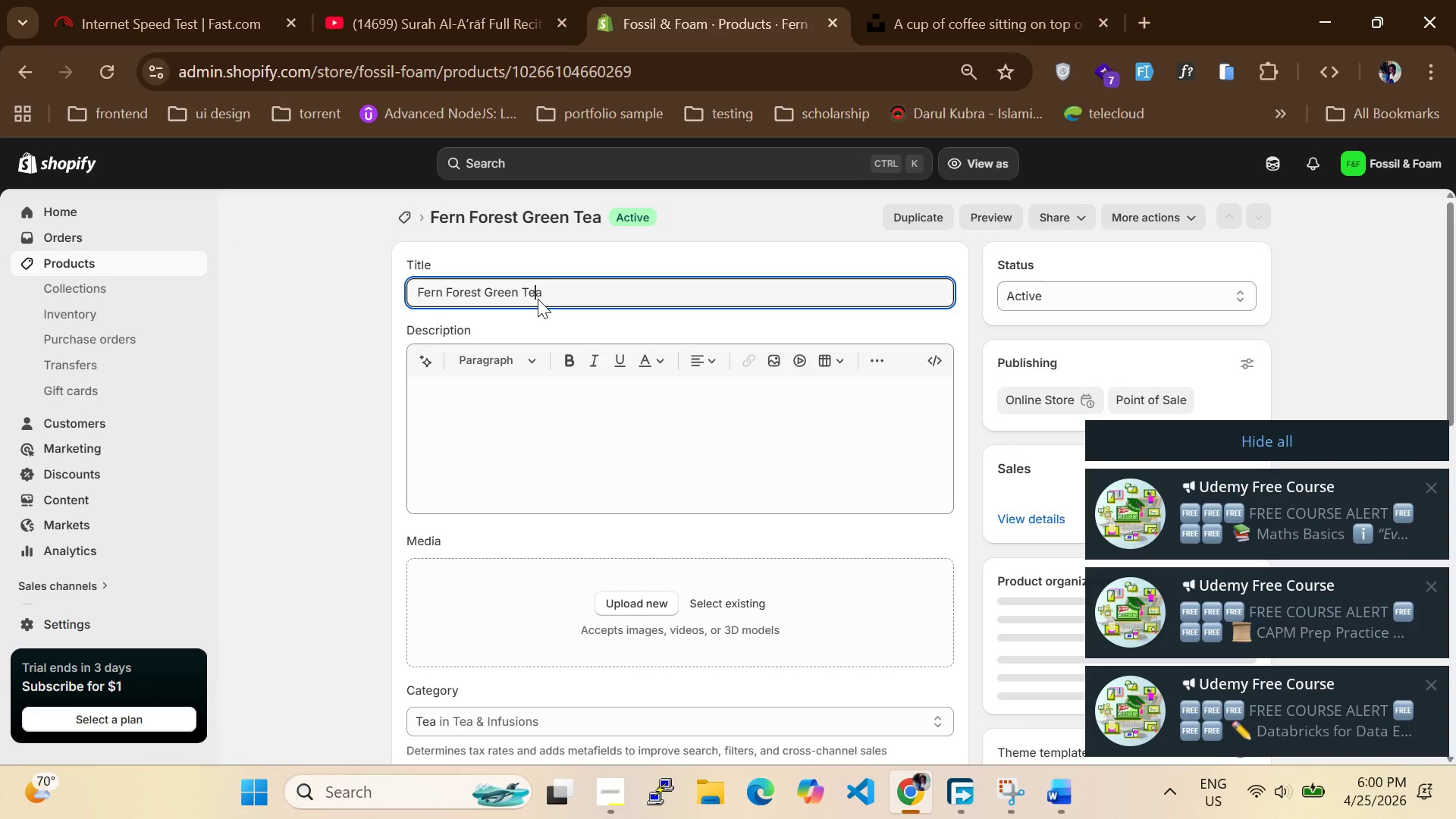 
key(Control+A)
 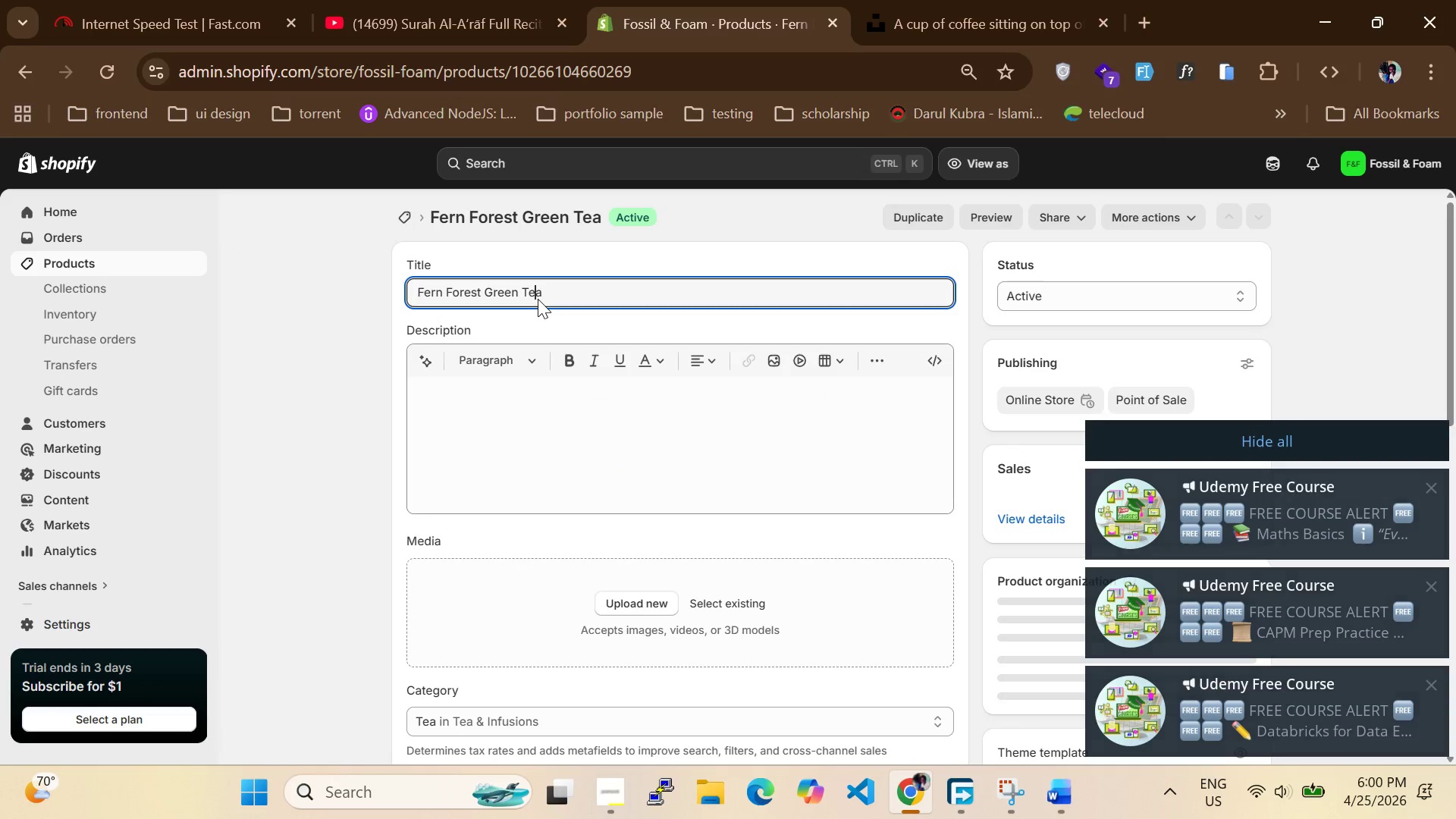 
key(Control+C)
 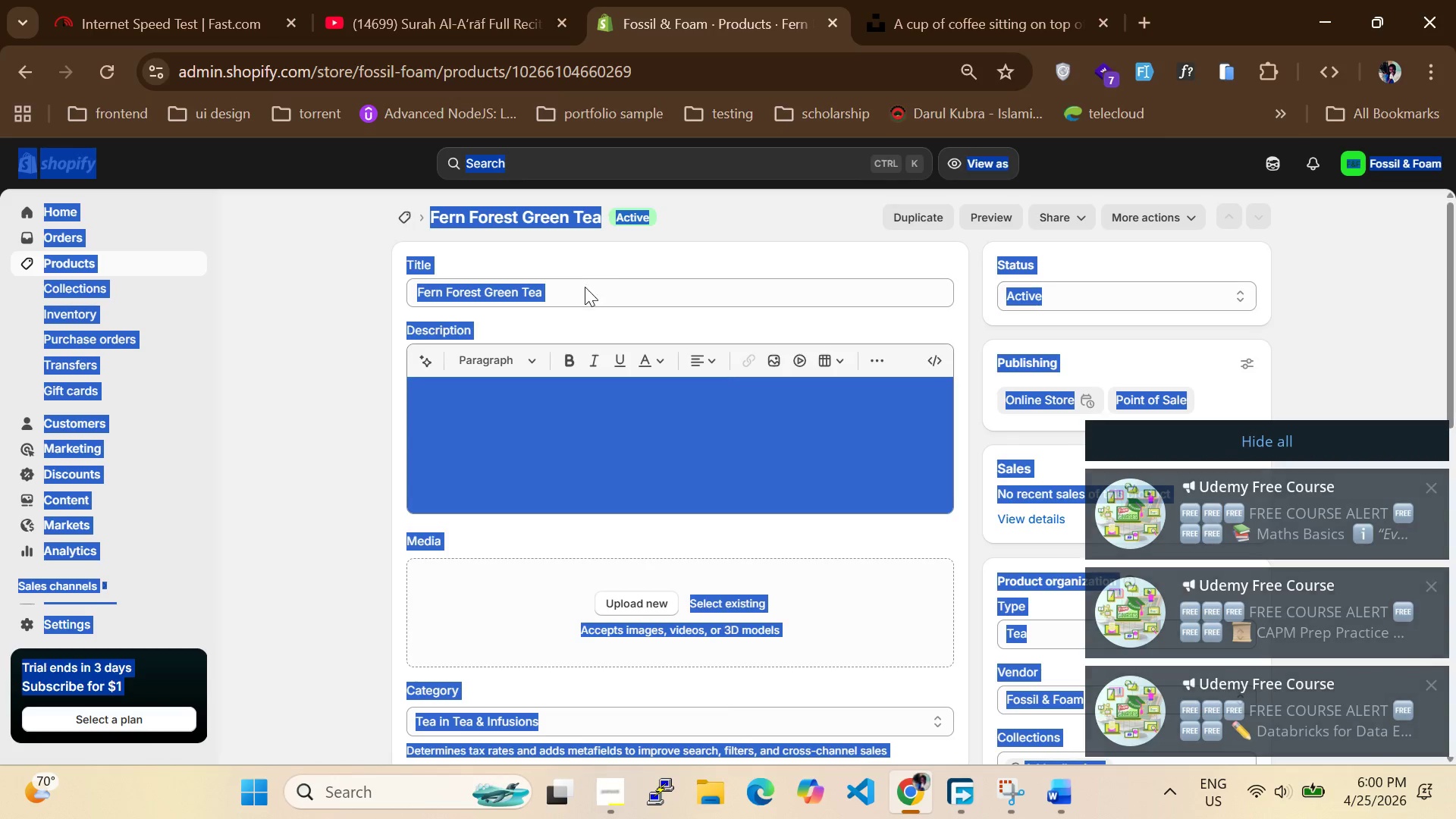 
left_click_drag(start_coordinate=[585, 287], to_coordinate=[585, 290])
 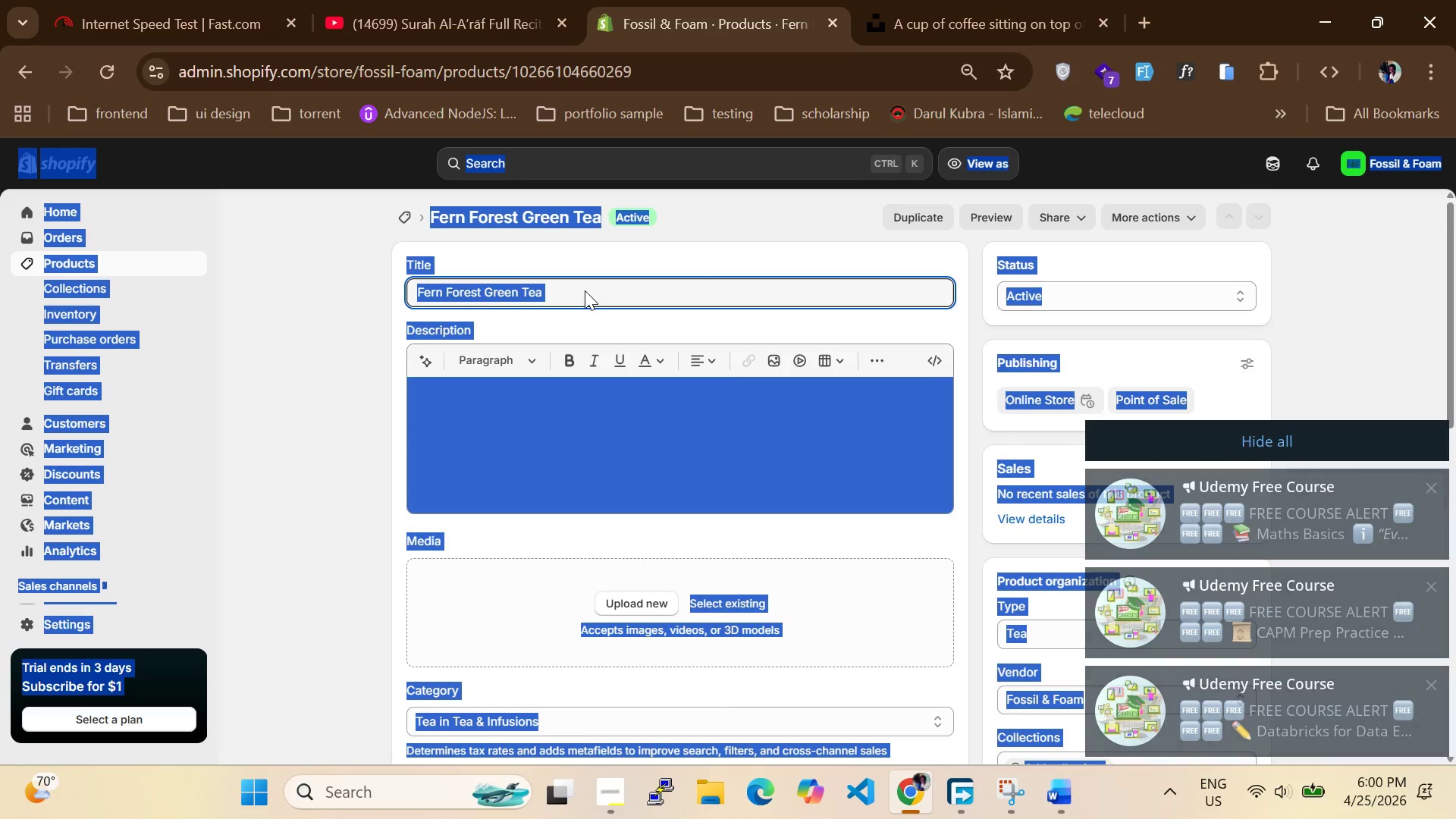 
double_click([585, 290])
 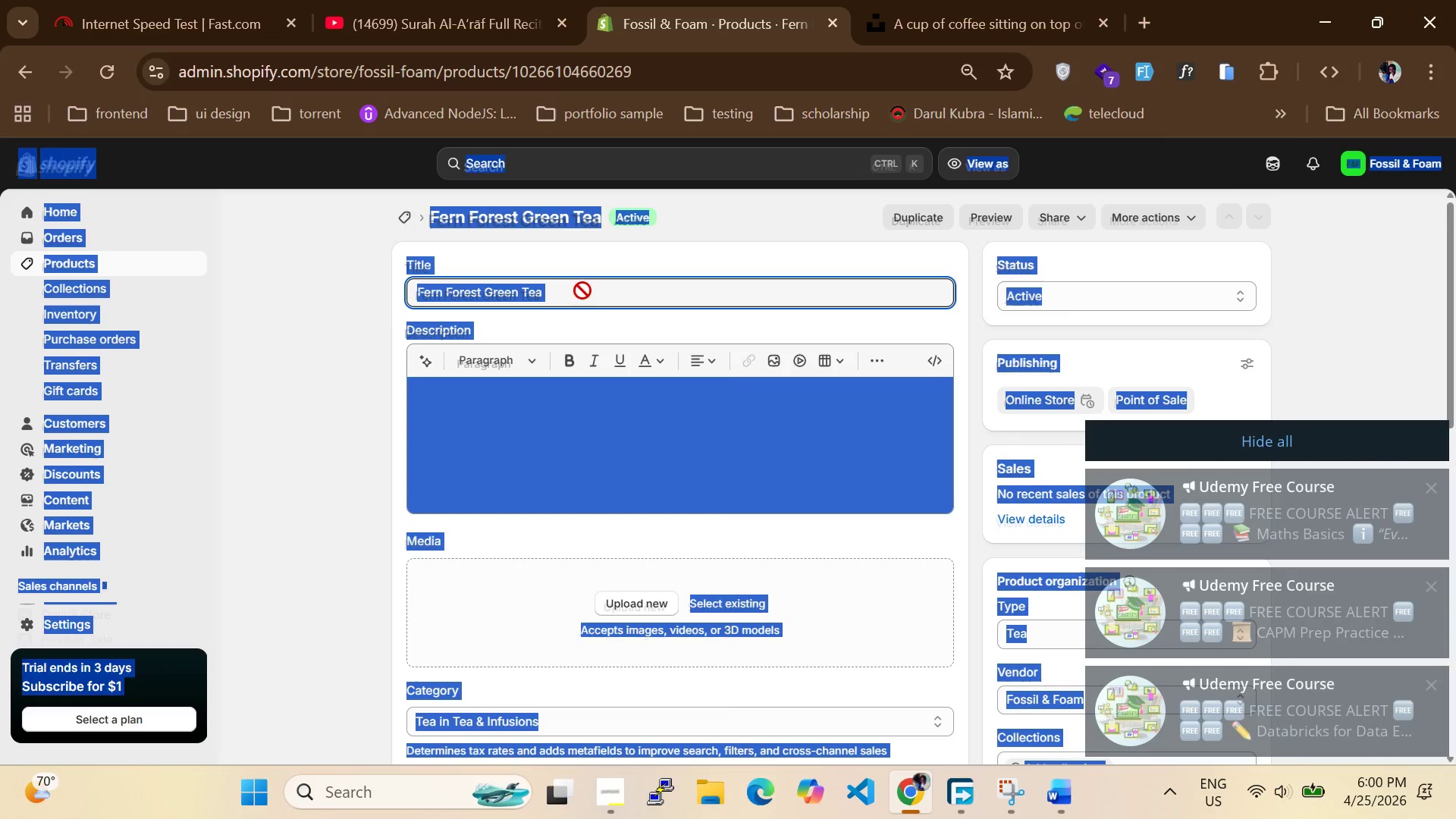 
triple_click([582, 290])
 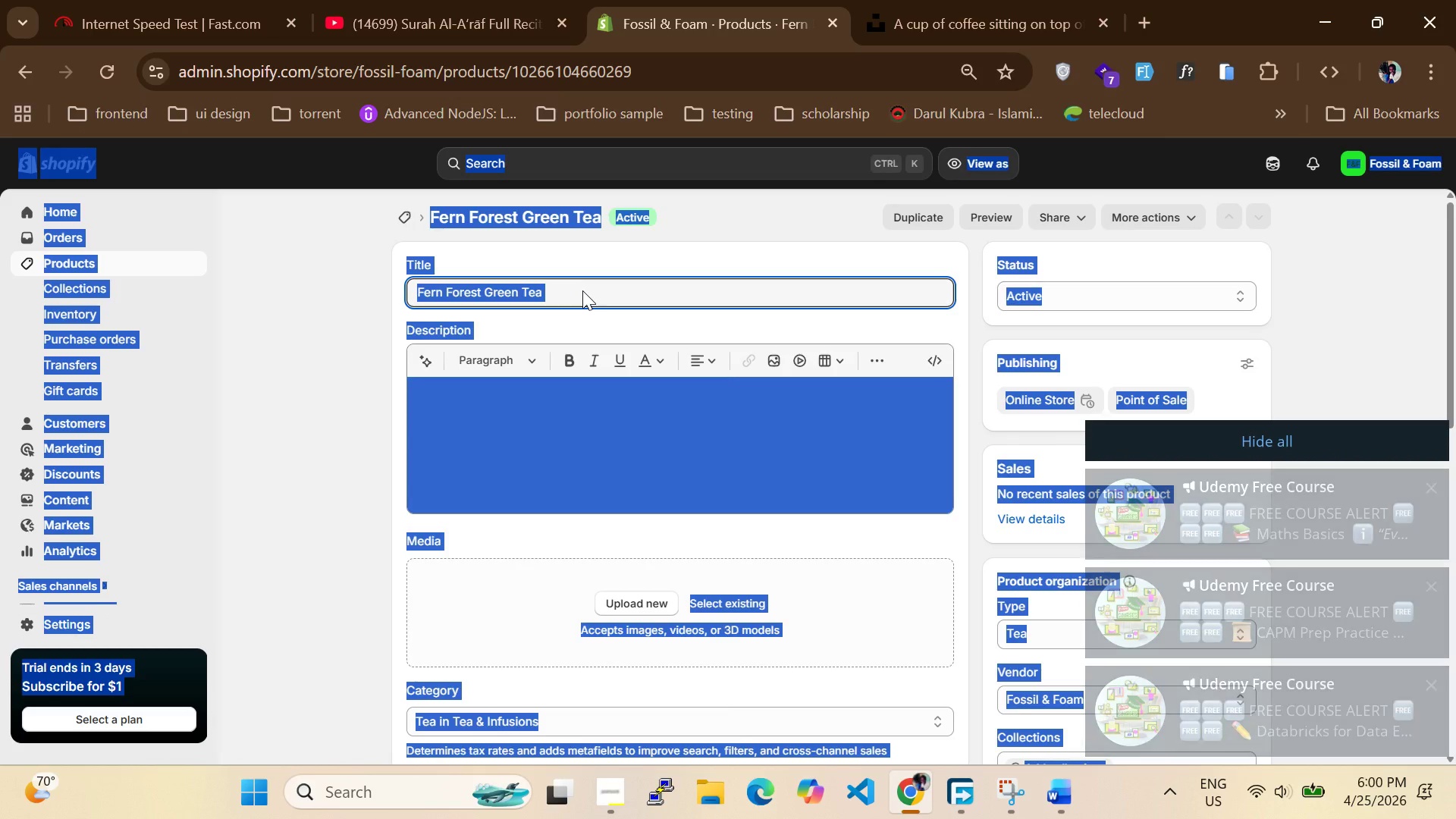 
triple_click([582, 290])
 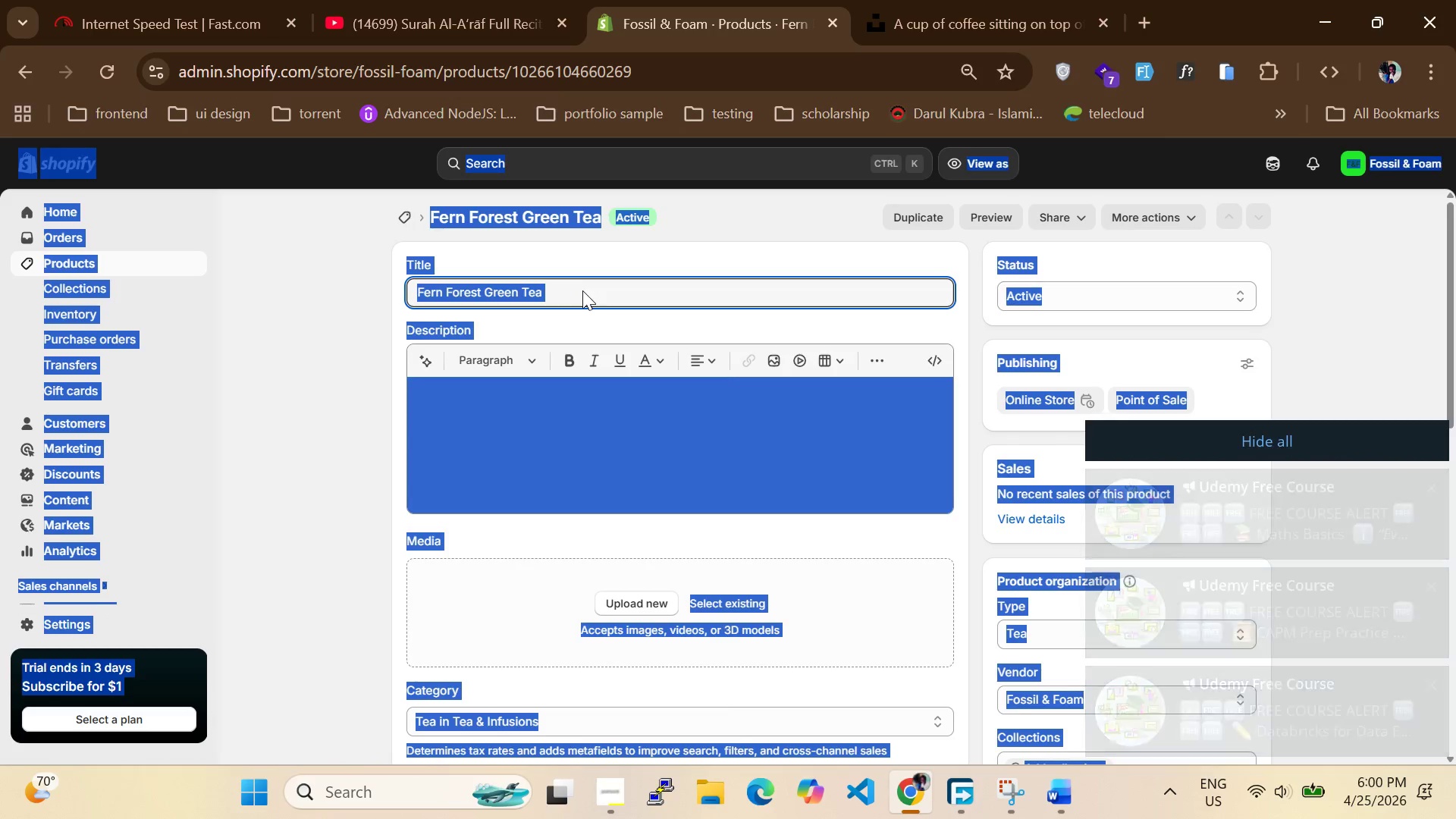 
triple_click([582, 290])
 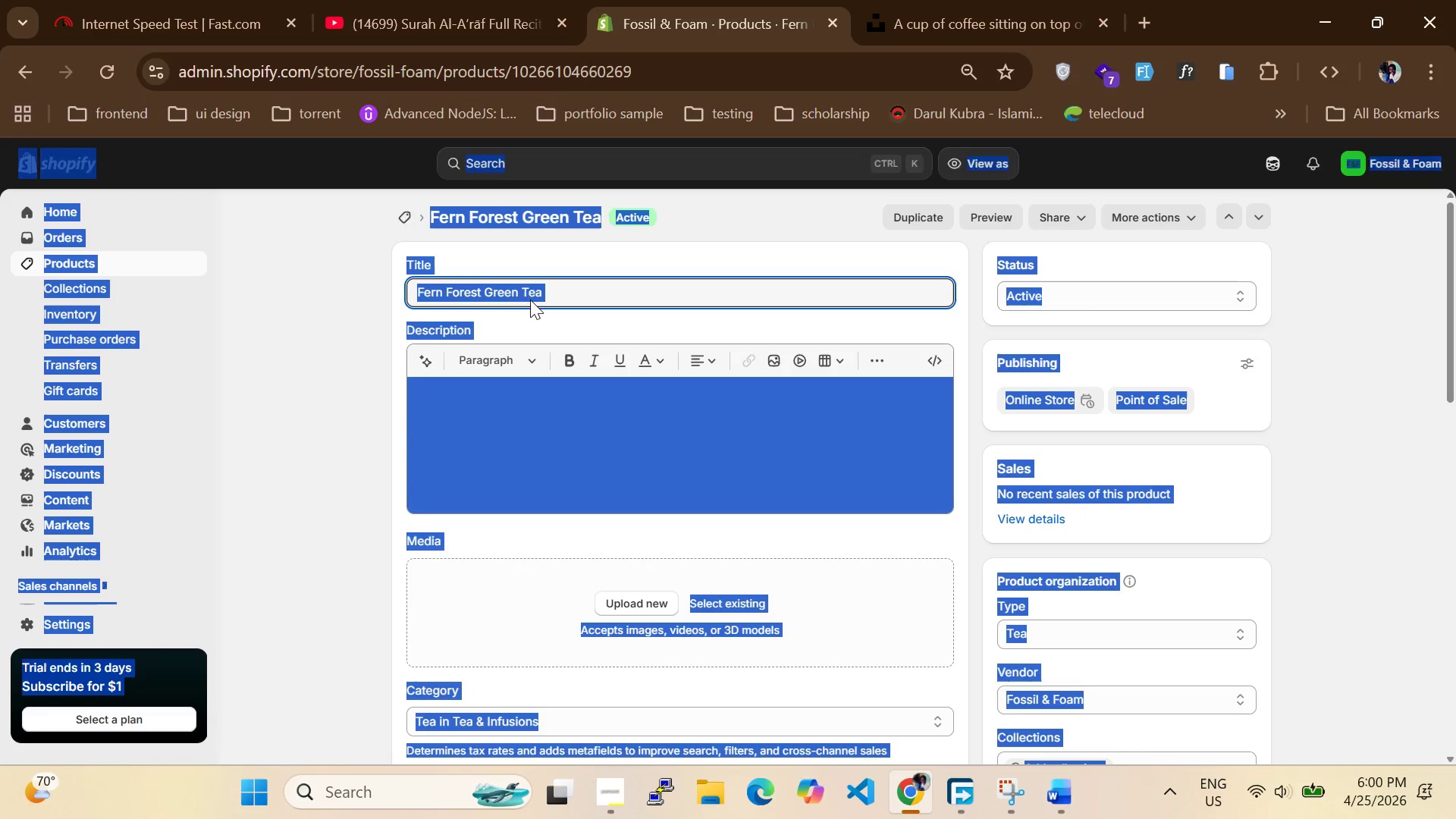 
triple_click([530, 300])
 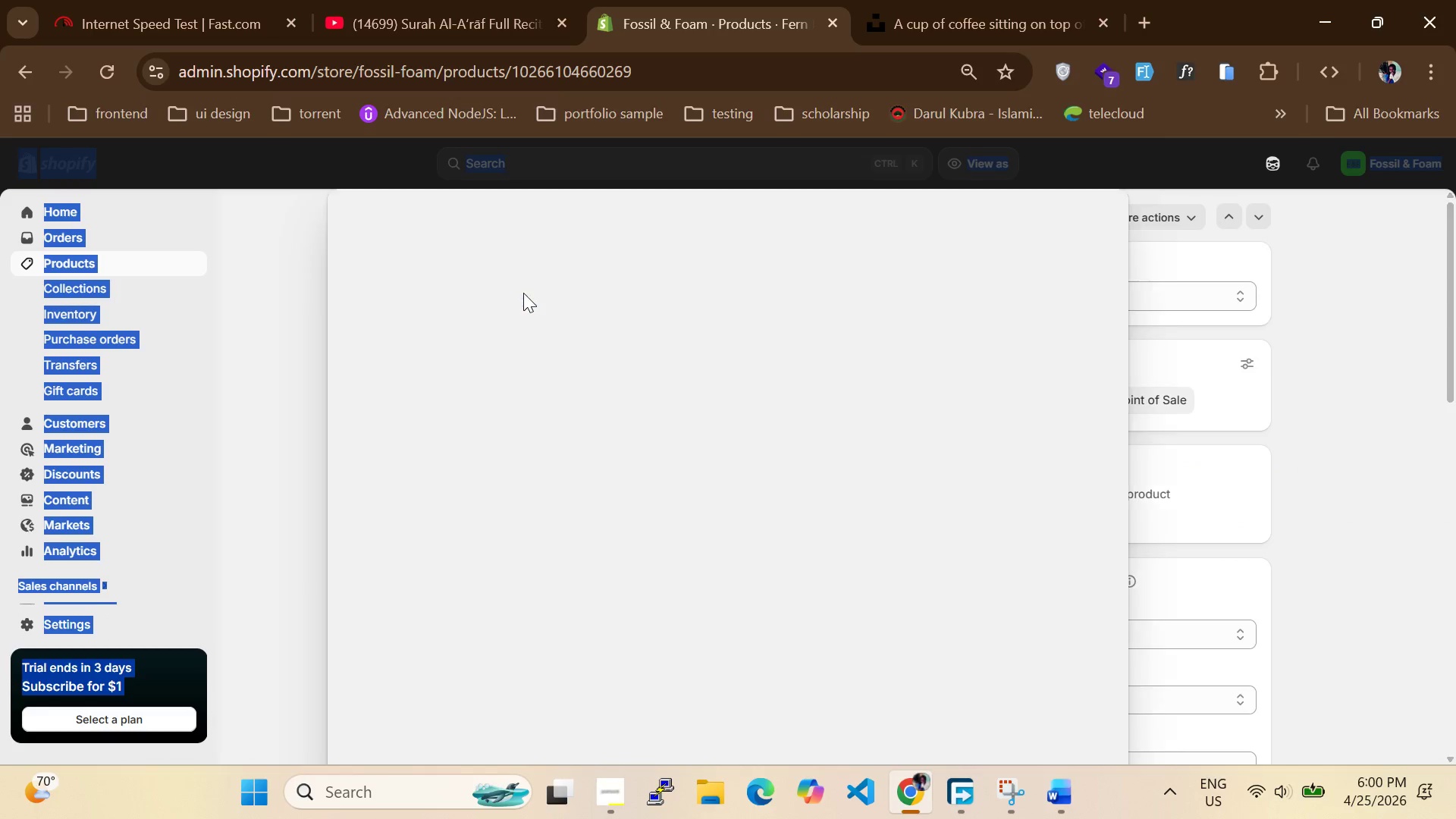 
triple_click([523, 295])
 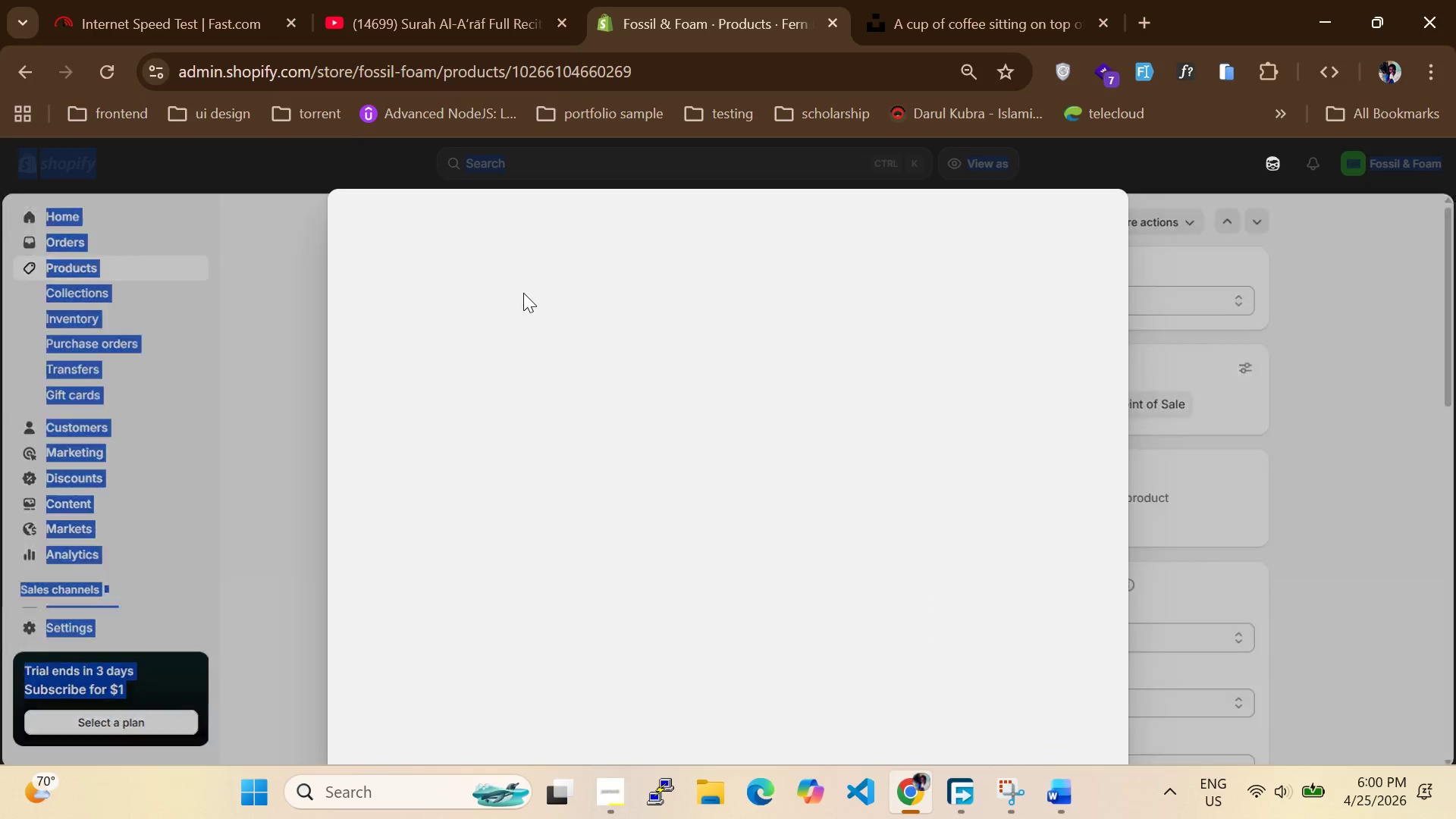 
triple_click([523, 293])
 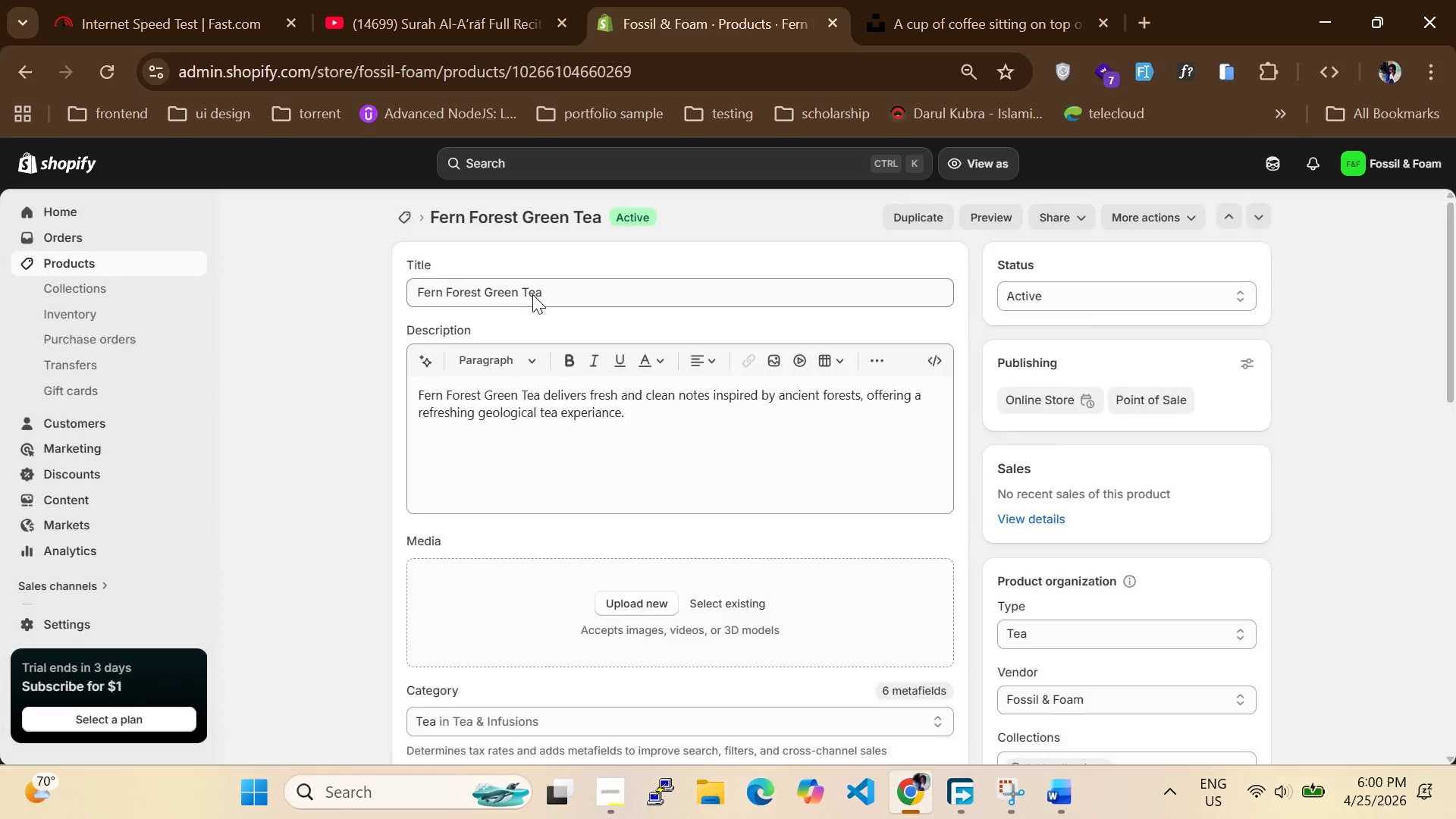 
double_click([532, 294])
 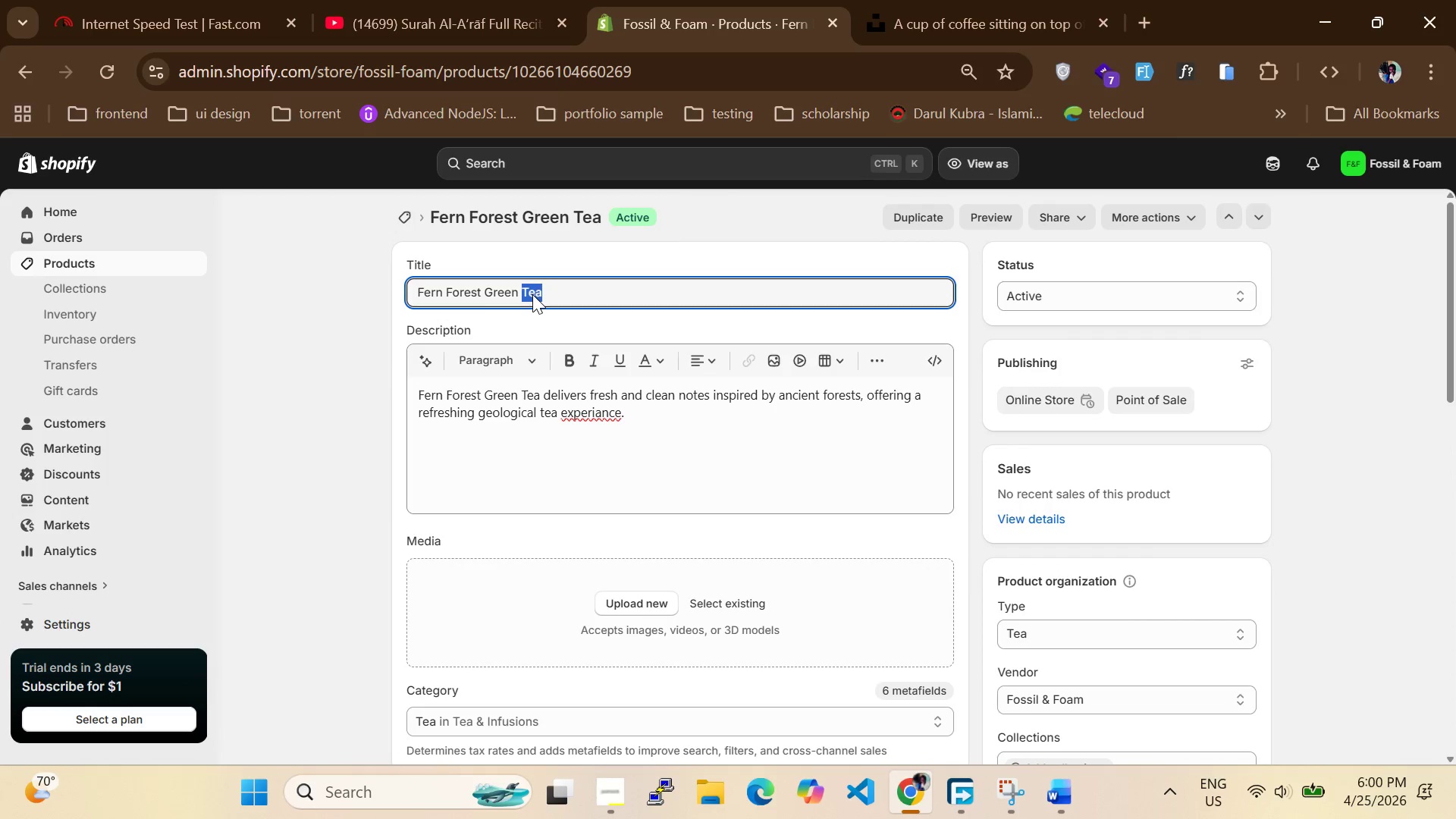 
key(Control+A)
 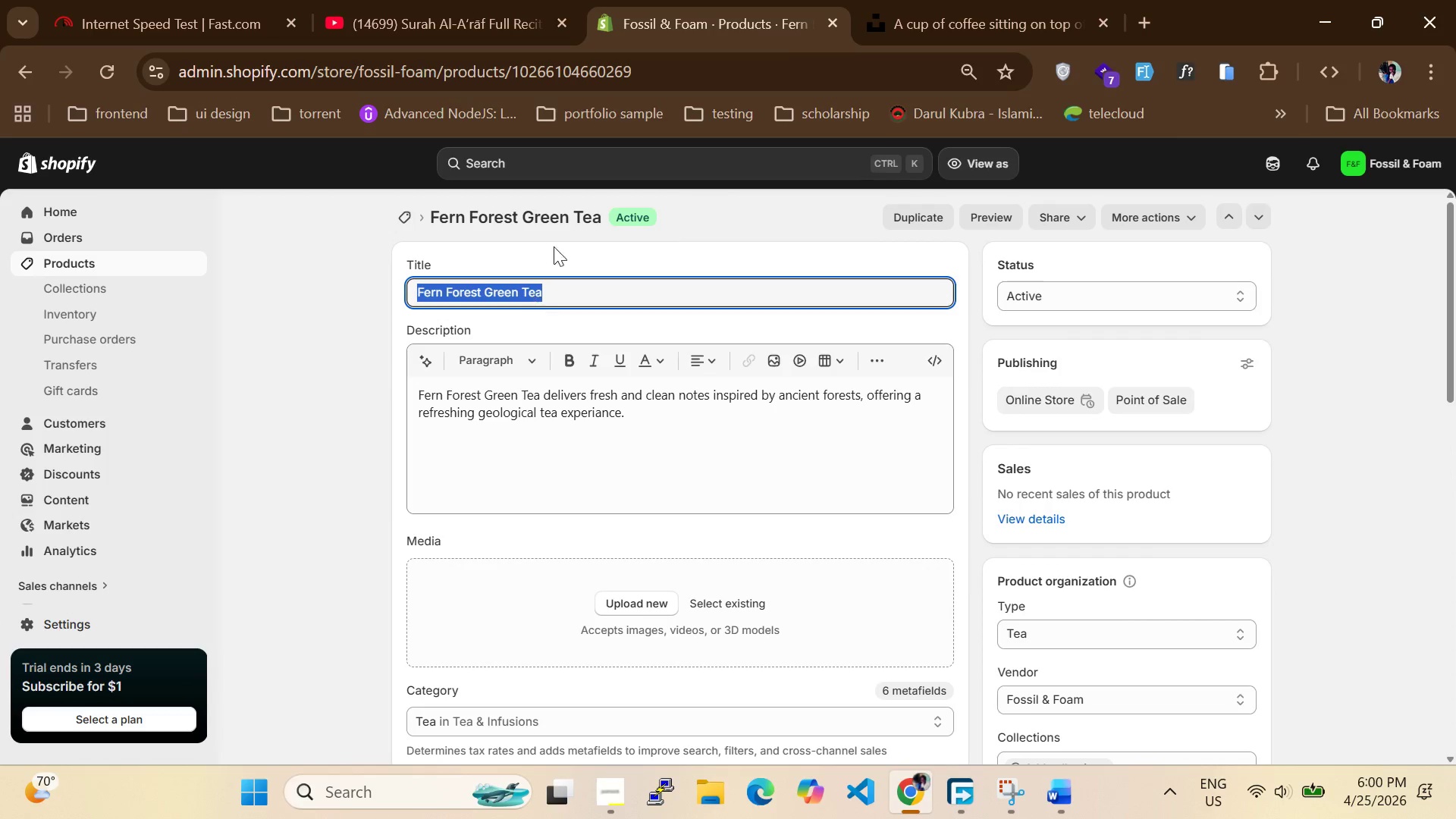 
key(Control+C)
 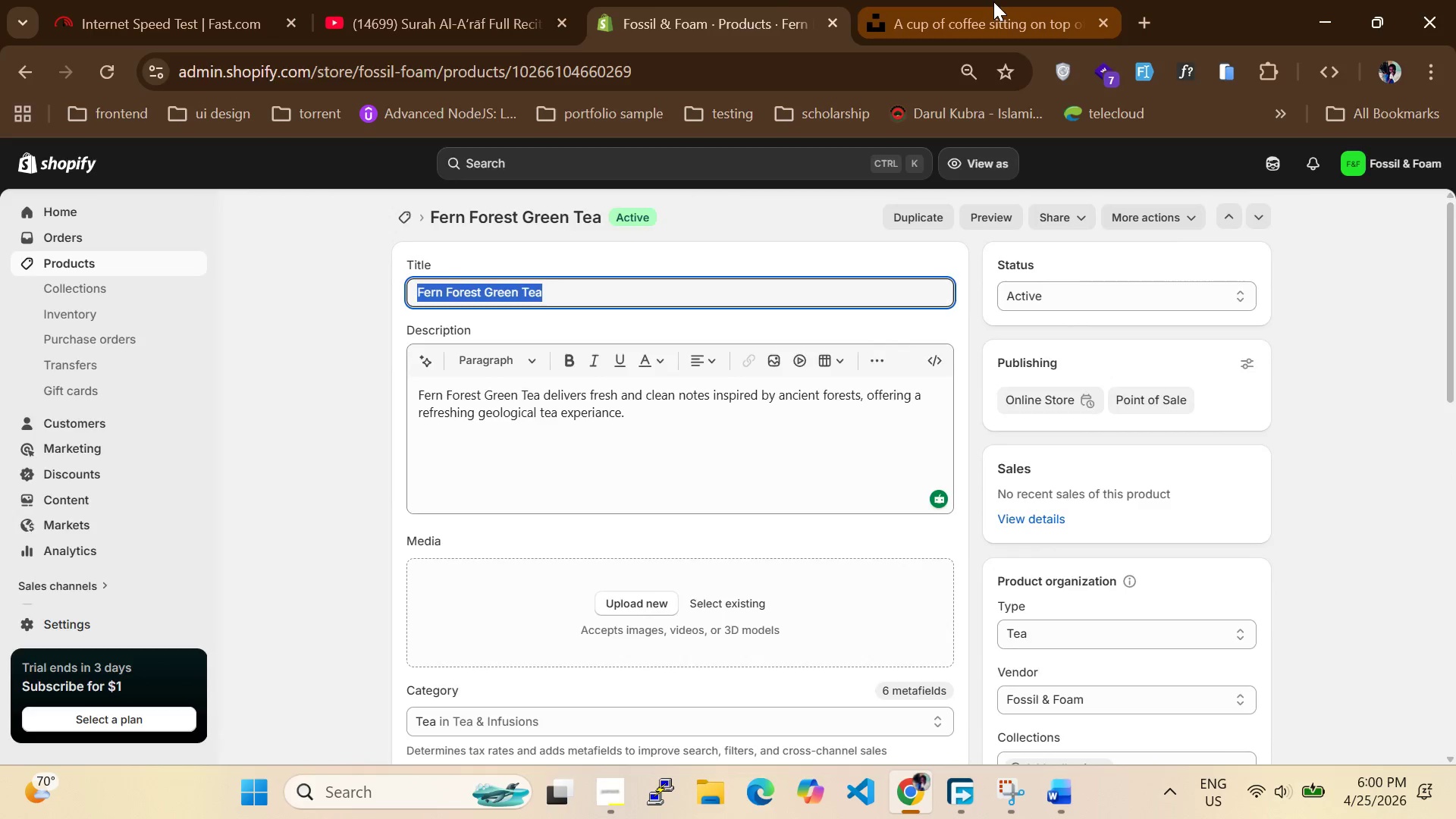 
left_click([993, 2])
 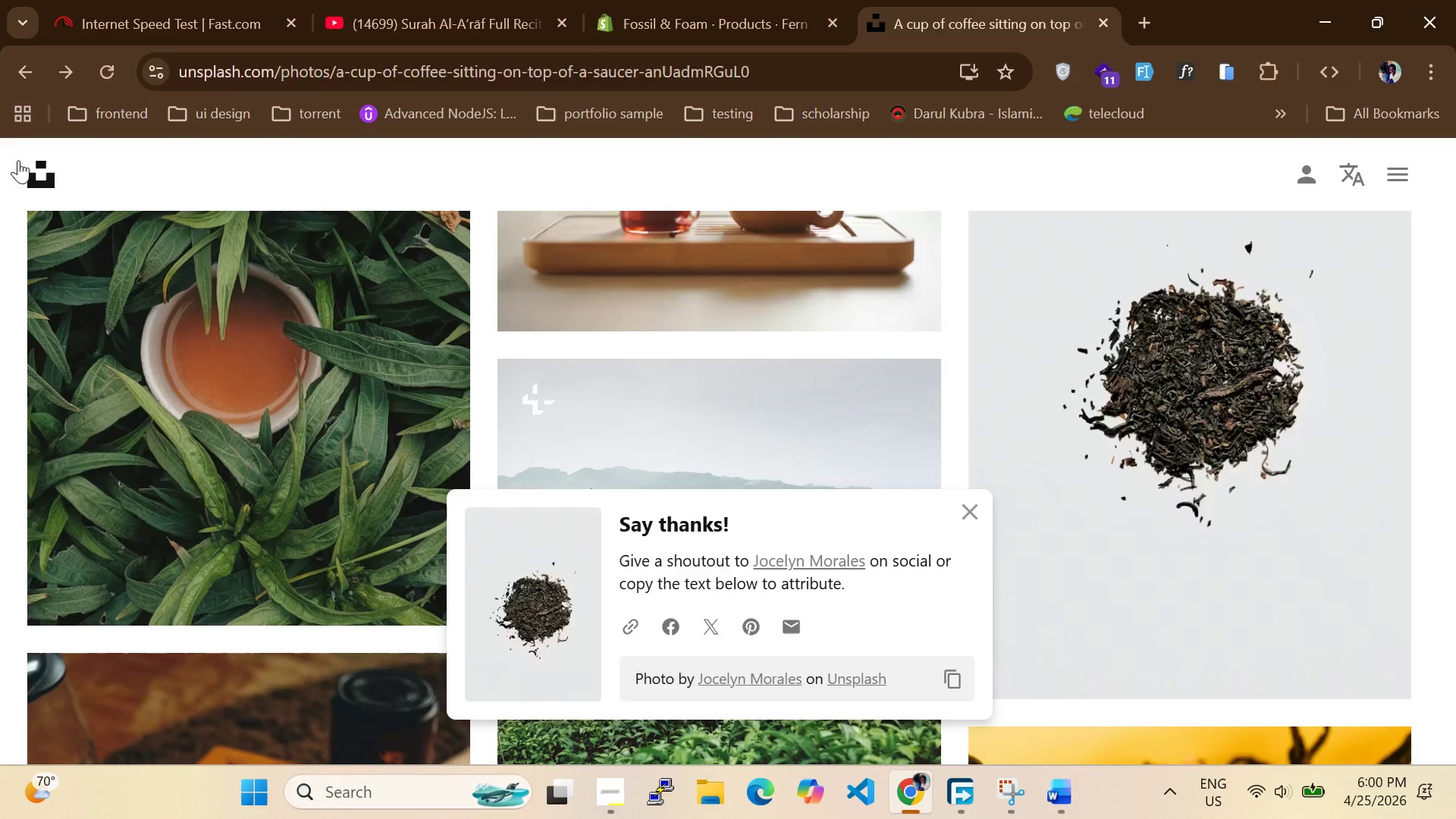 
scroll: coordinate [243, 297], scroll_direction: up, amount: 22.0
 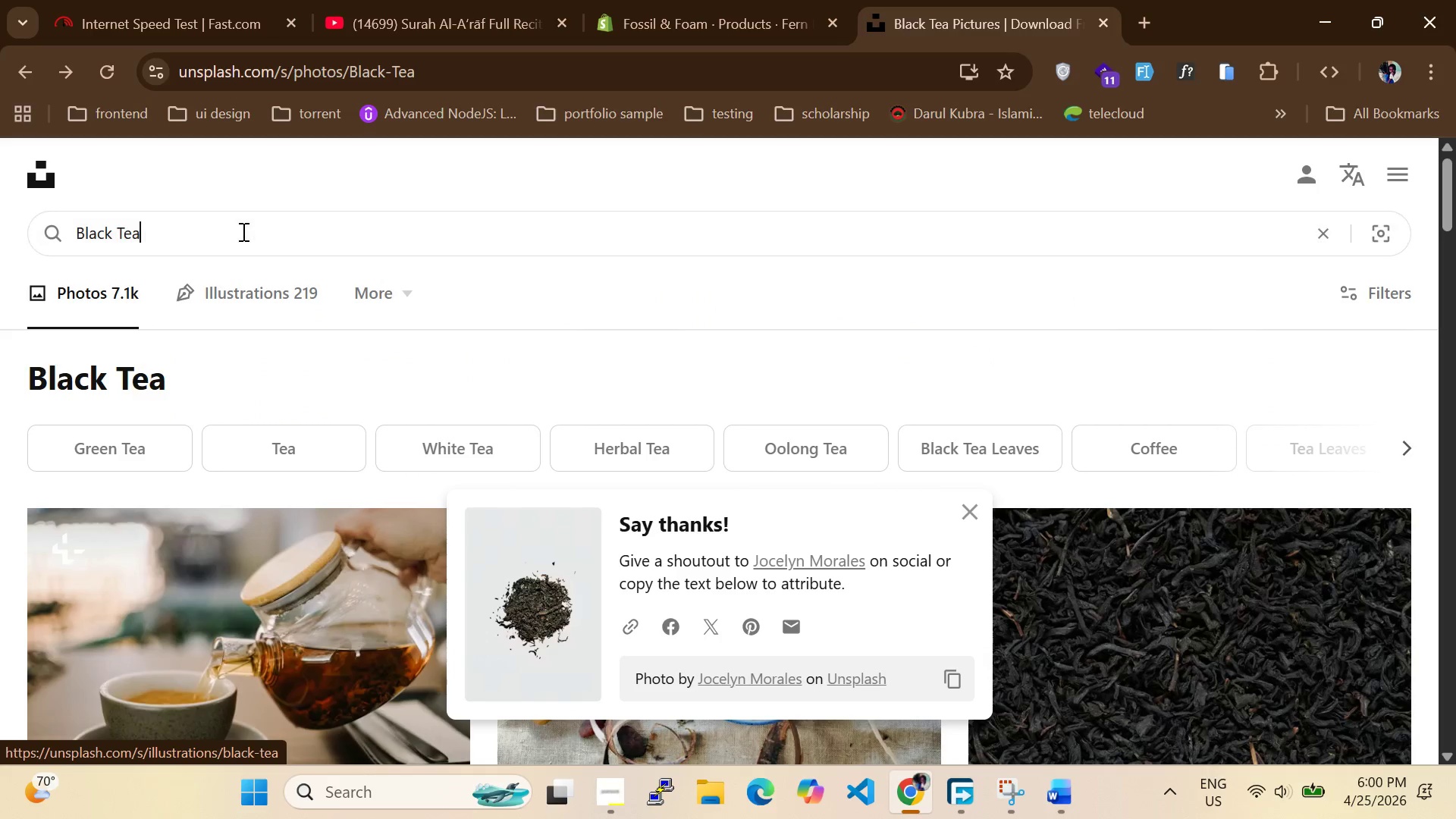 
key(Control+A)
 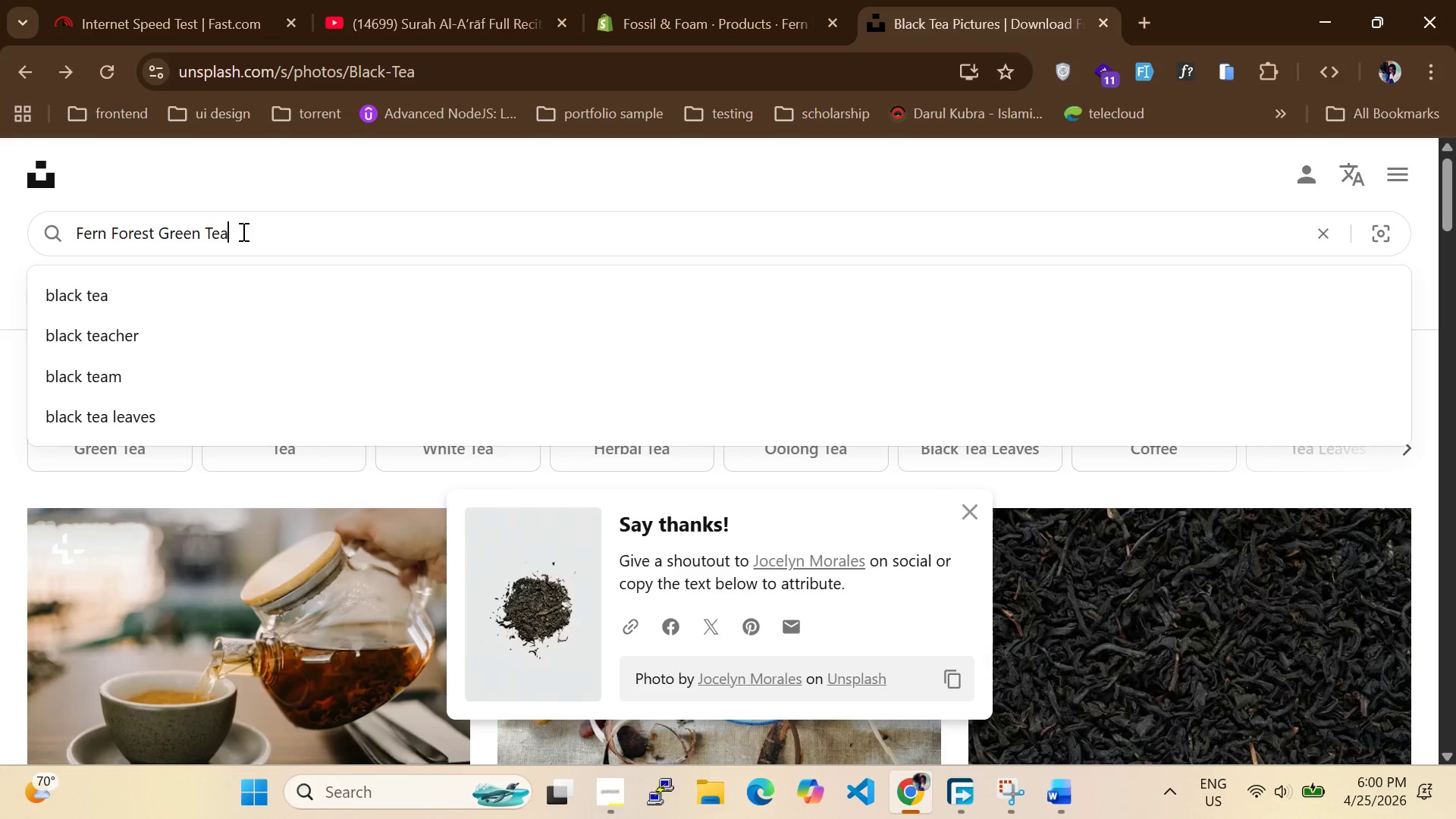 
key(Control+V)
 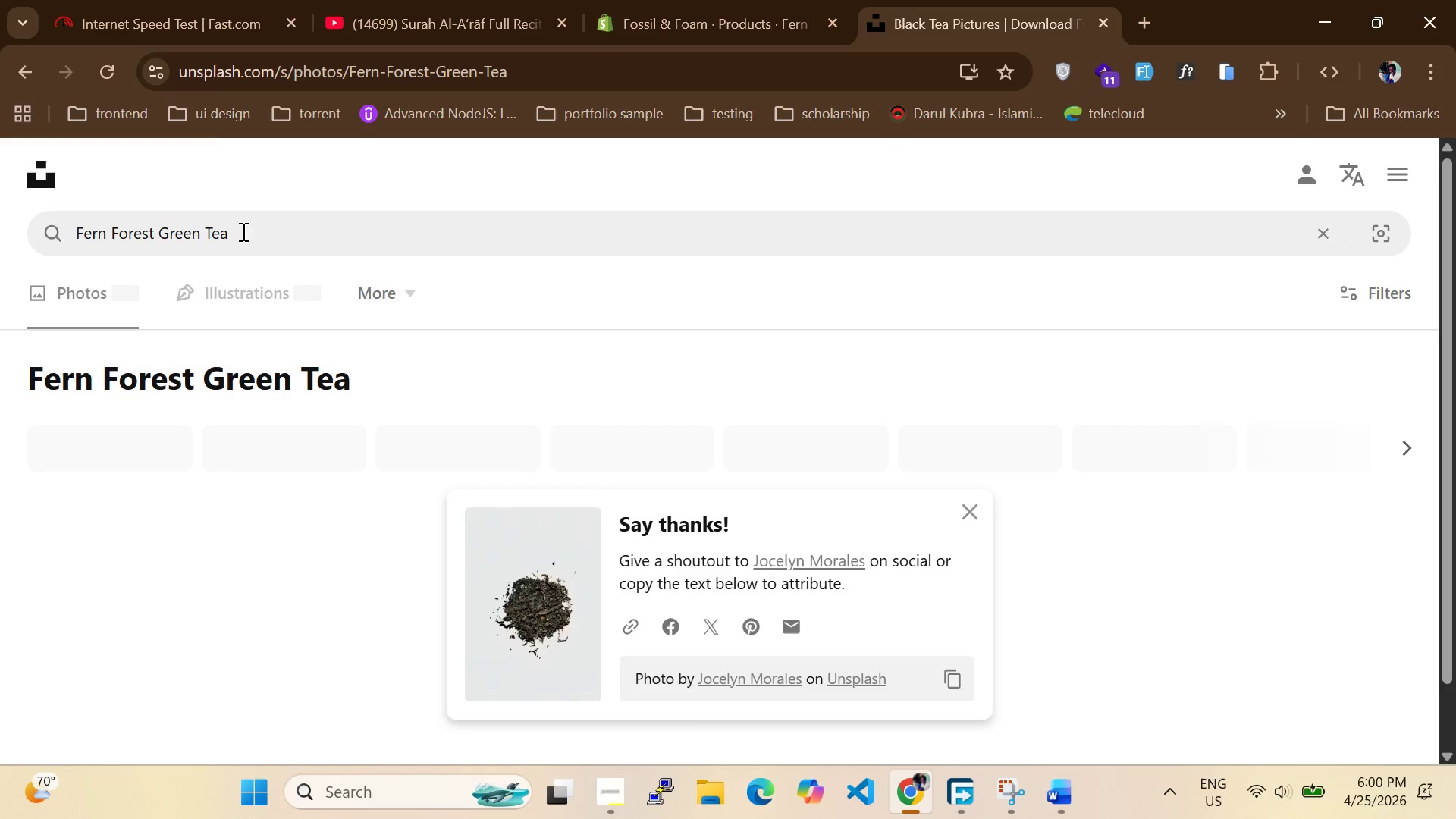 
key(Enter)
 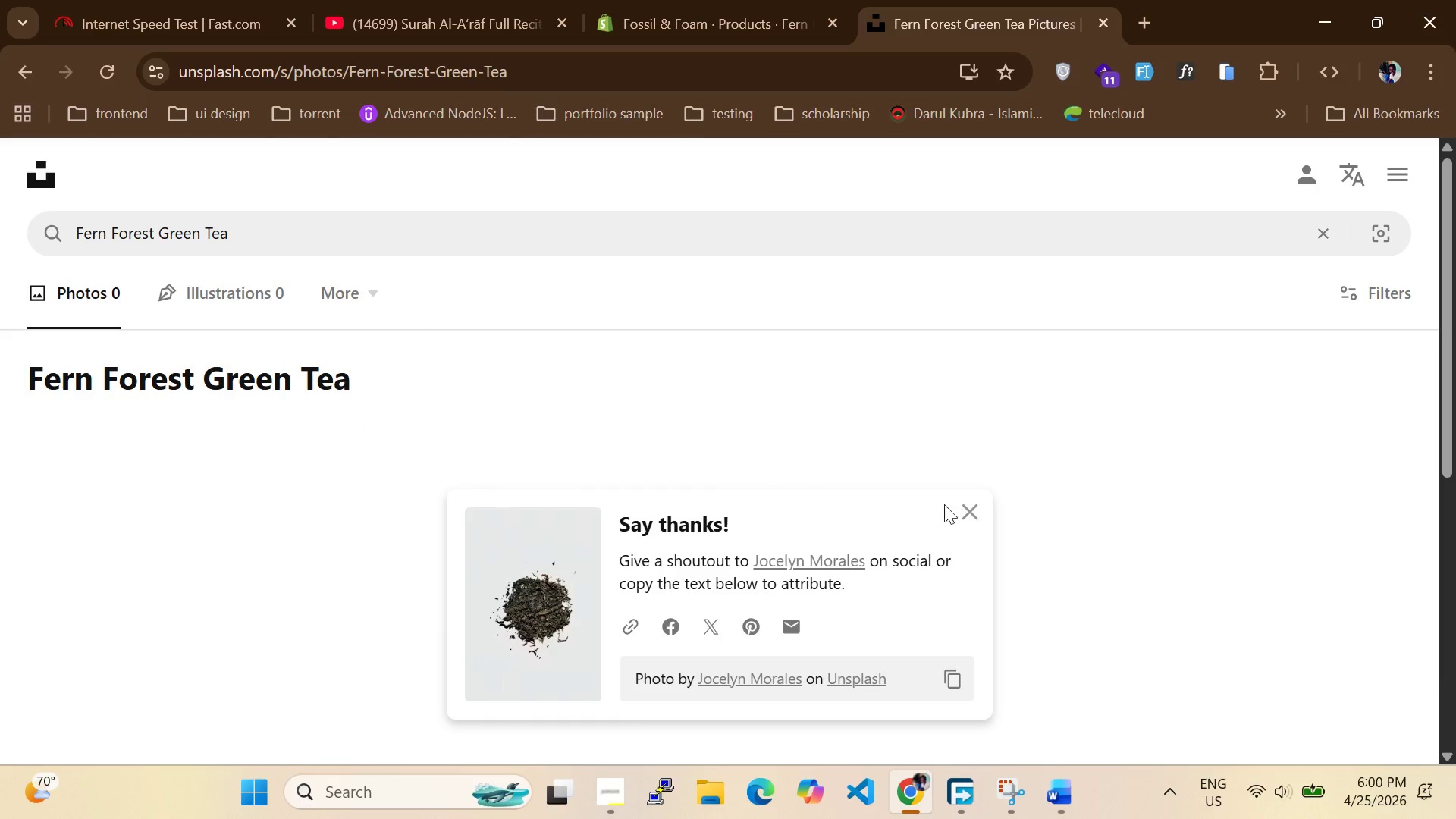 
left_click([970, 506])
 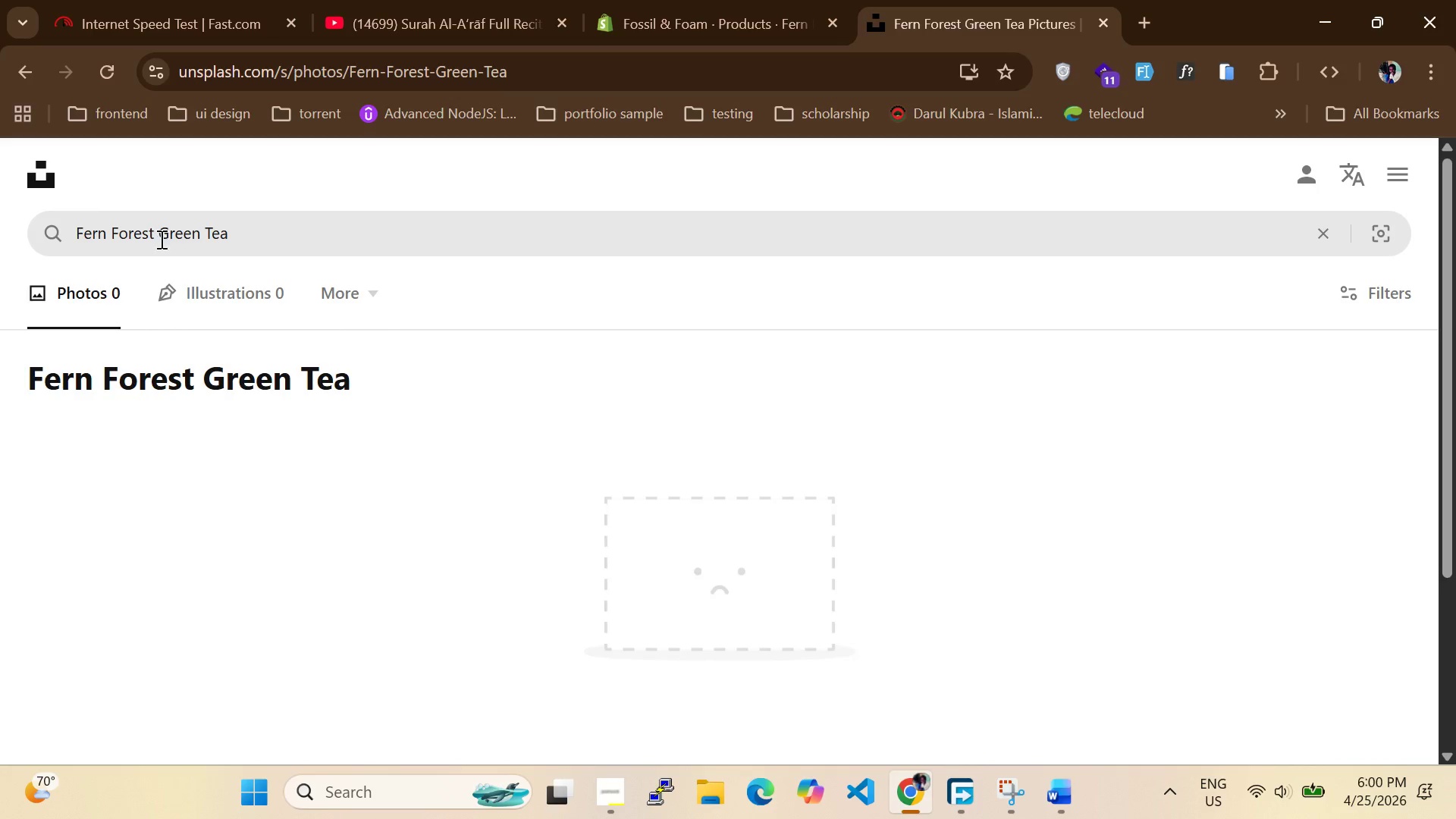 
left_click_drag(start_coordinate=[152, 236], to_coordinate=[0, 231])
 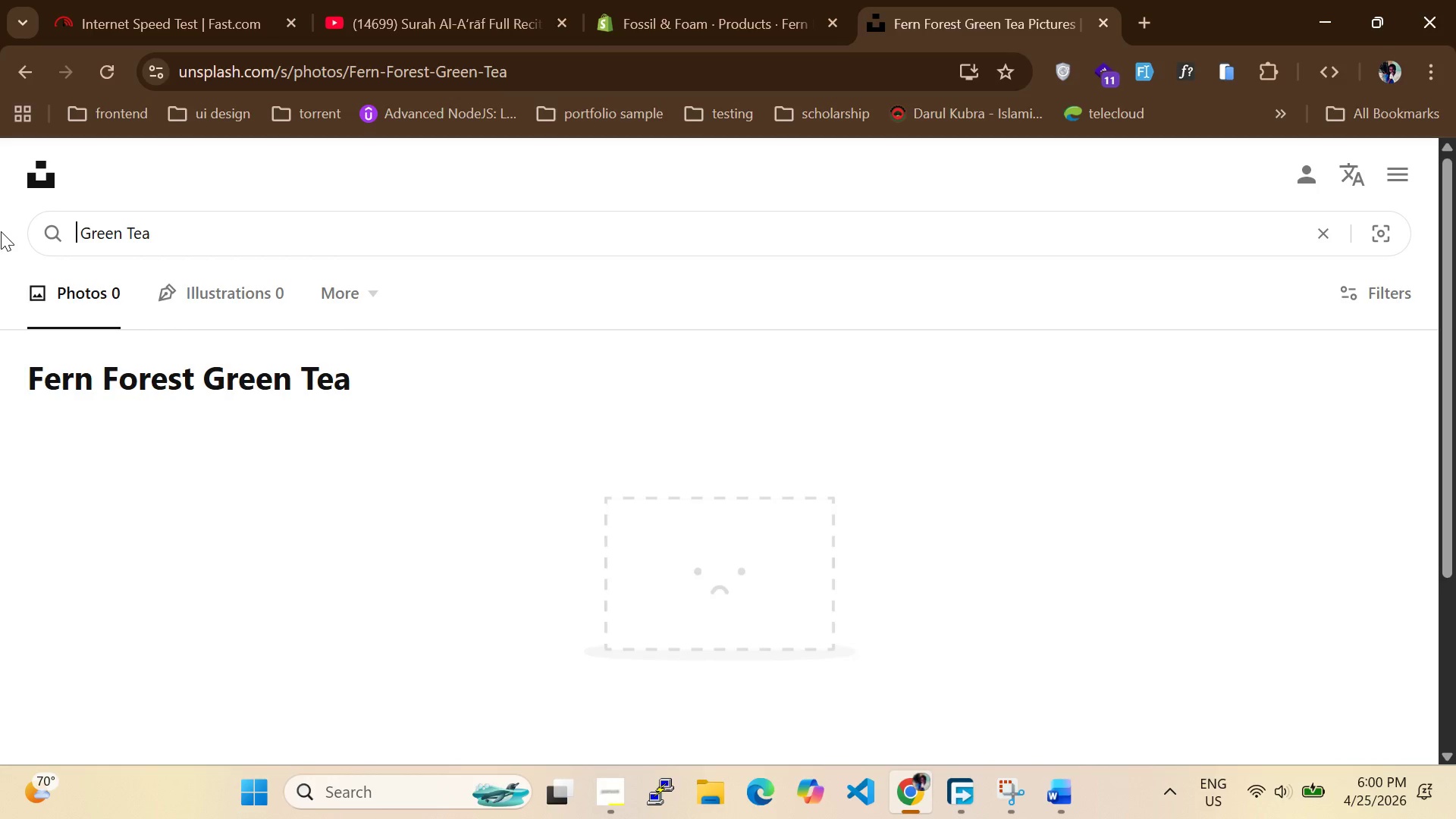 
key(Backspace)
 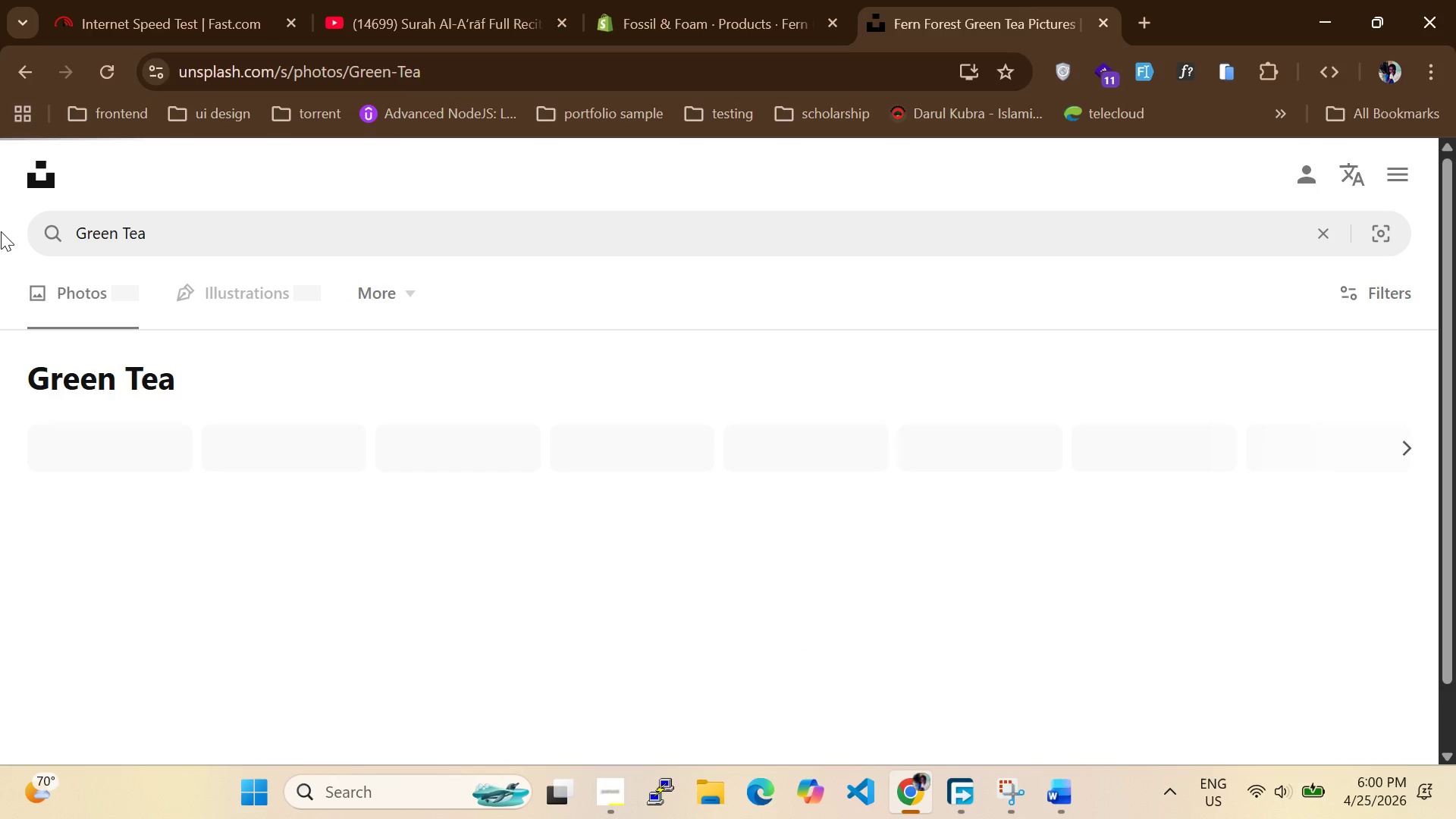 
key(Enter)
 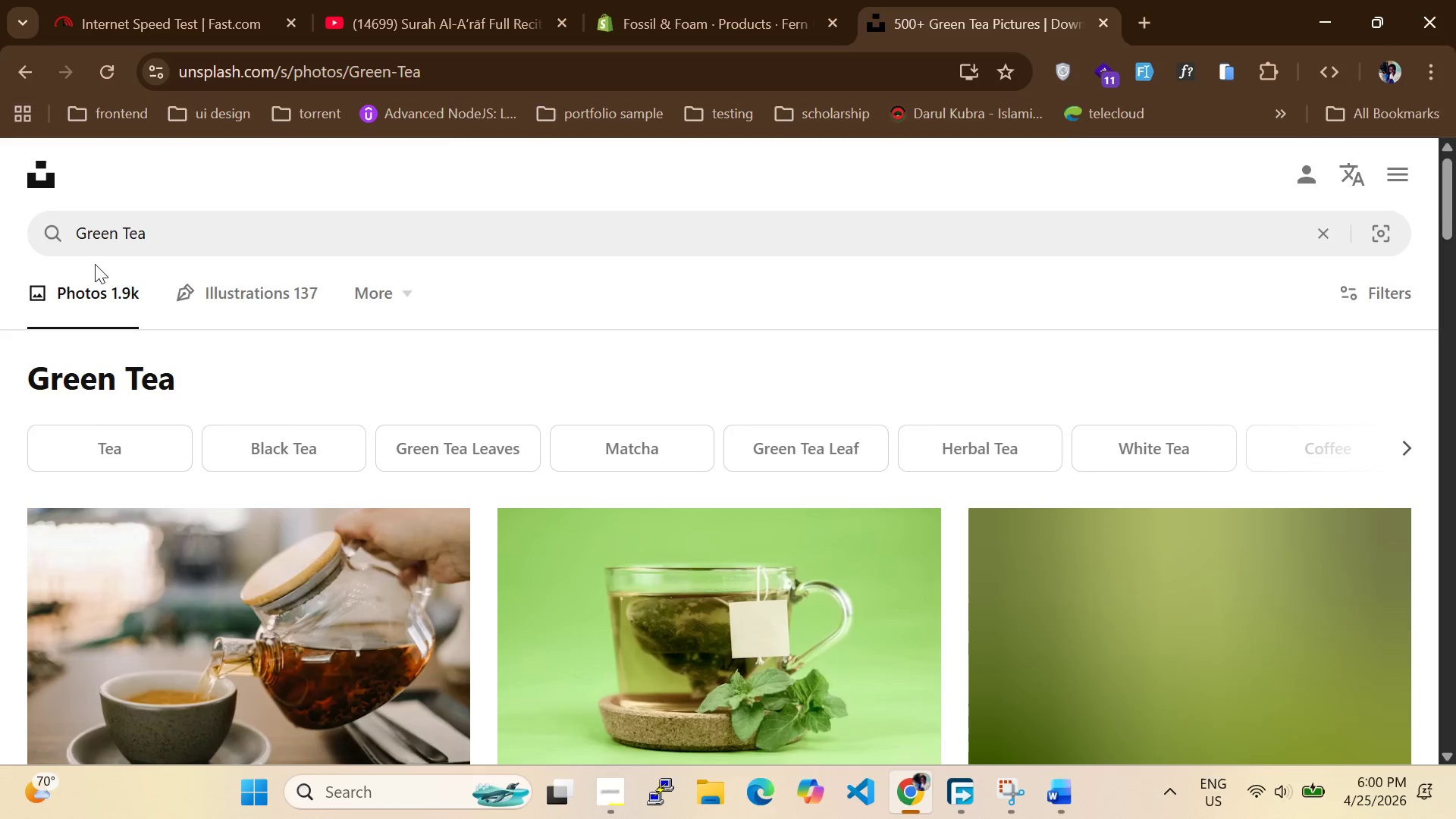 
scroll: coordinate [139, 293], scroll_direction: down, amount: 1.0
 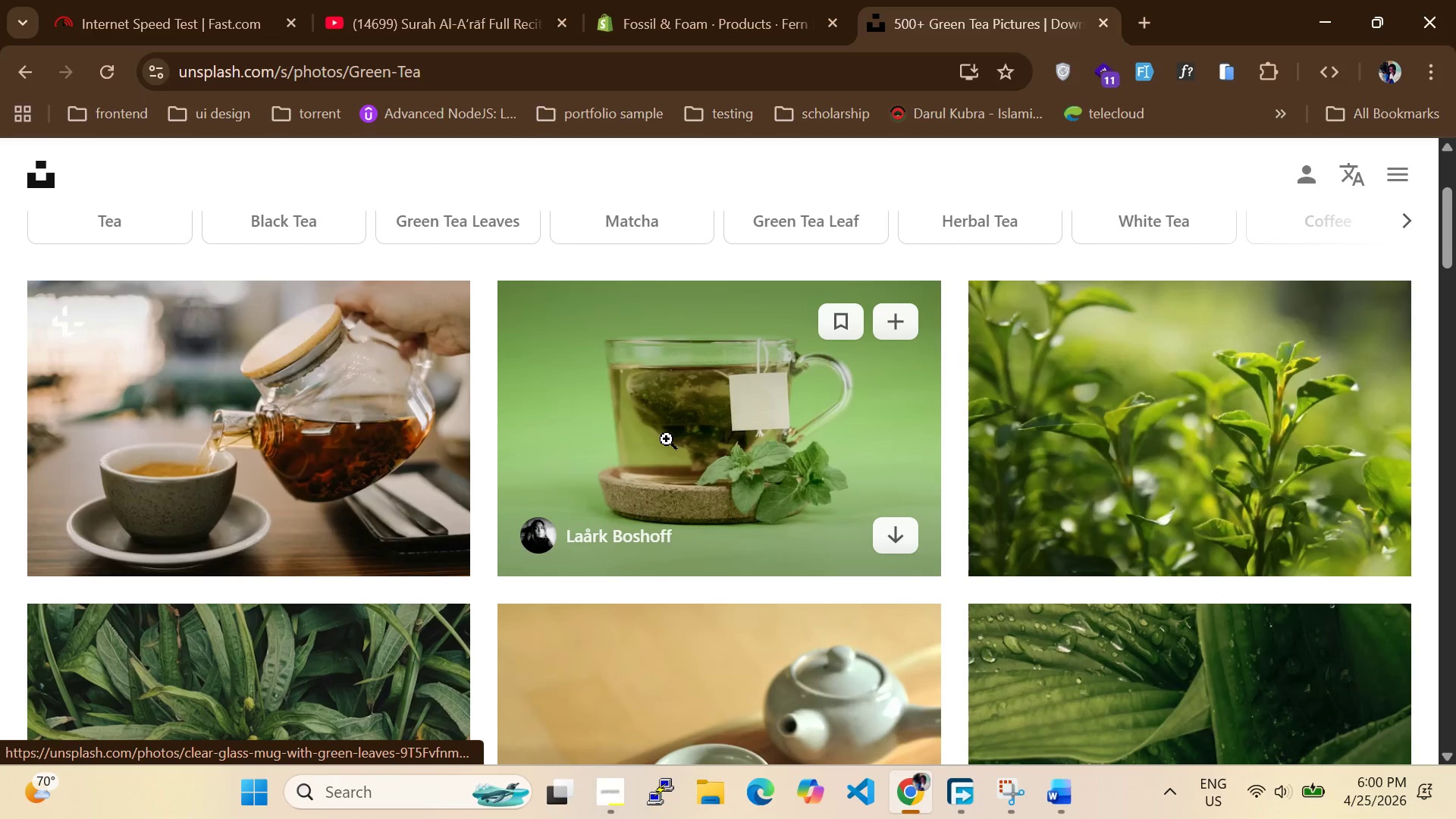 
left_click([667, 439])
 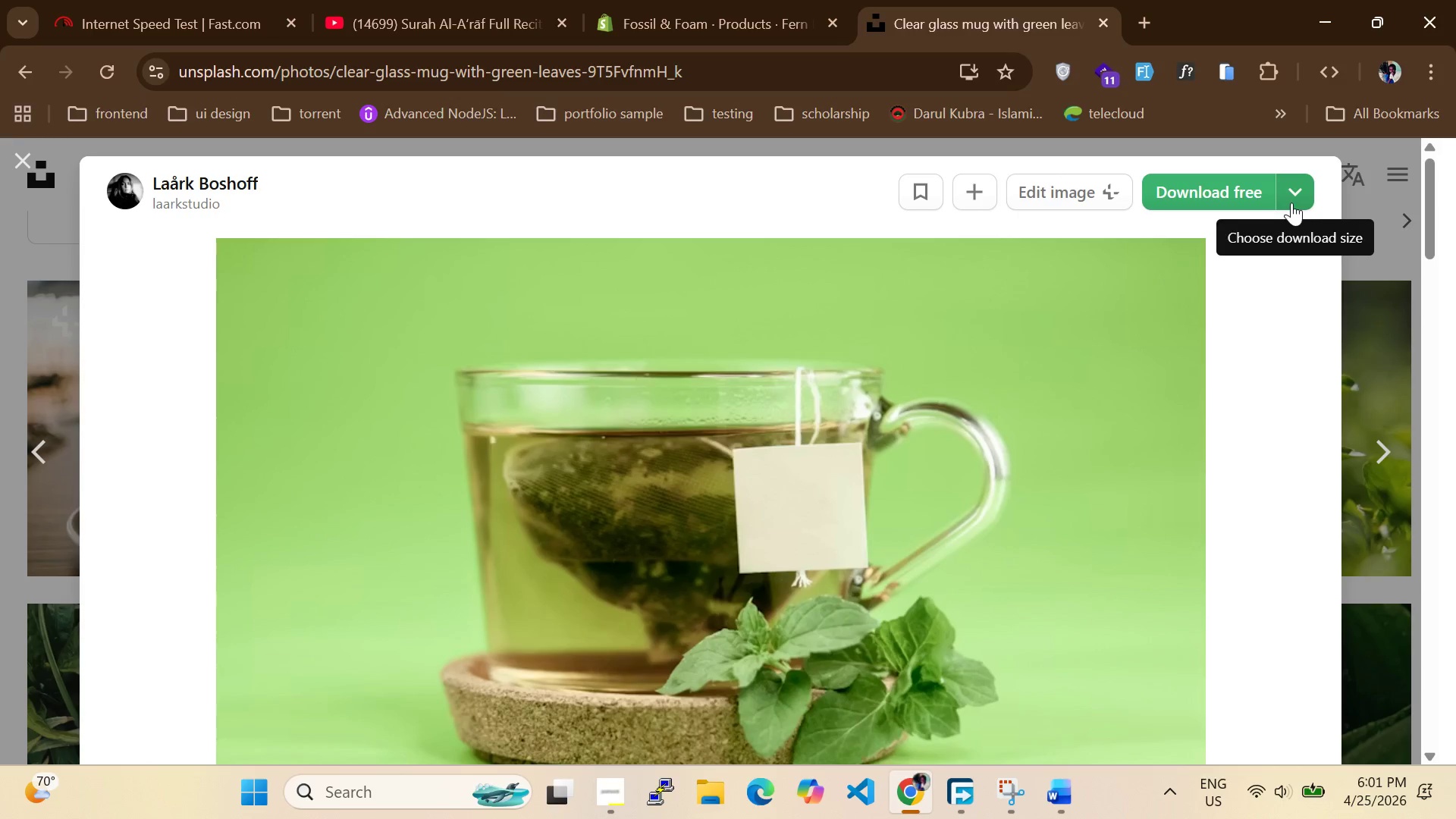 
left_click([1294, 199])
 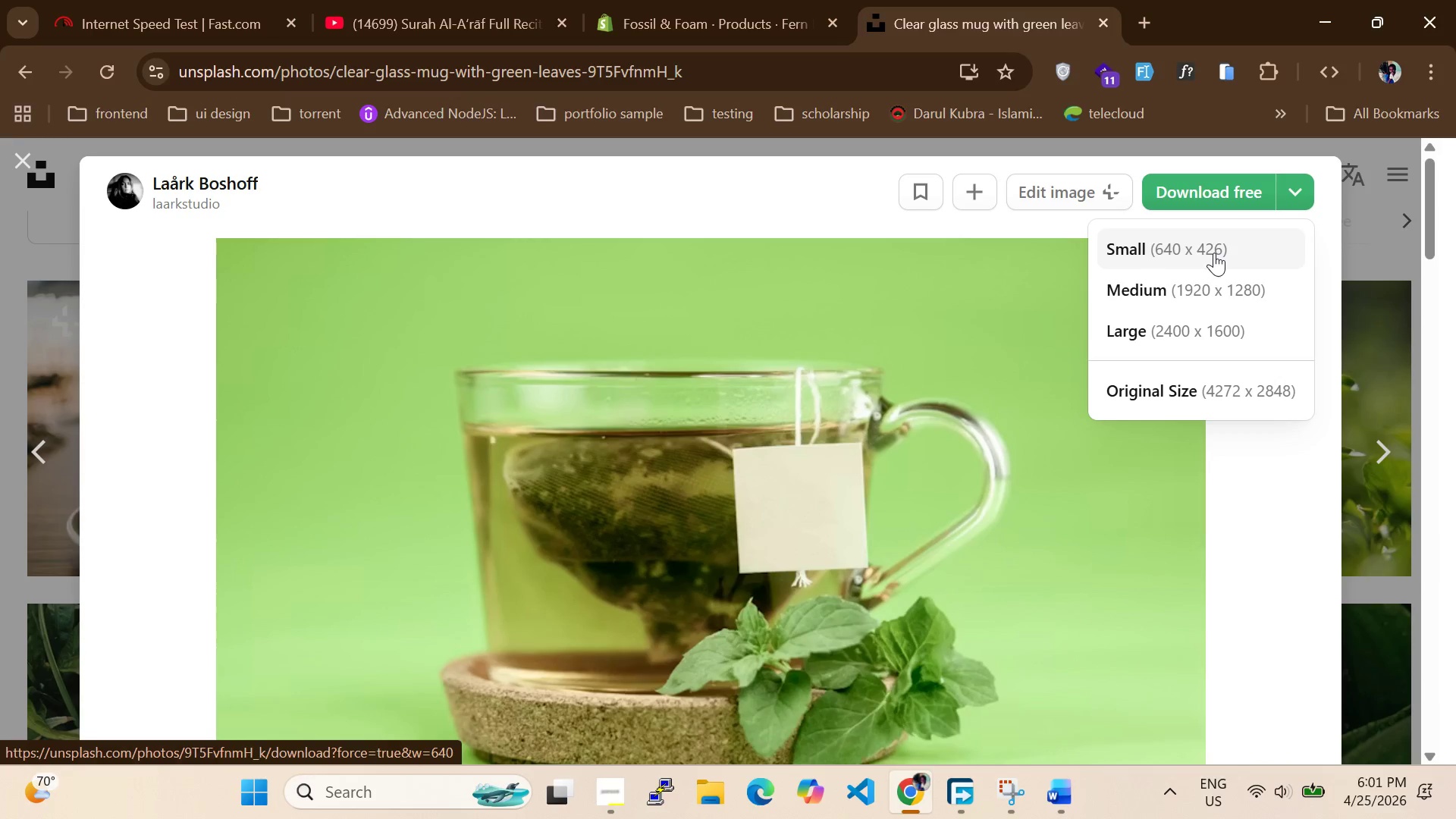 
left_click([1214, 253])
 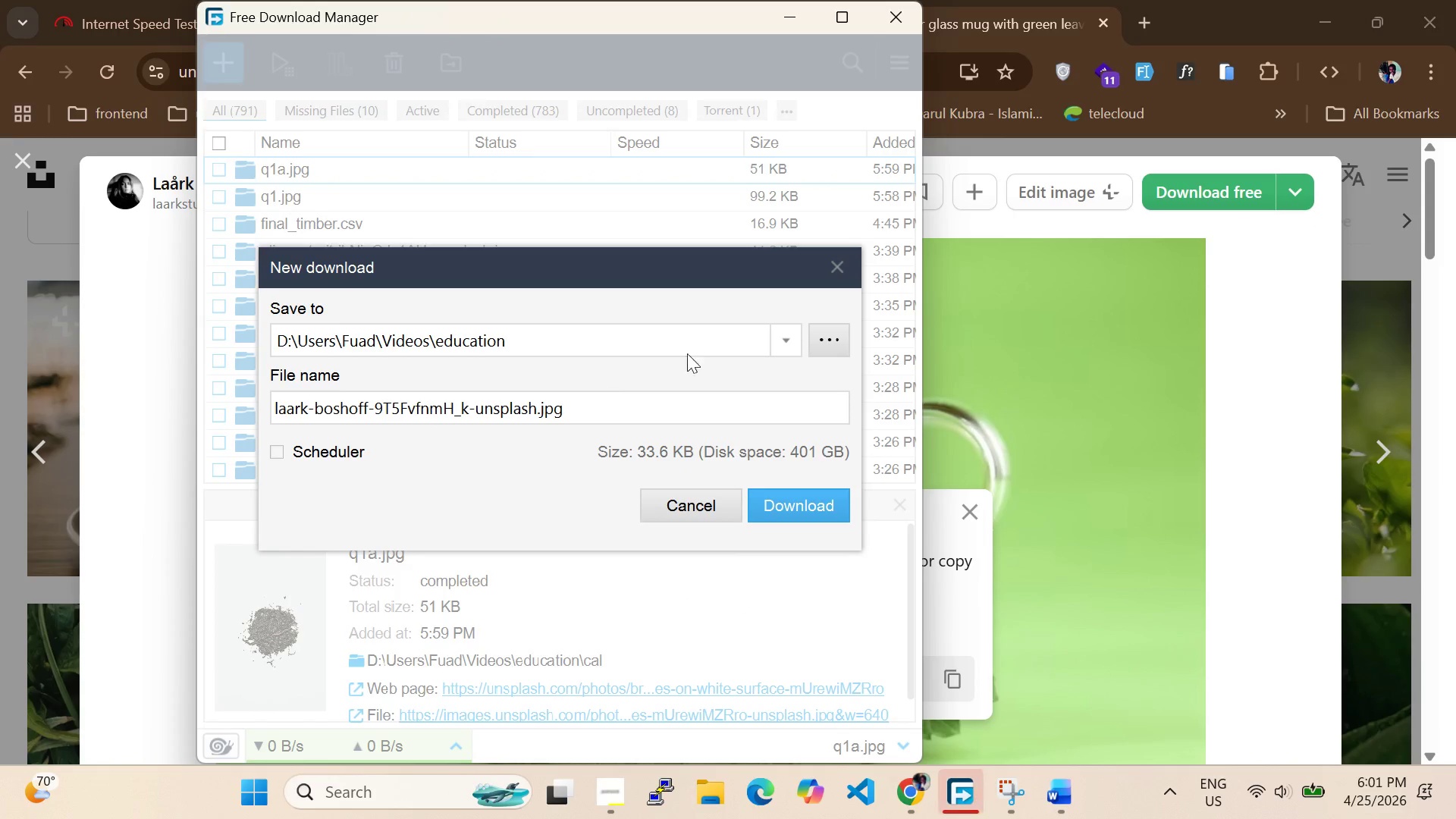 
left_click([780, 342])
 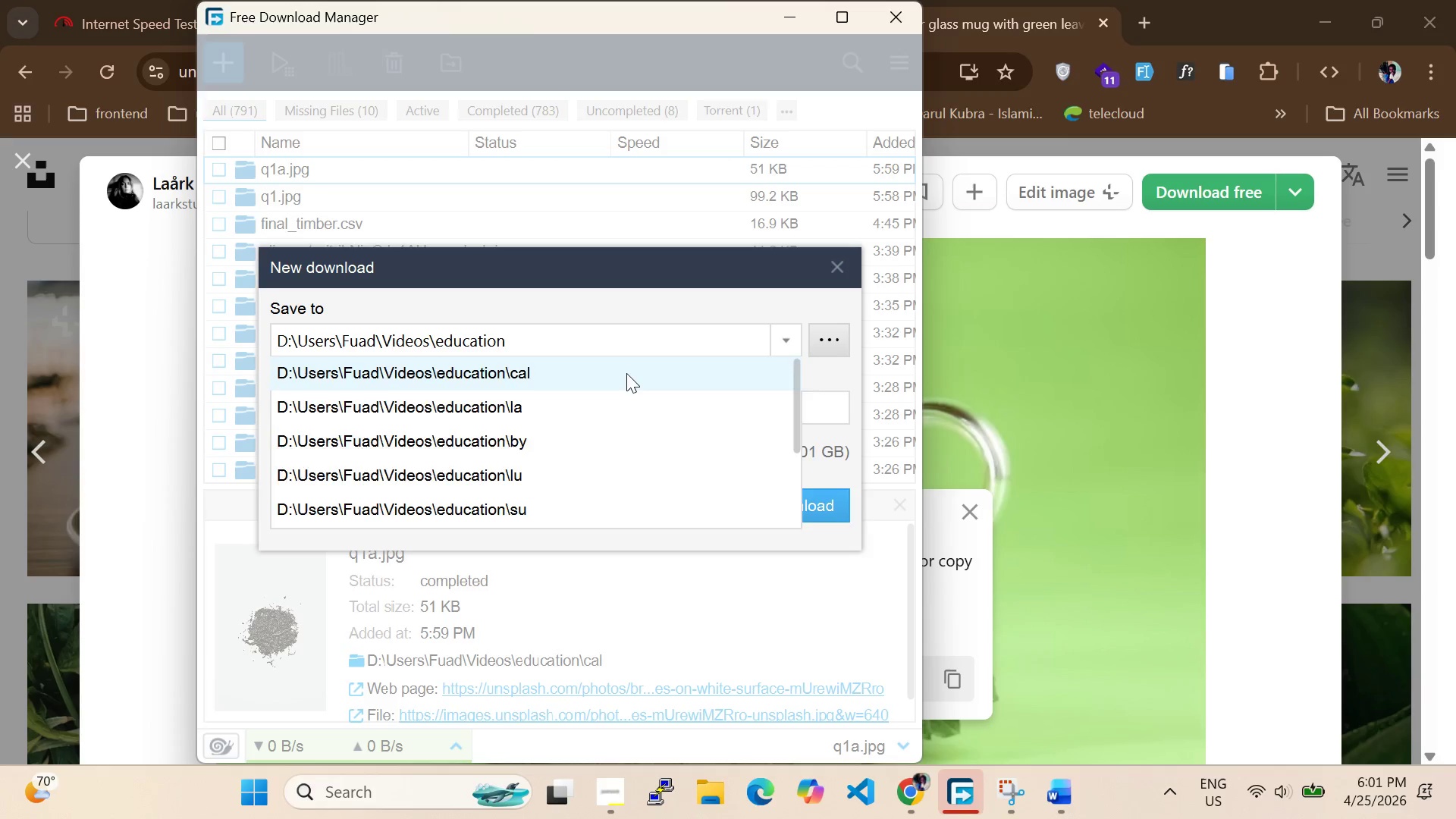 
left_click([626, 373])
 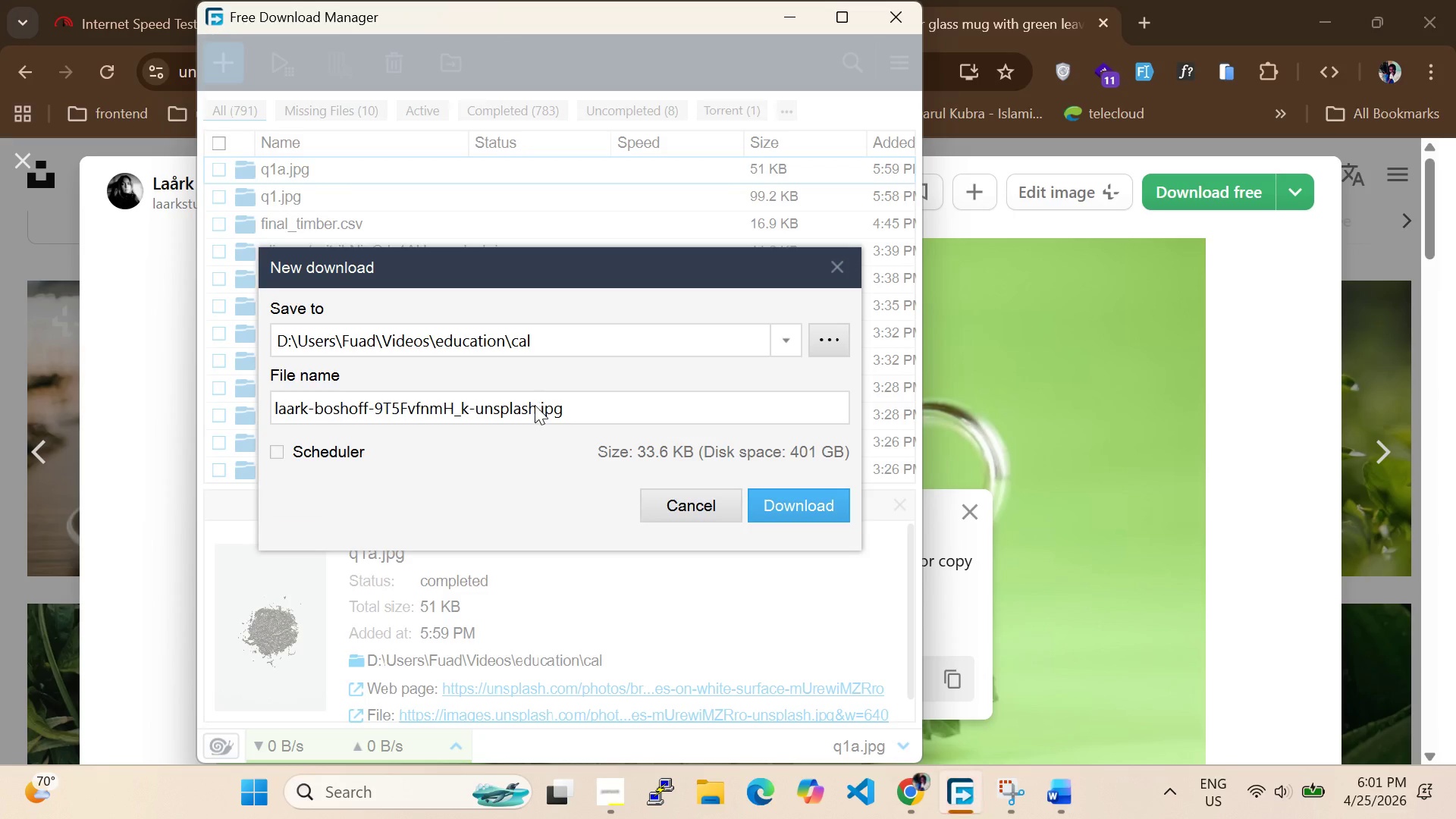 
left_click_drag(start_coordinate=[532, 405], to_coordinate=[0, 427])
 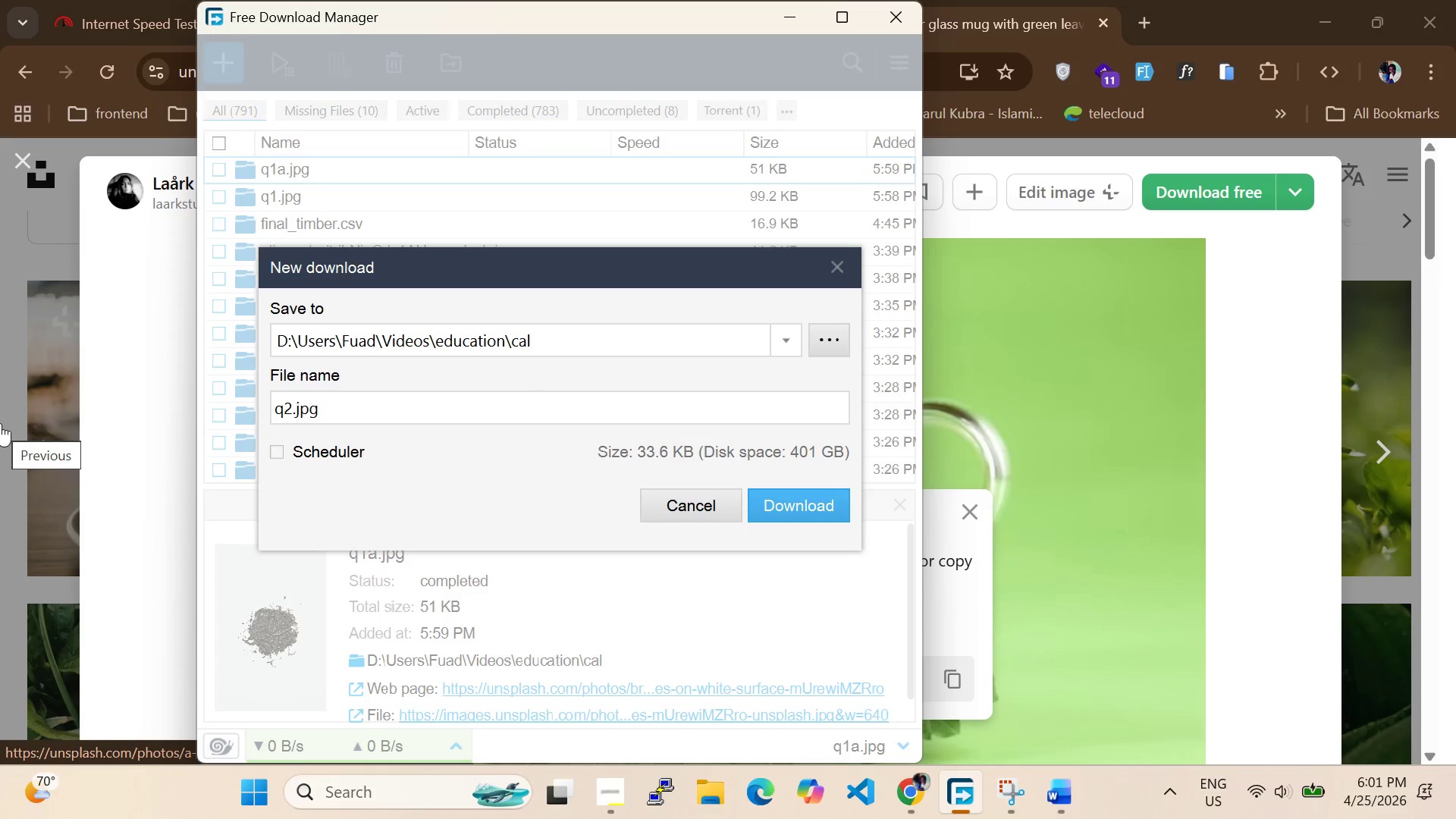 
type(q2)
 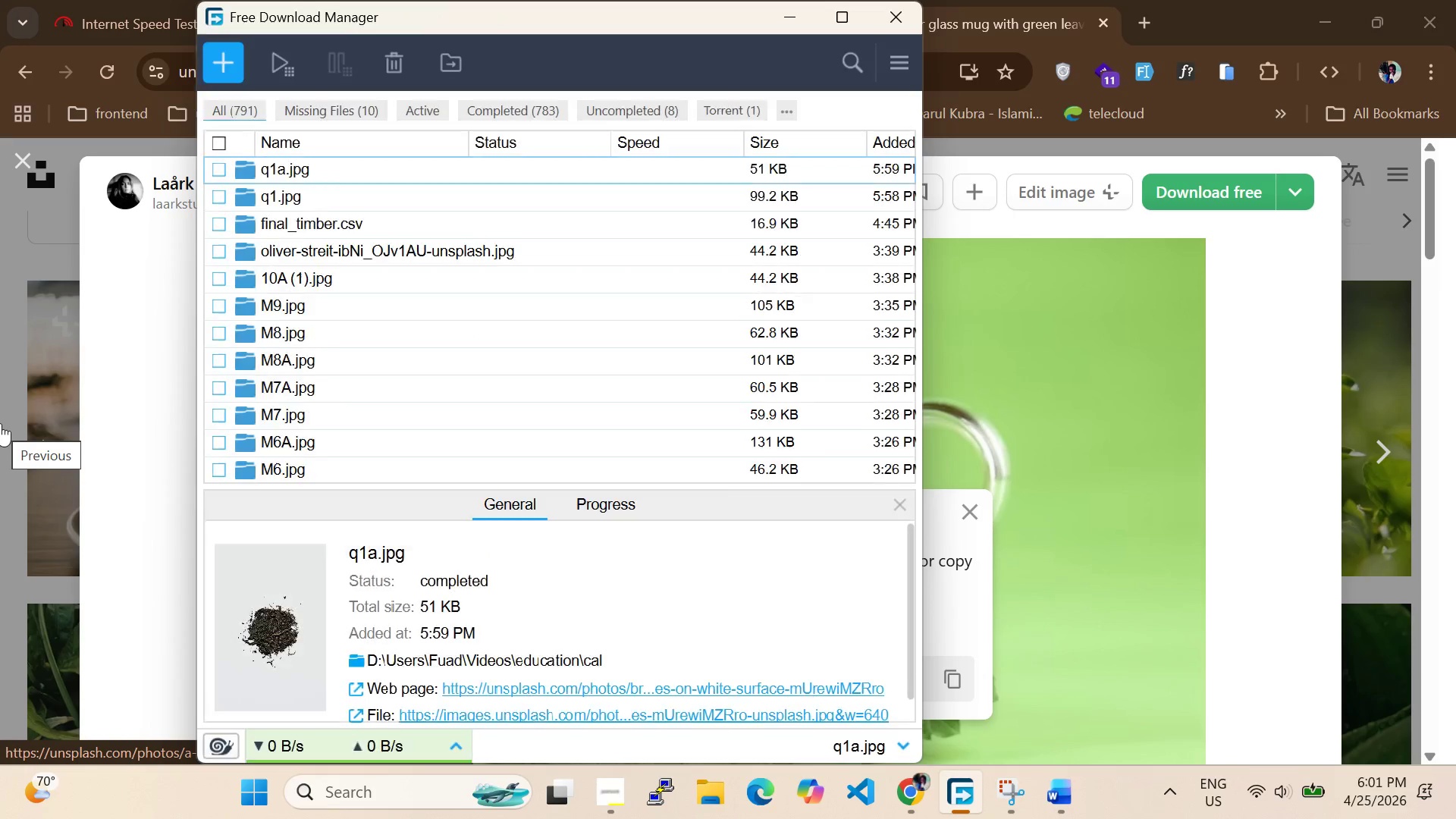 
key(Enter)
 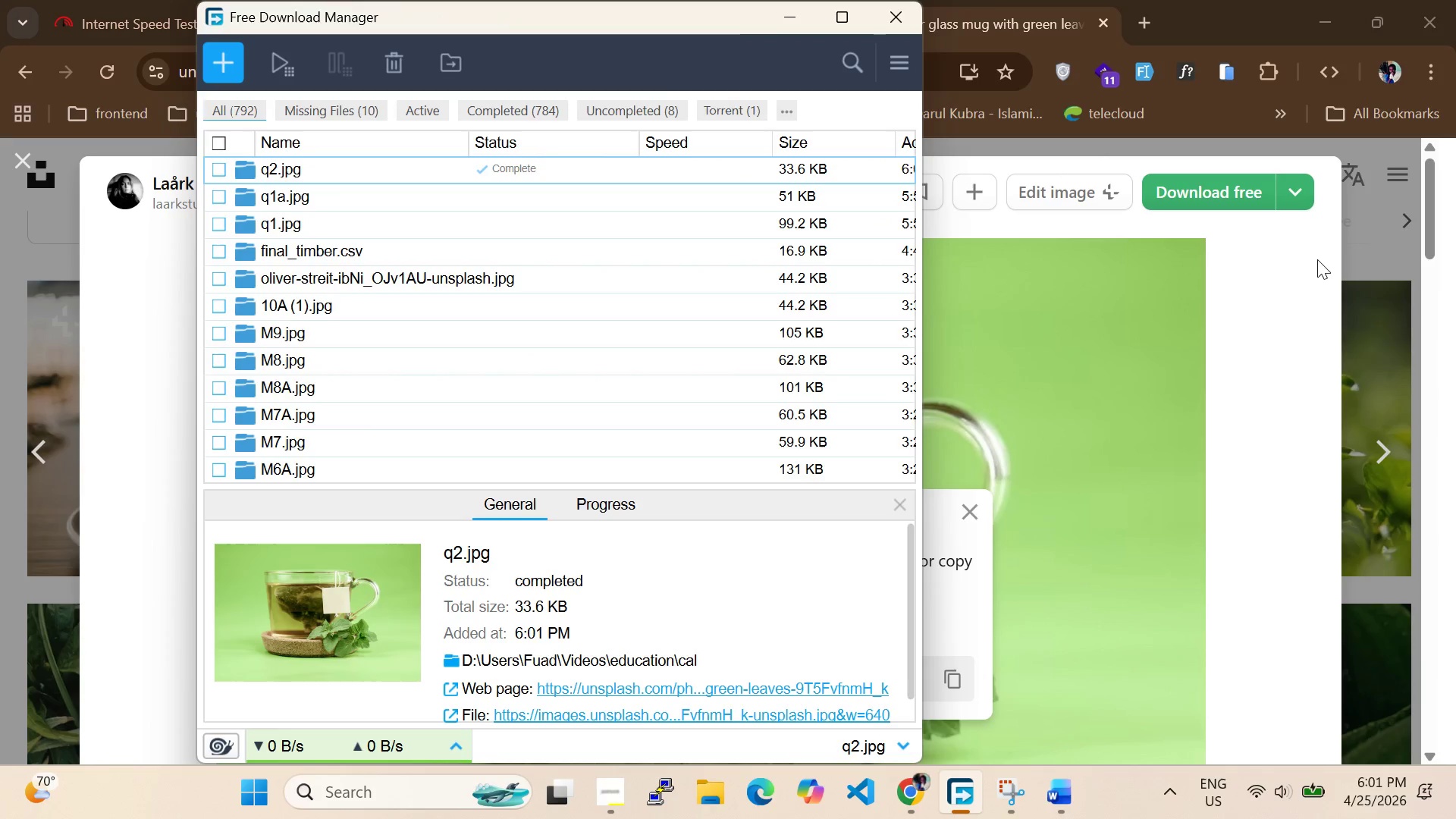 
left_click([1317, 259])
 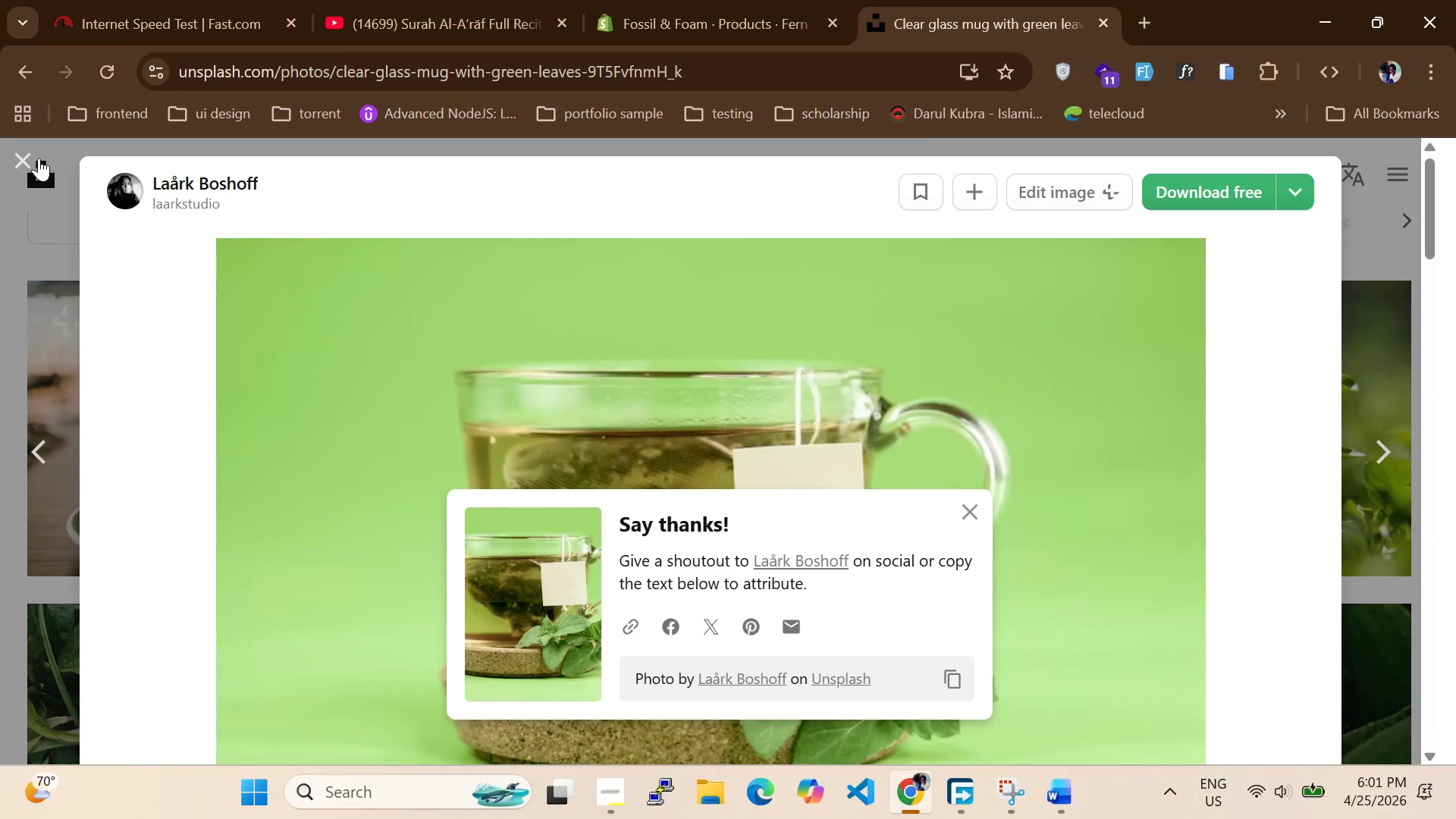 
left_click([14, 162])
 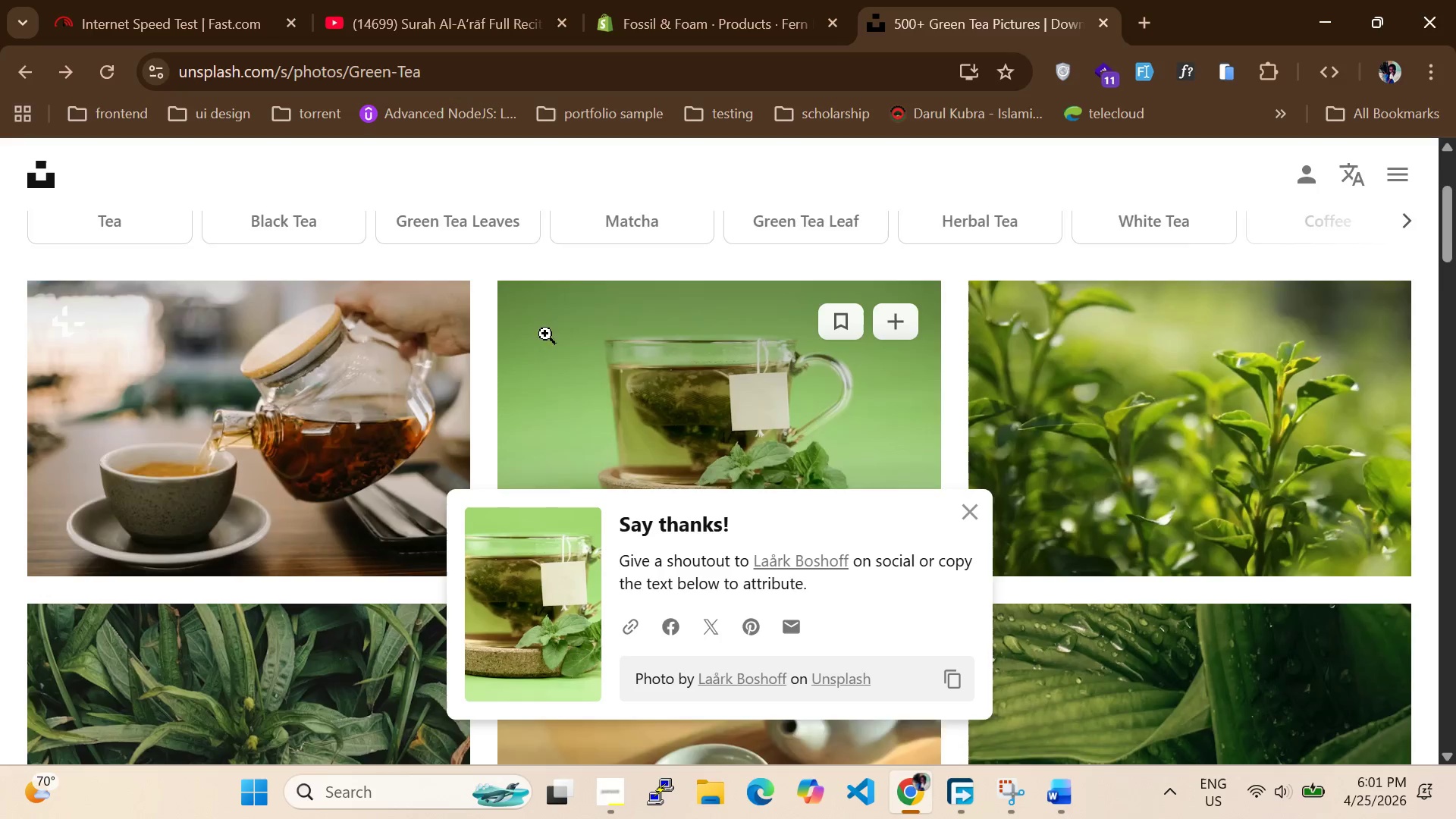 
scroll: coordinate [548, 337], scroll_direction: down, amount: 3.0
 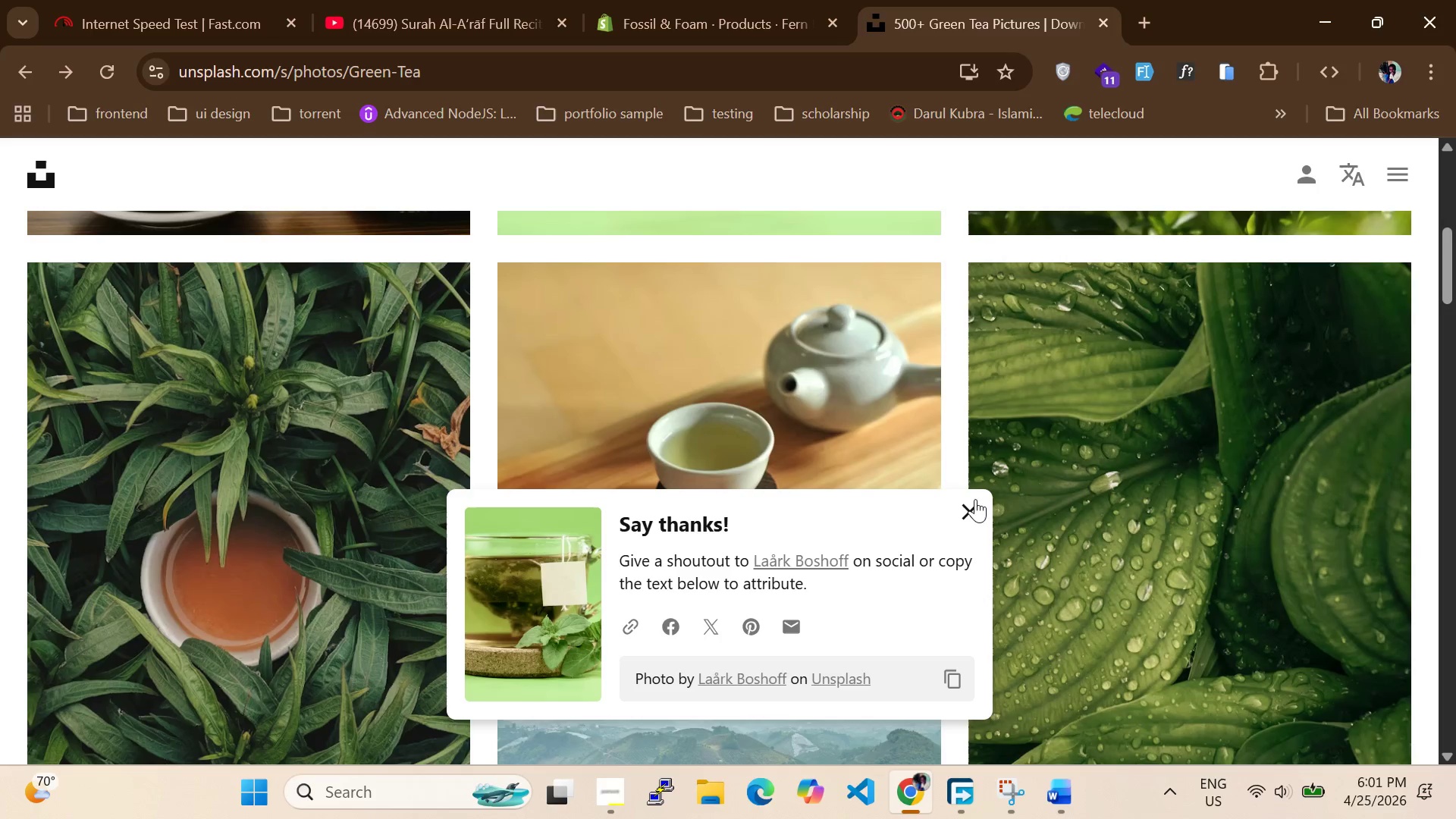 
left_click([975, 503])
 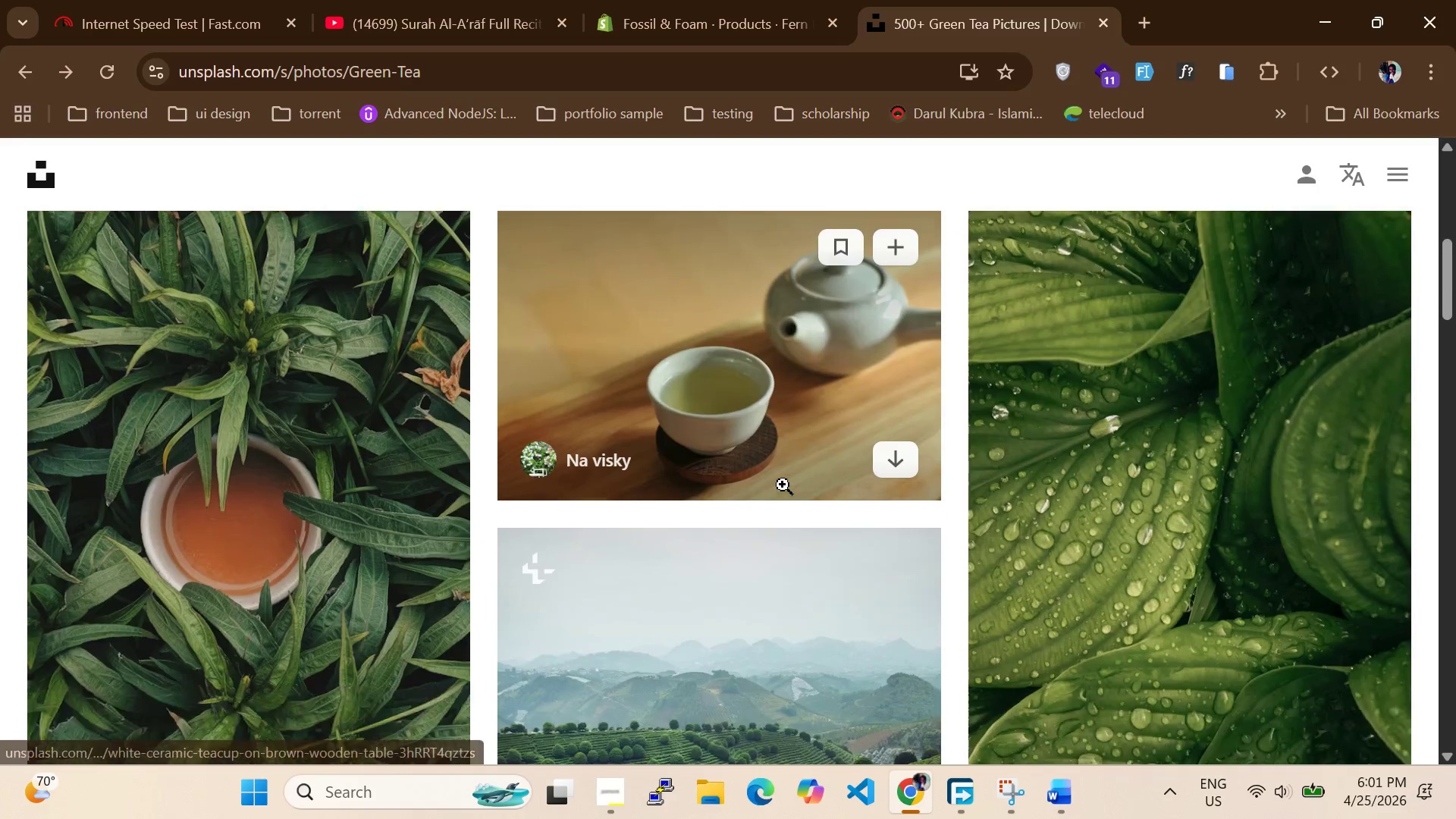 
scroll: coordinate [779, 479], scroll_direction: down, amount: 6.0
 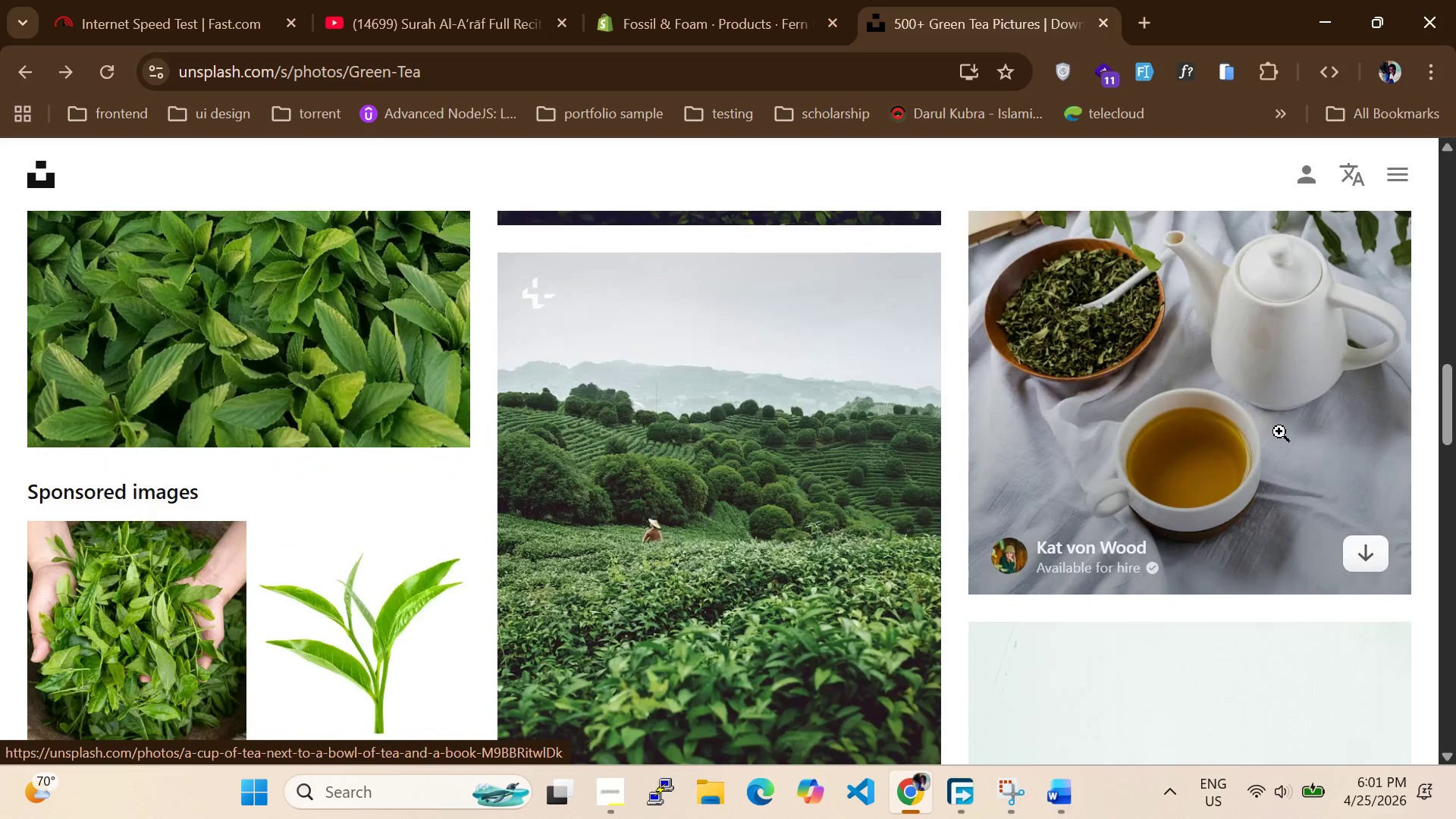 
left_click([1279, 431])
 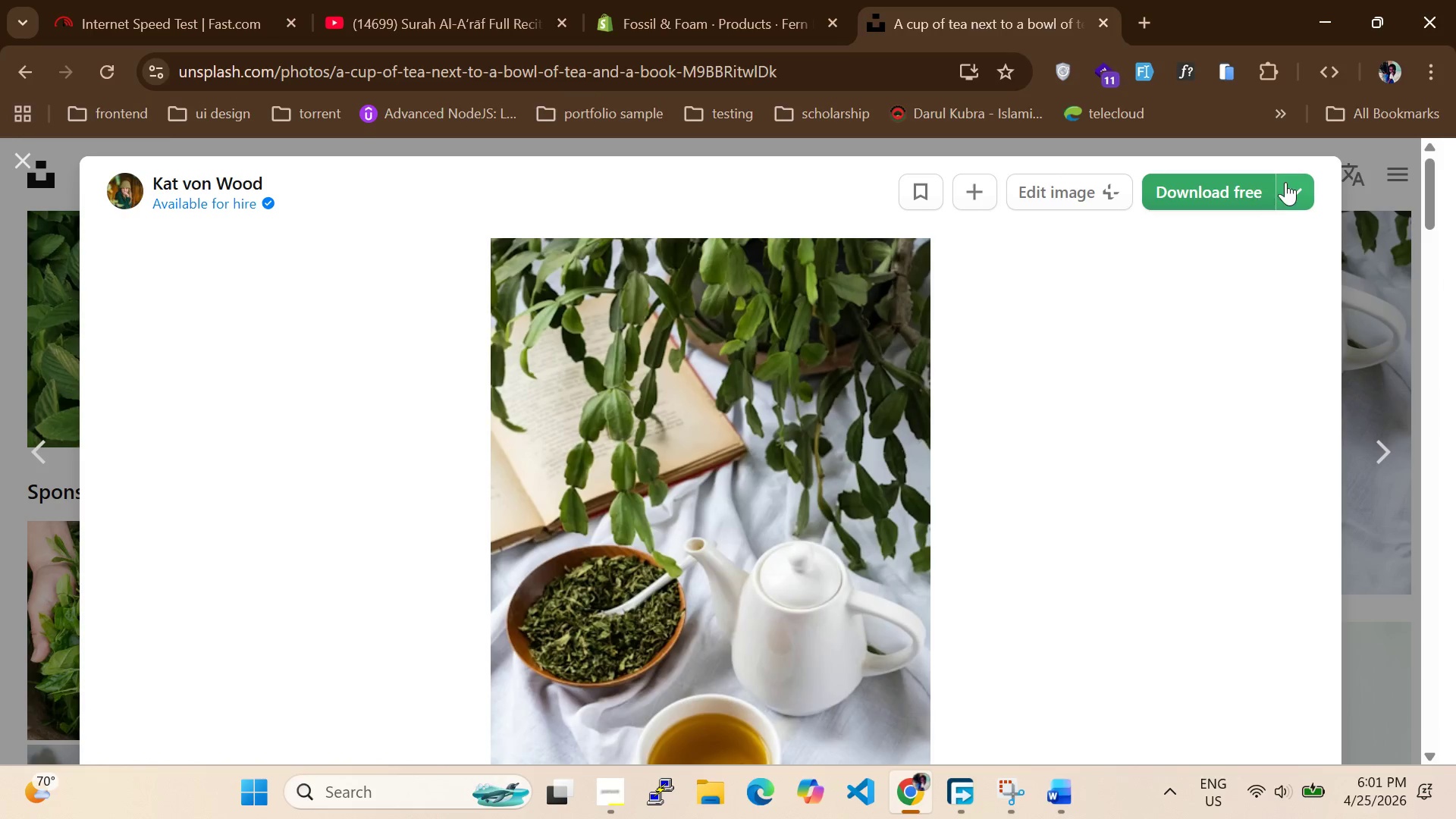 
left_click([1285, 182])
 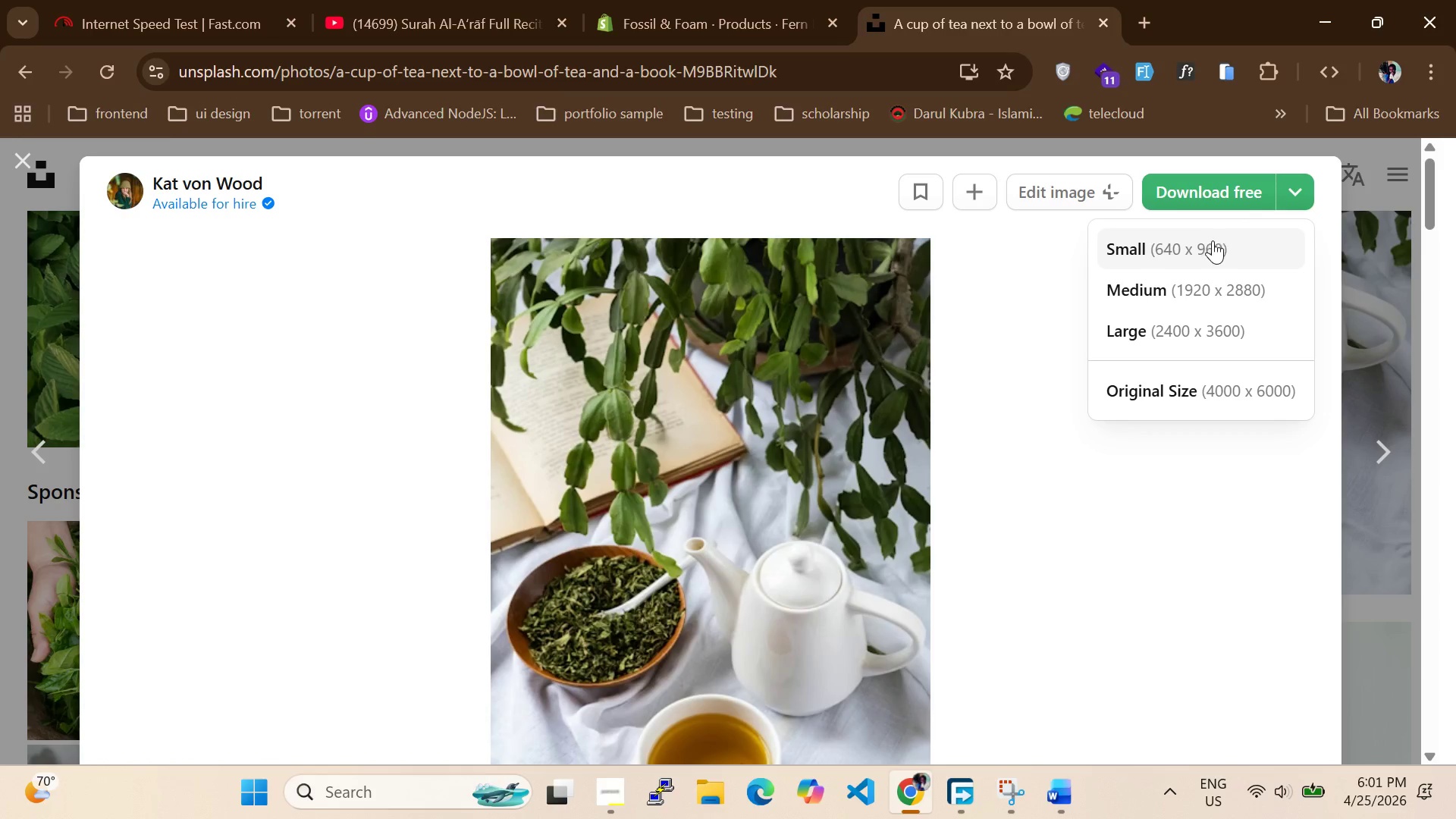 
left_click([1210, 243])
 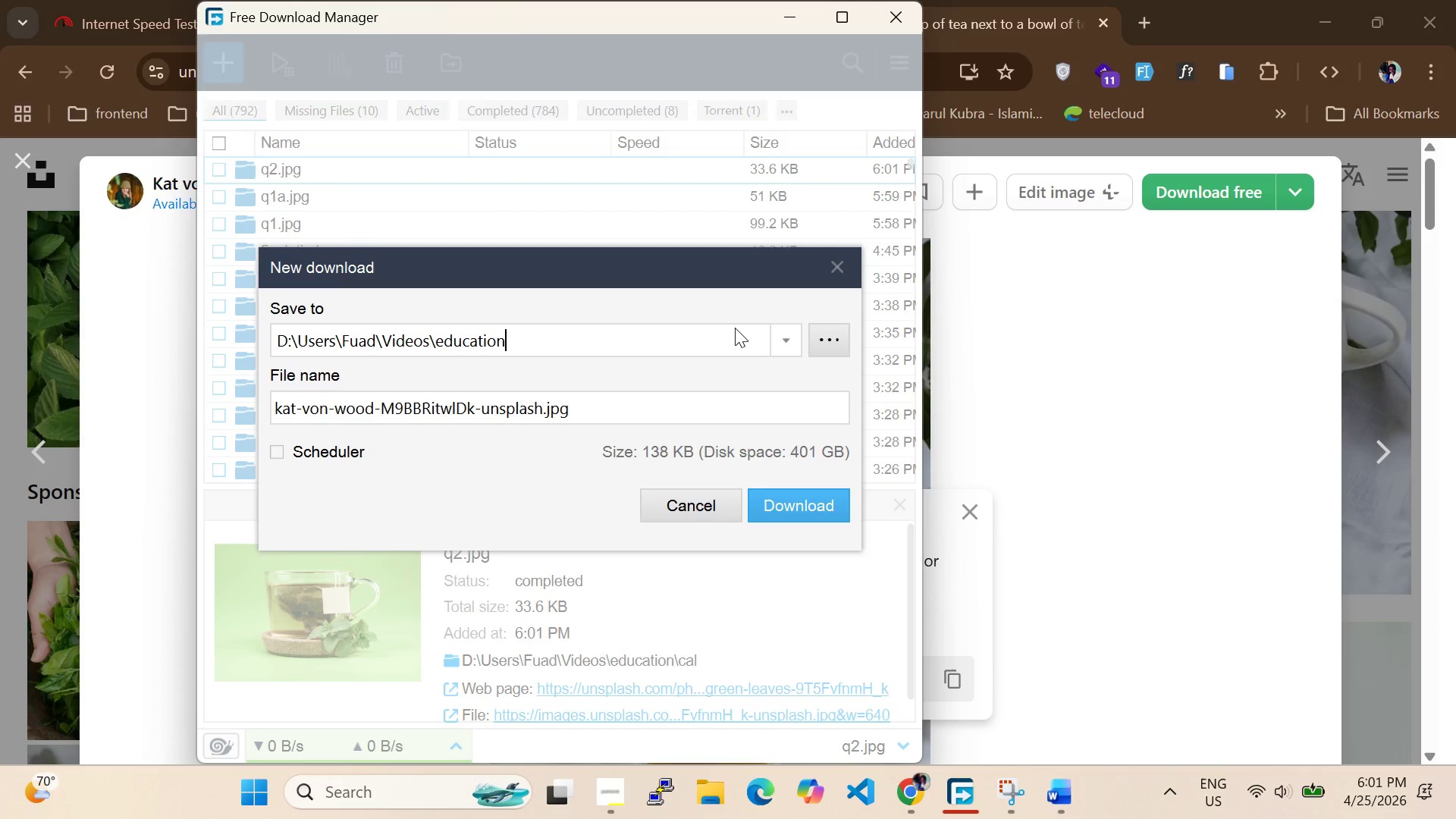 
left_click([793, 335])
 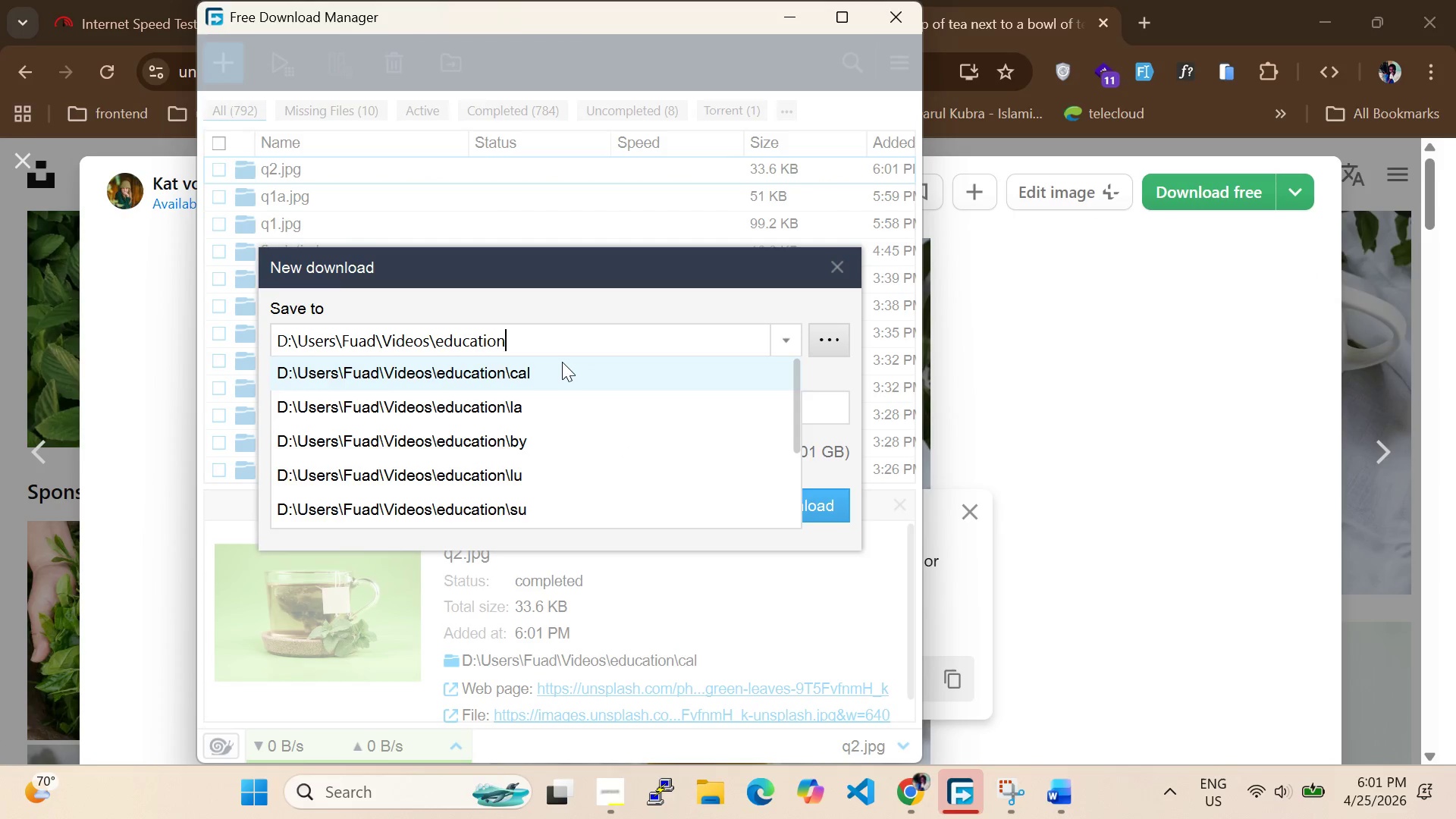 
left_click([562, 362])
 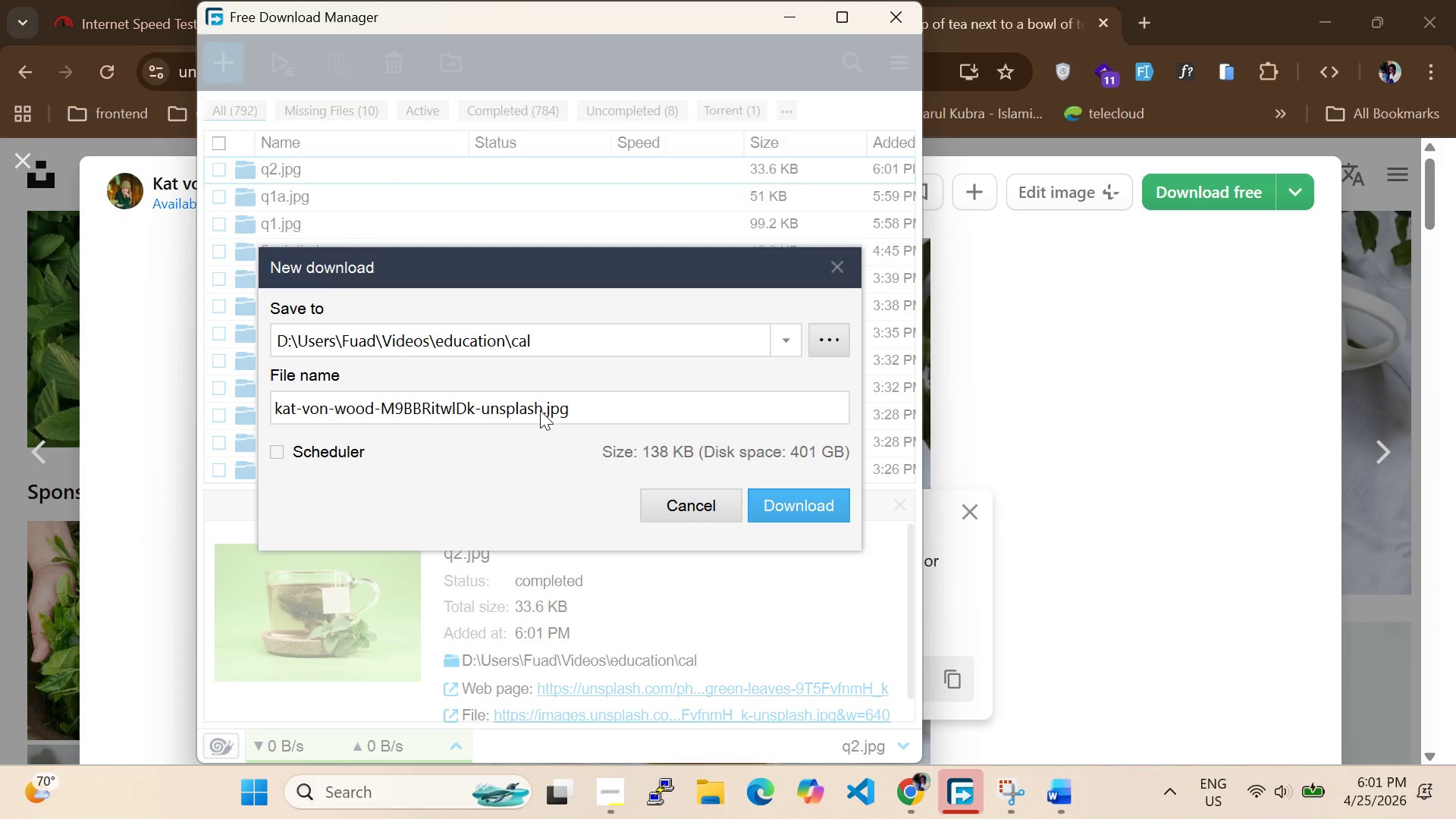 
left_click_drag(start_coordinate=[540, 410], to_coordinate=[0, 371])
 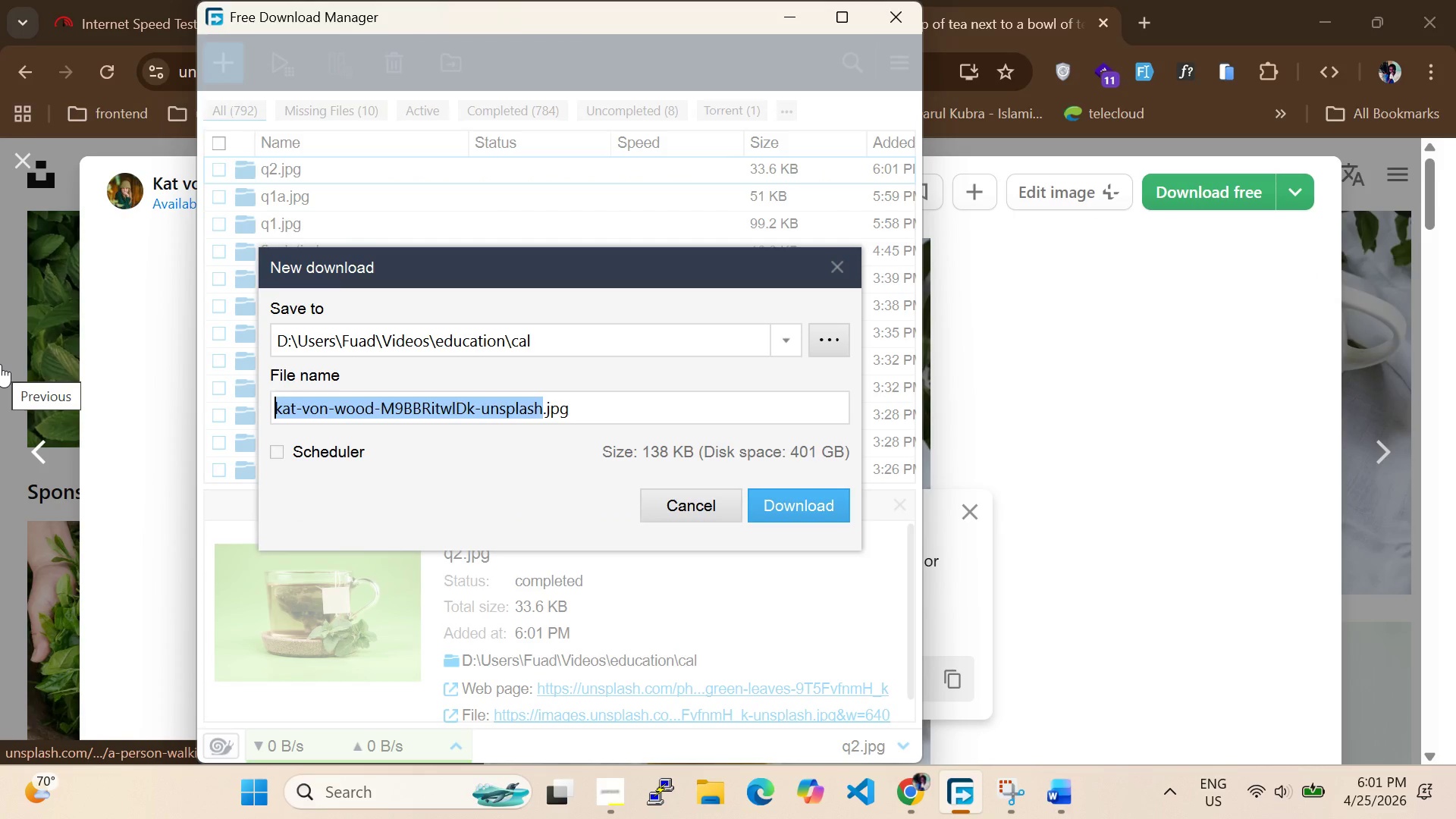 
type(q2a)
 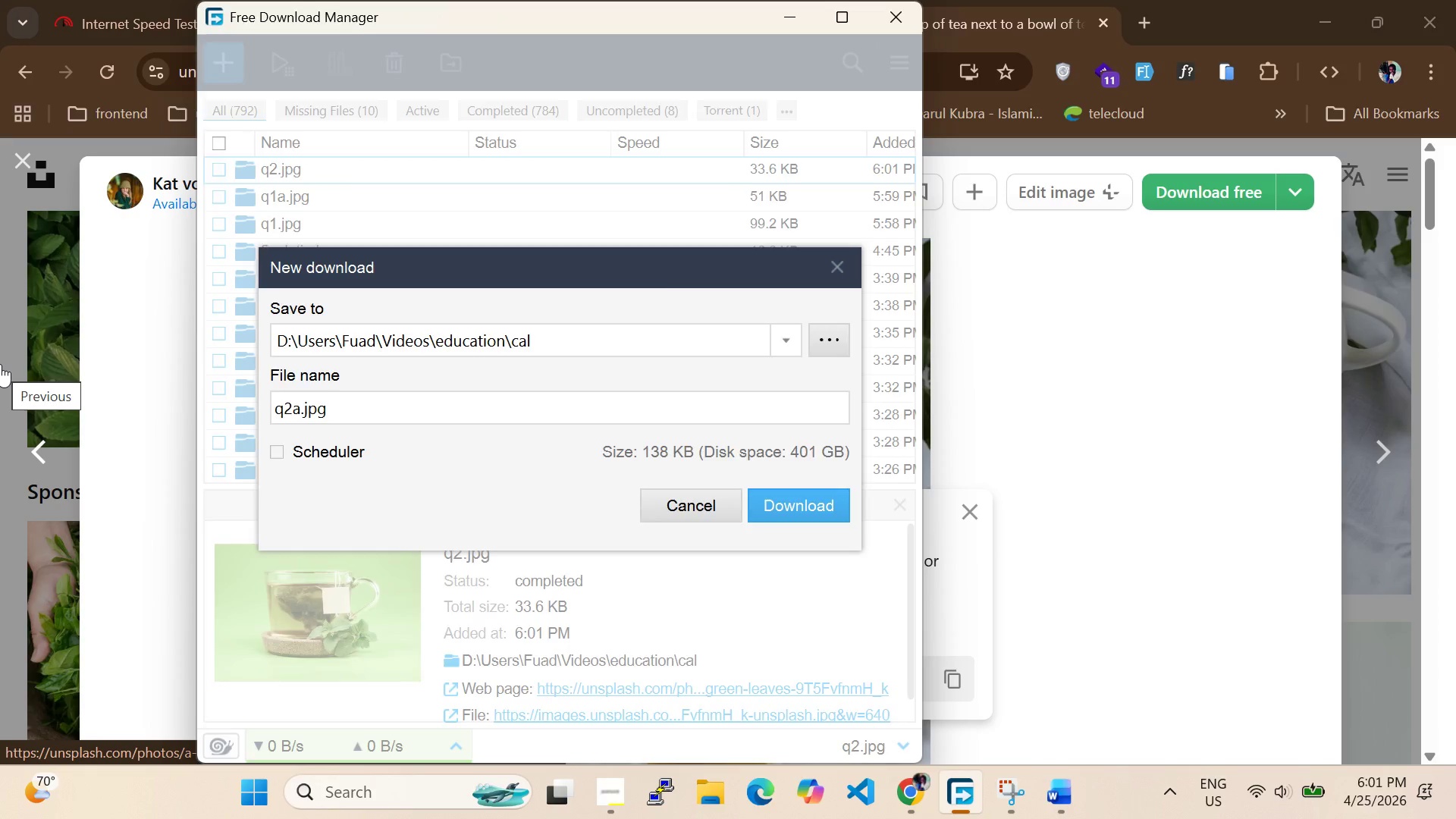 
key(Enter)
 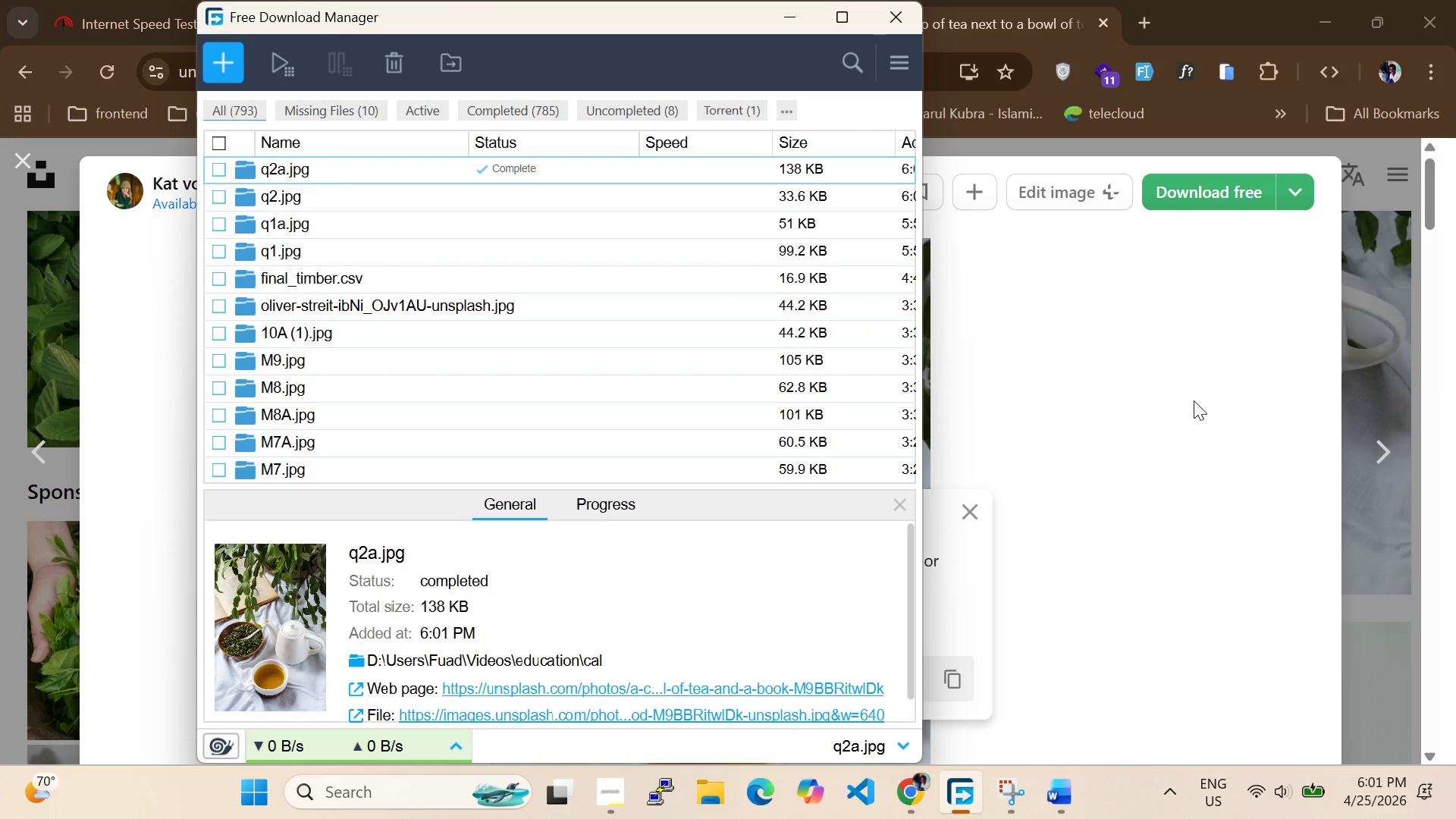 
left_click([1194, 400])
 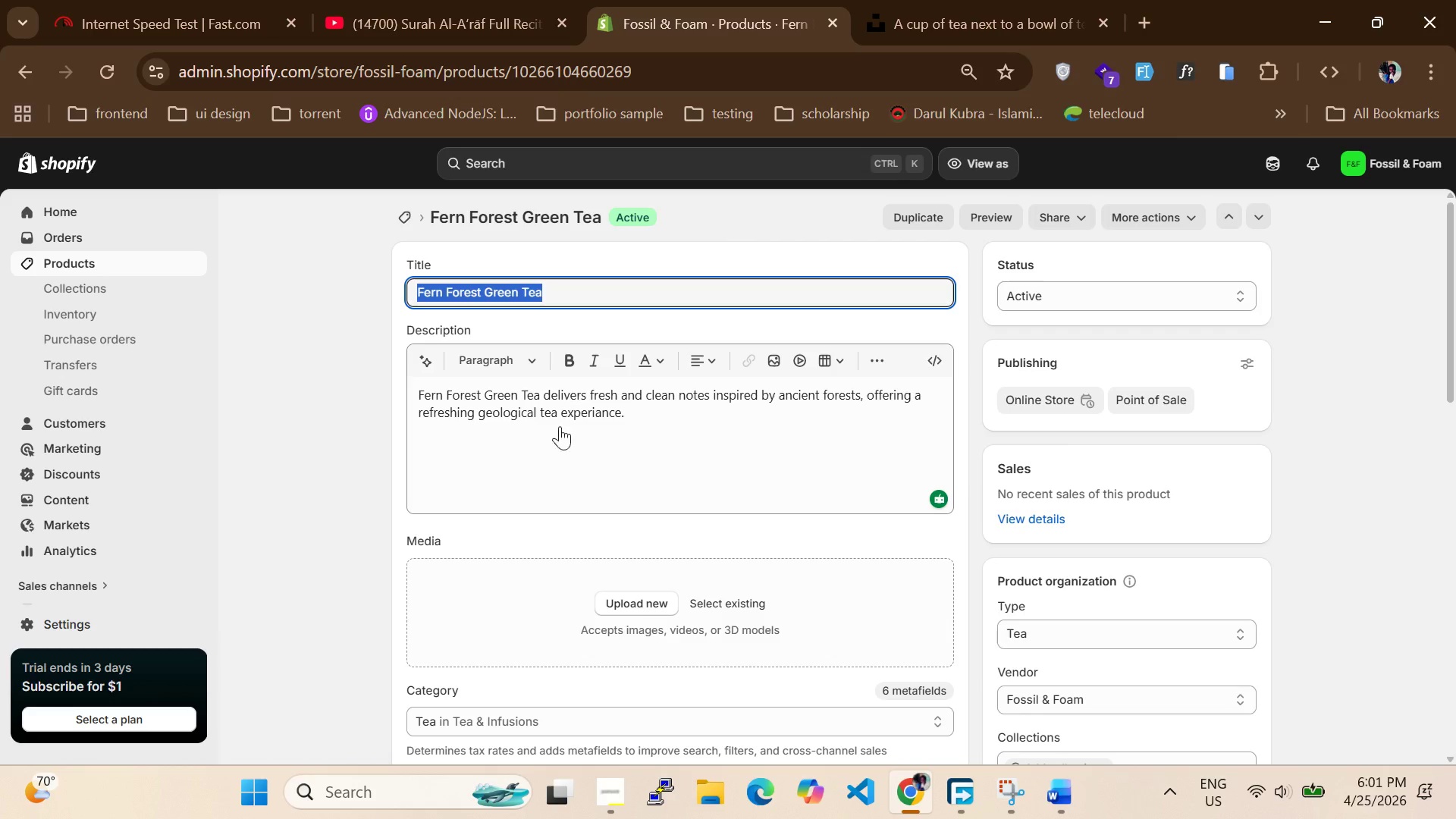 
scroll: coordinate [557, 485], scroll_direction: down, amount: 1.0
 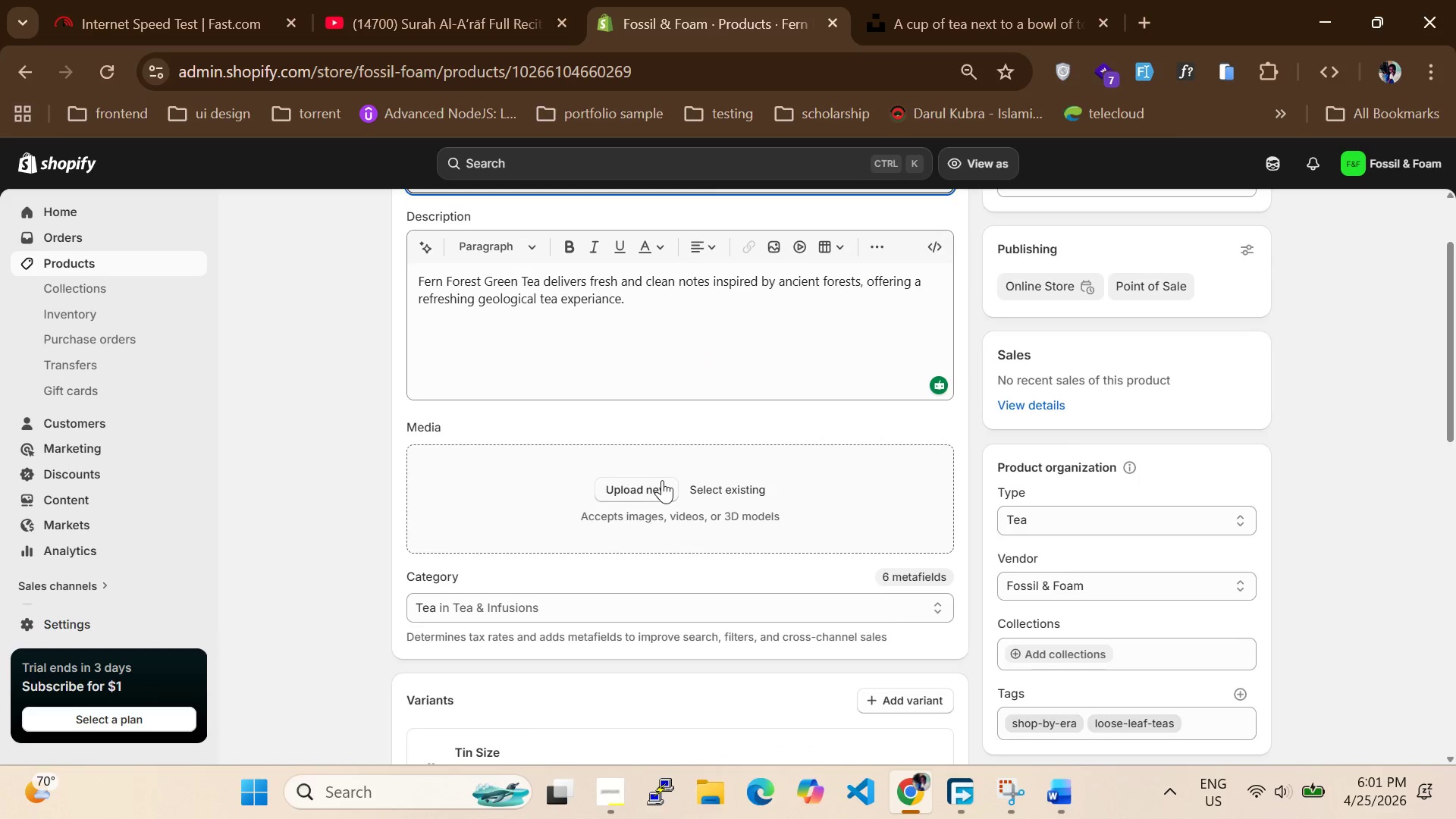 
left_click([662, 480])
 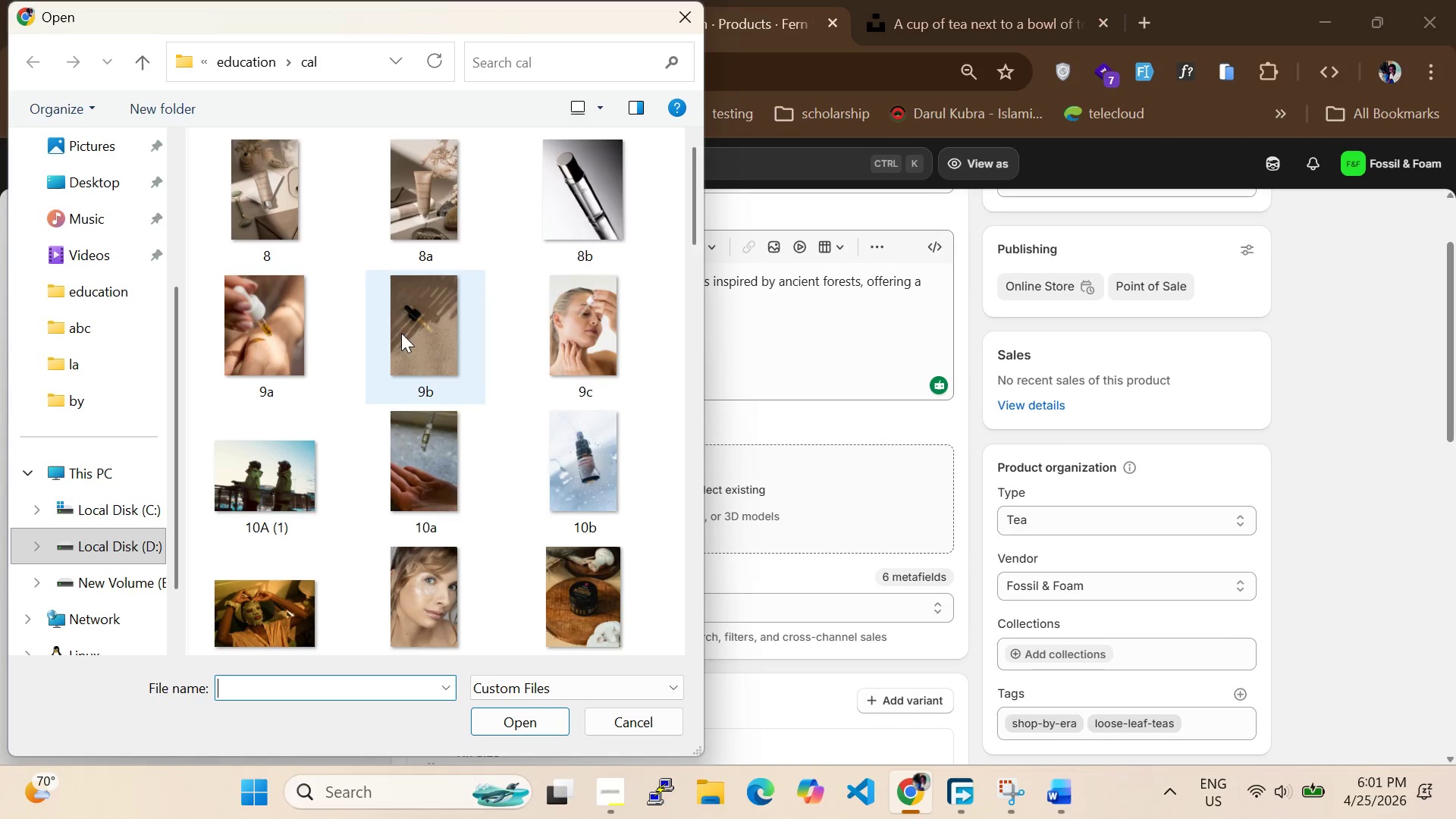 
scroll: coordinate [416, 422], scroll_direction: down, amount: 25.0
 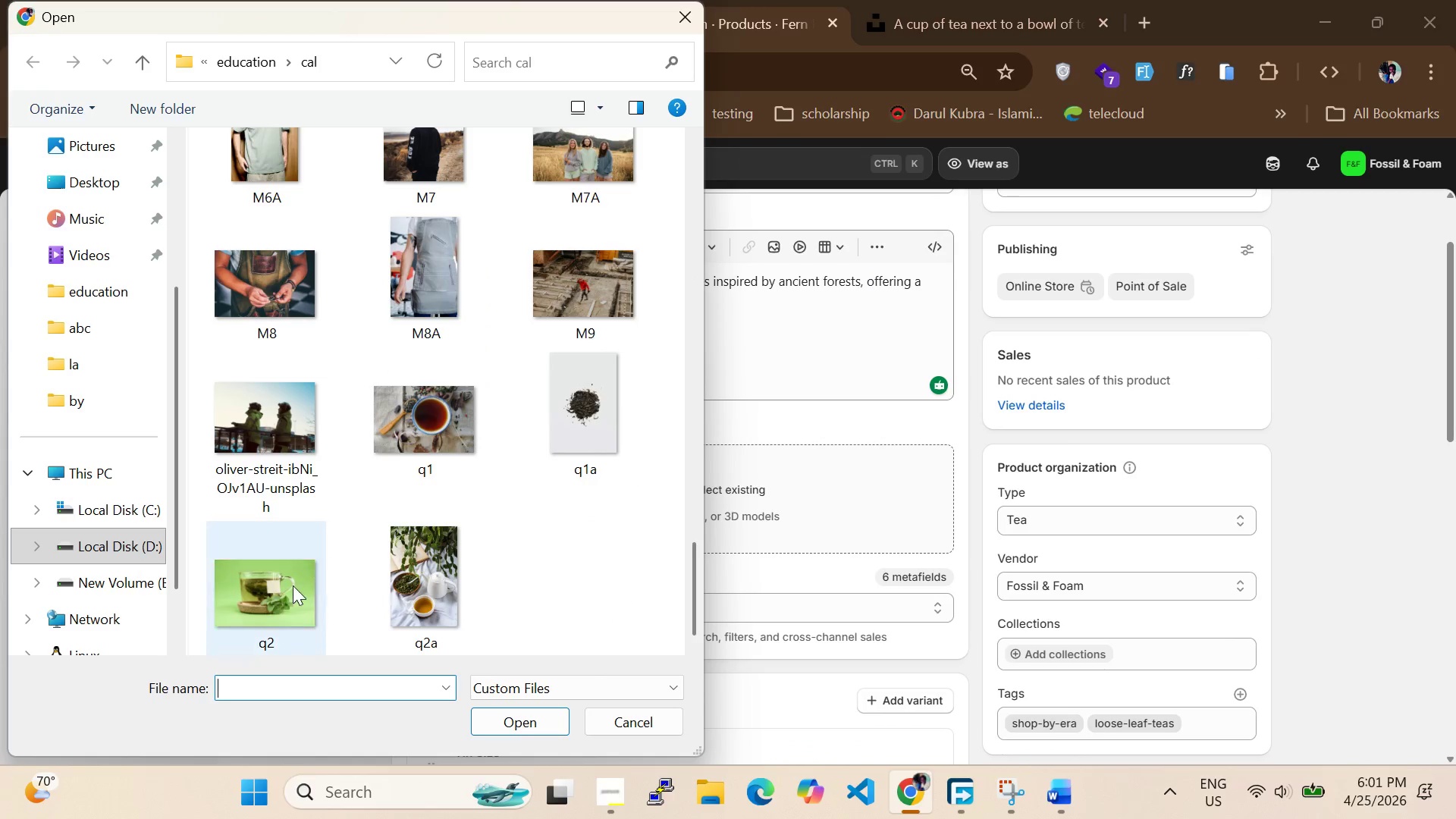 
left_click([293, 585])
 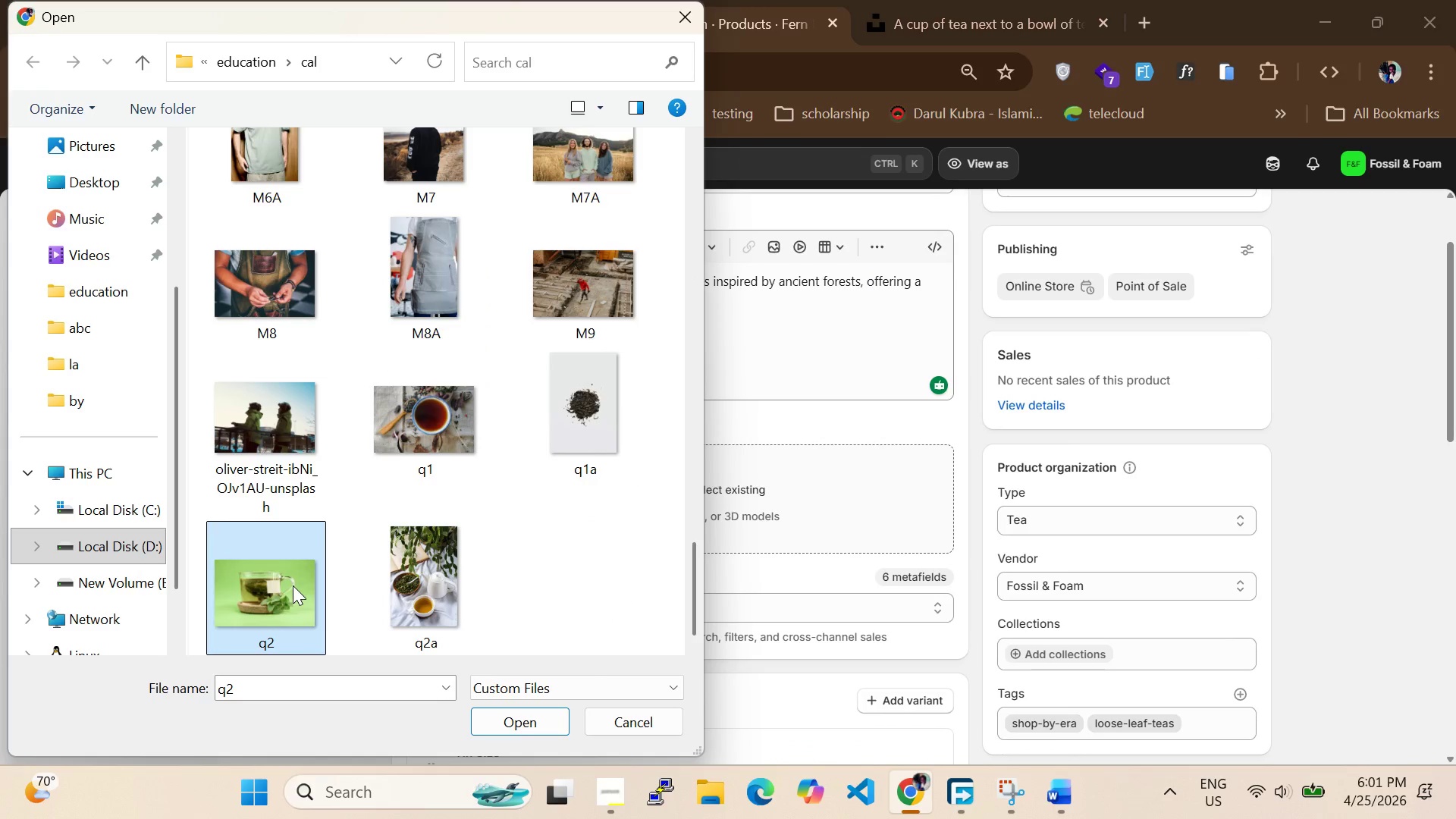 
hold_key(key=ShiftLeft, duration=0.52)
 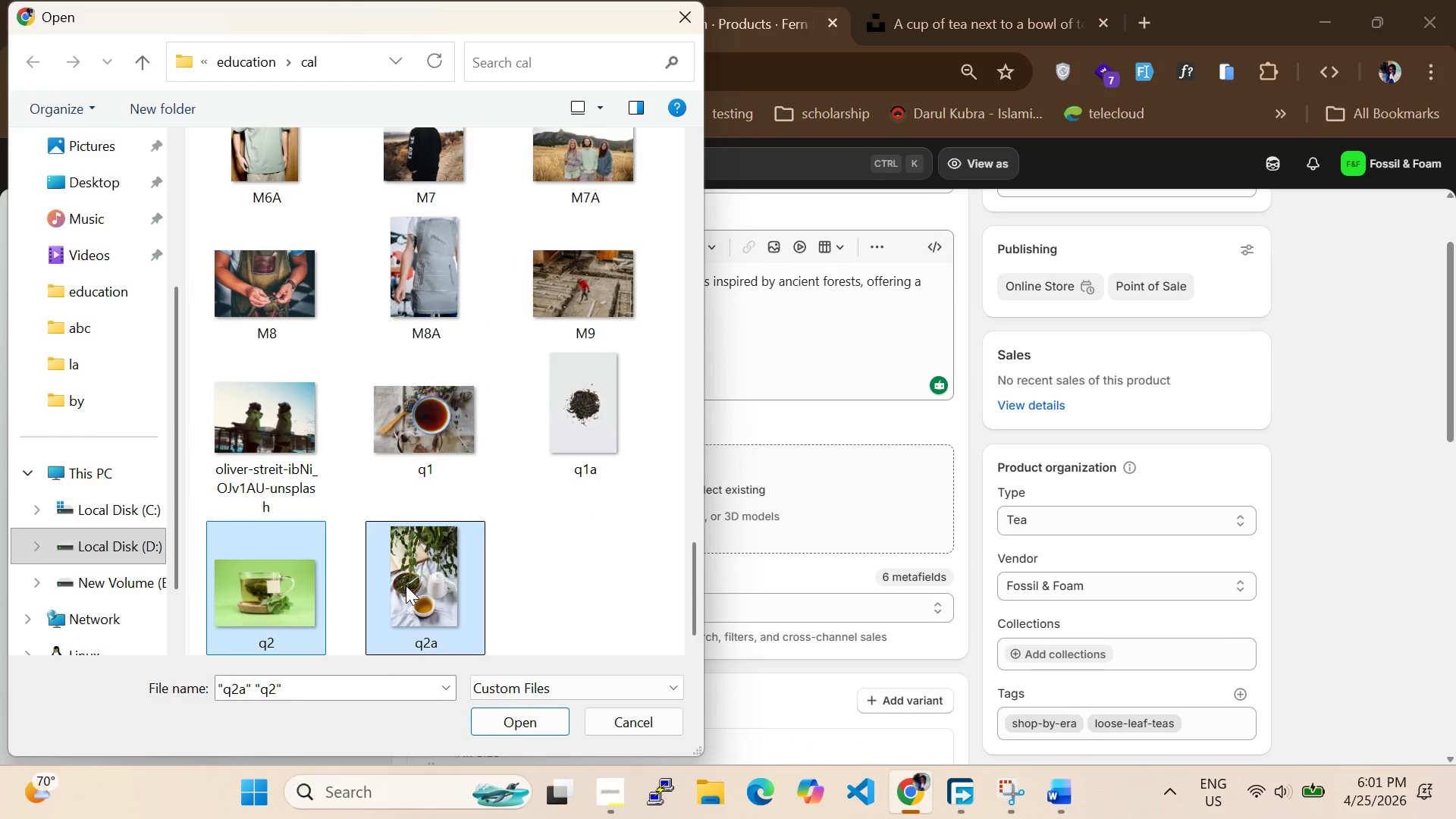 
key(Enter)
 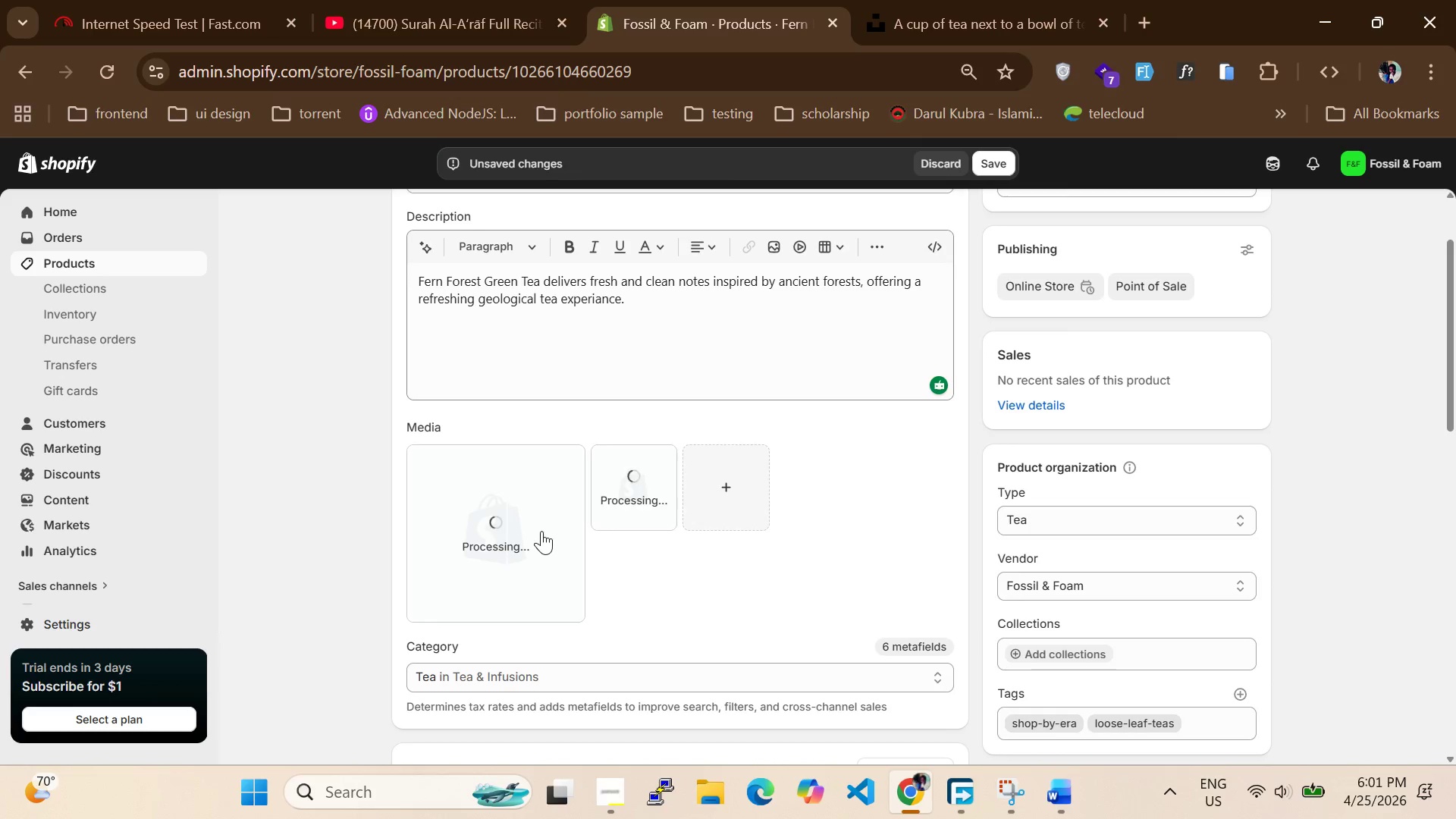 
wait(7.24)
 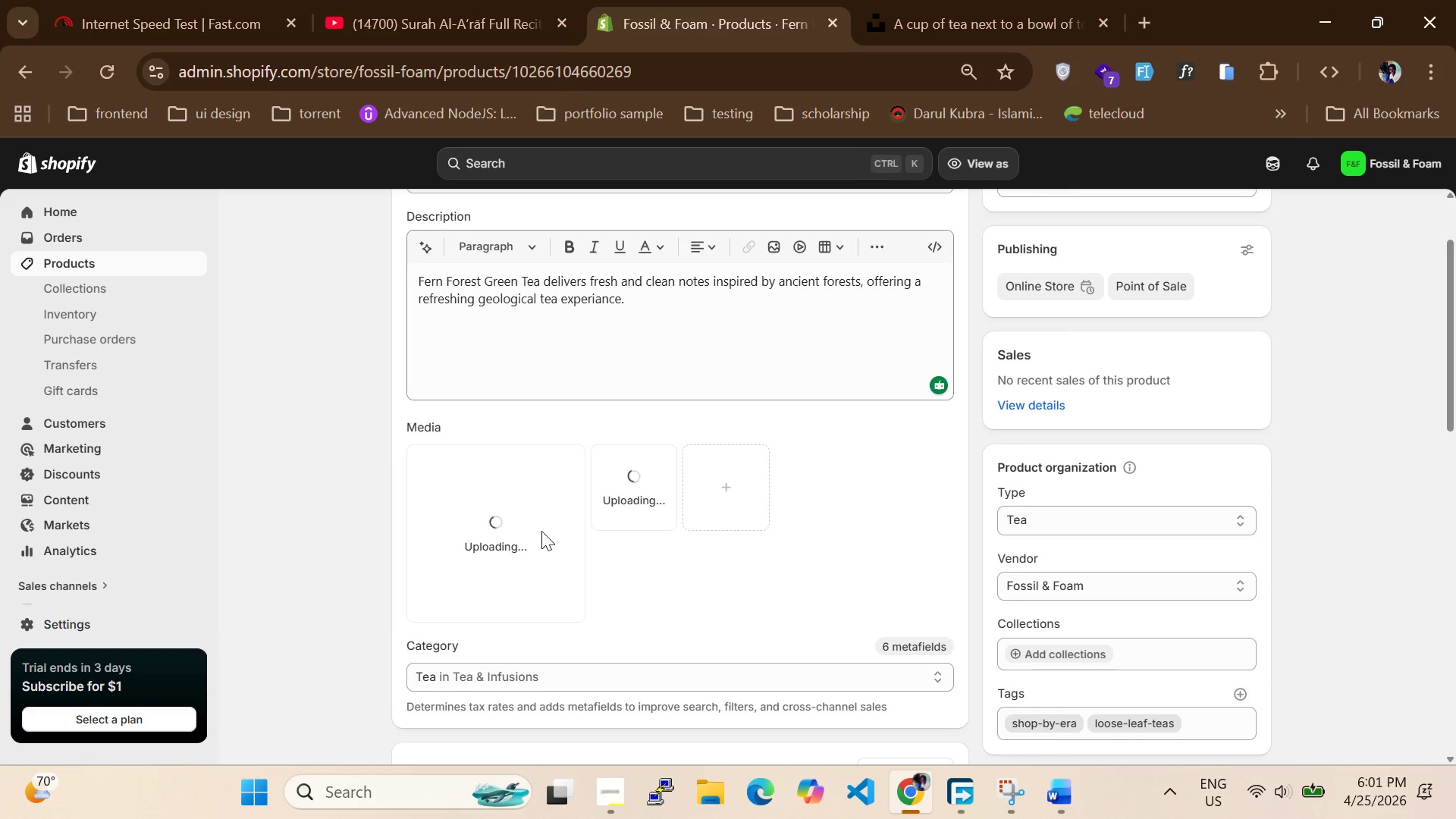 
double_click([541, 531])
 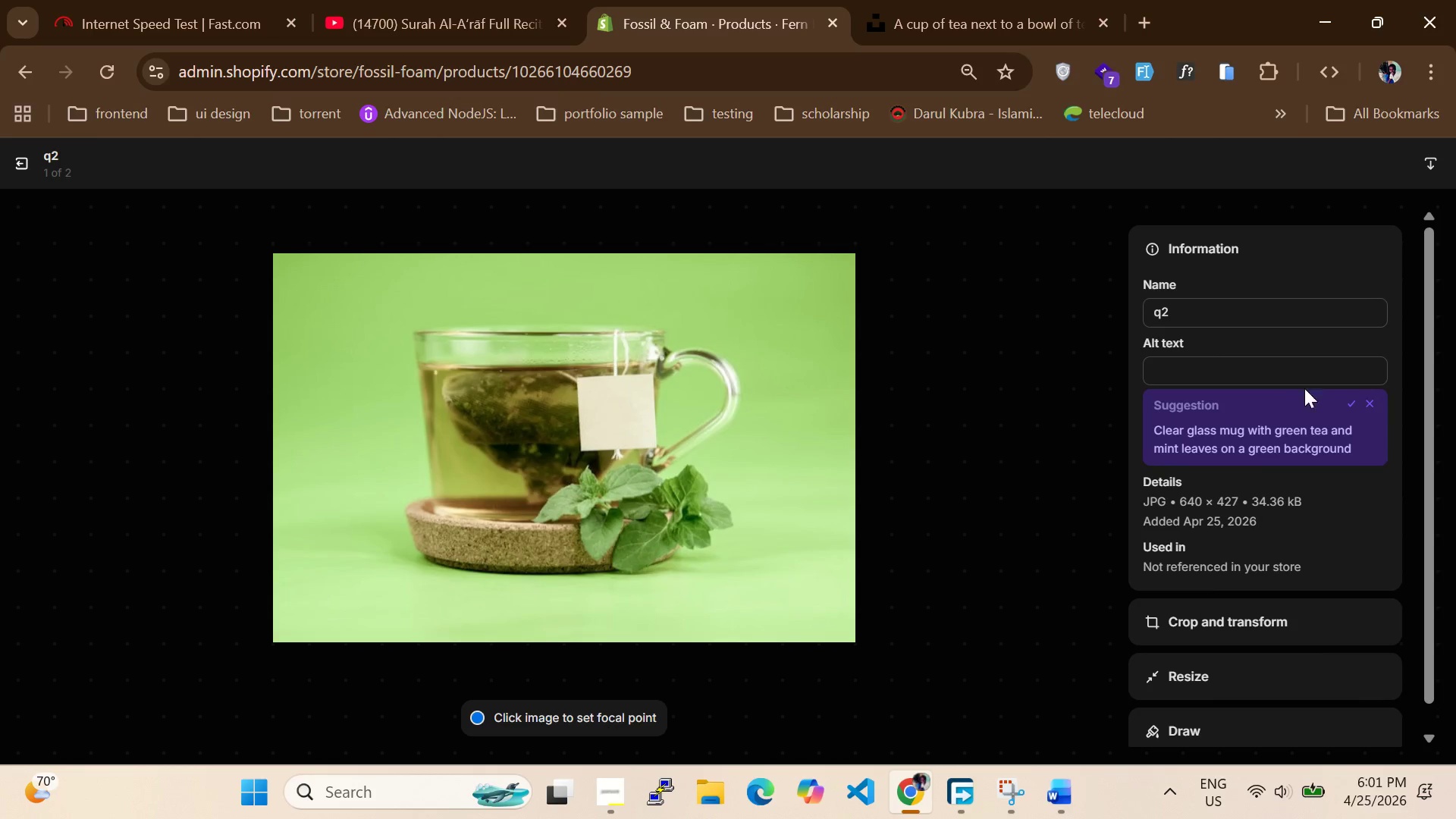 
left_click([1351, 409])
 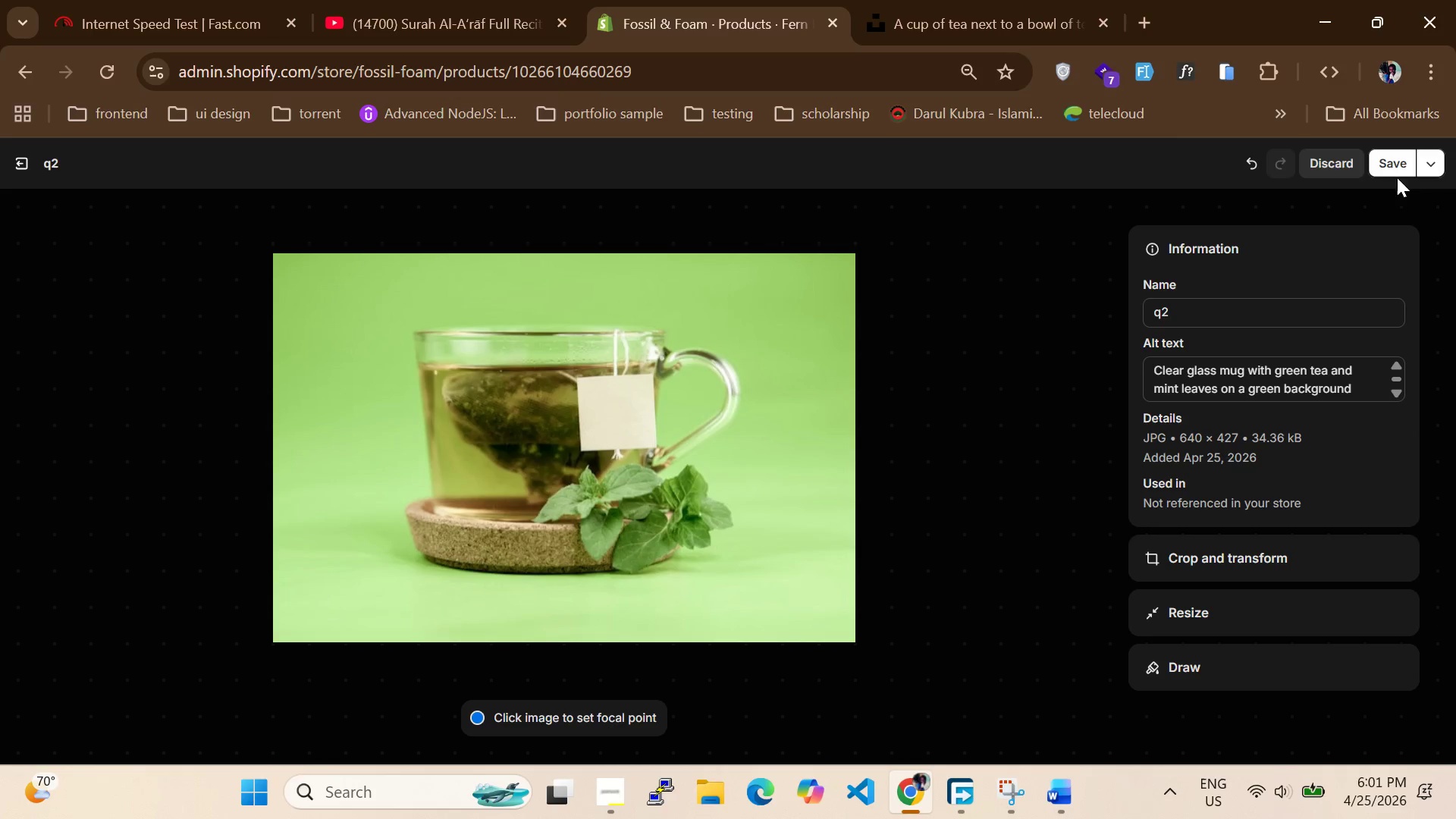 
left_click([1404, 158])
 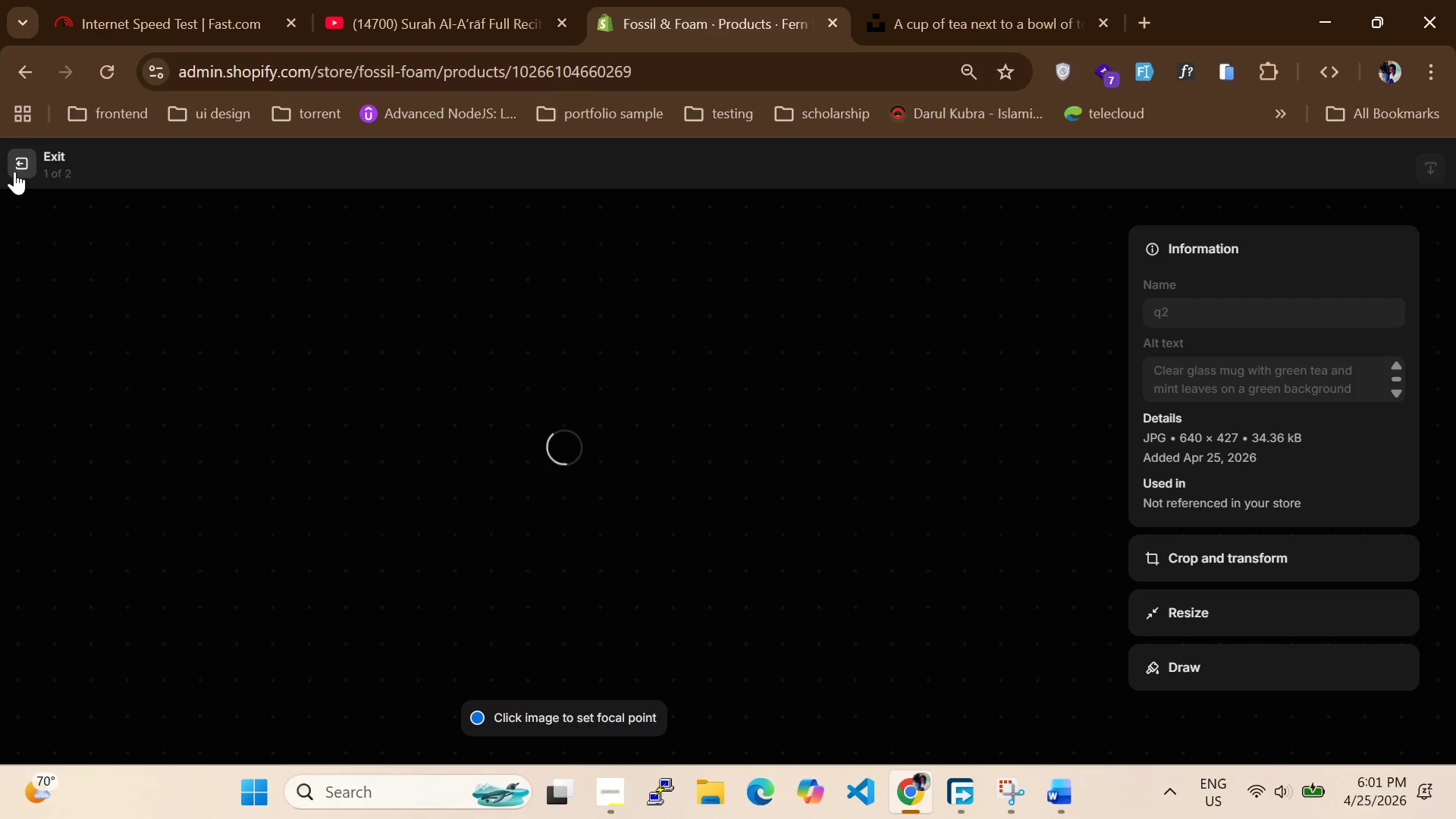 
mouse_move([35, 174])
 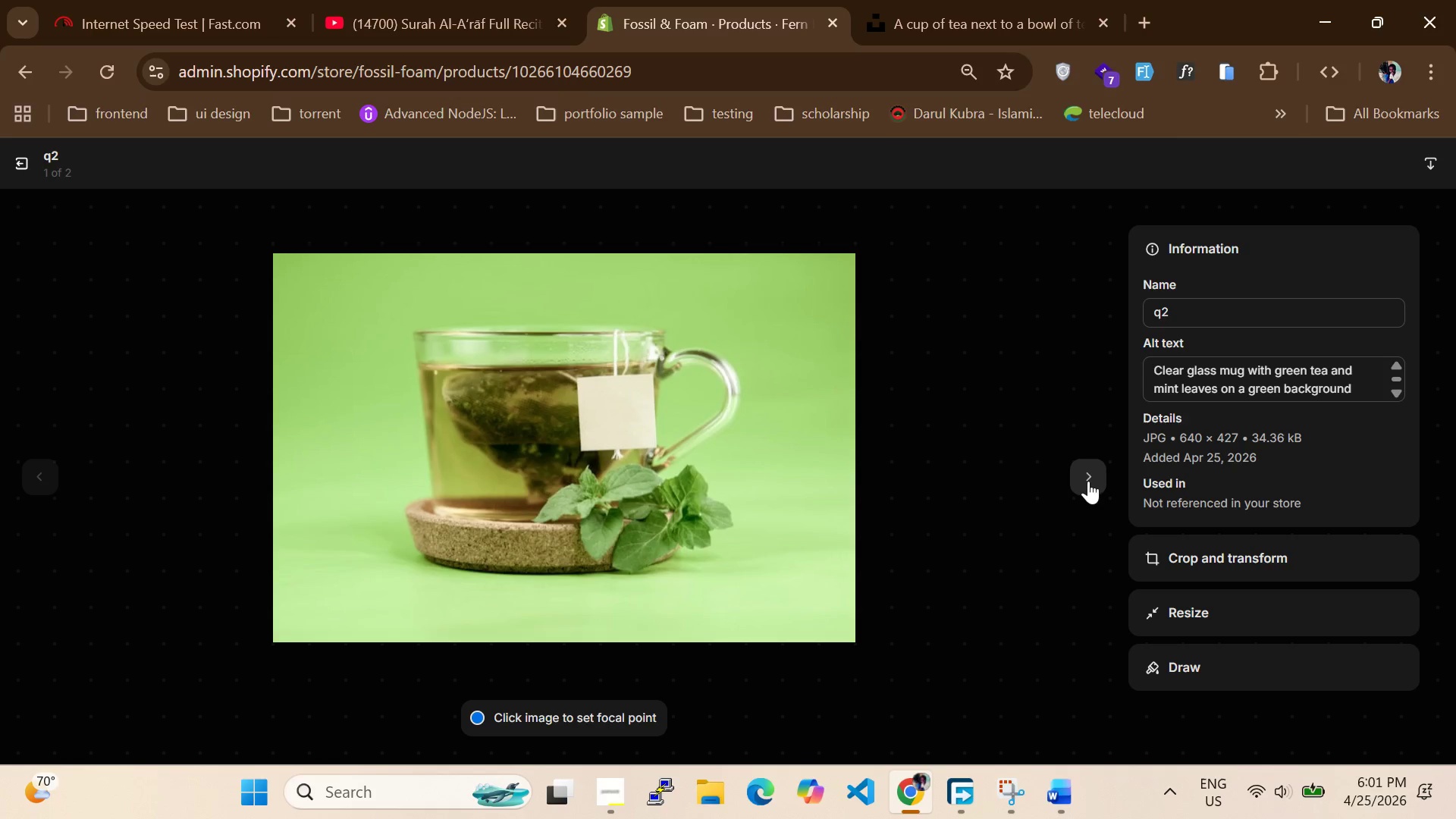 
left_click([1088, 481])
 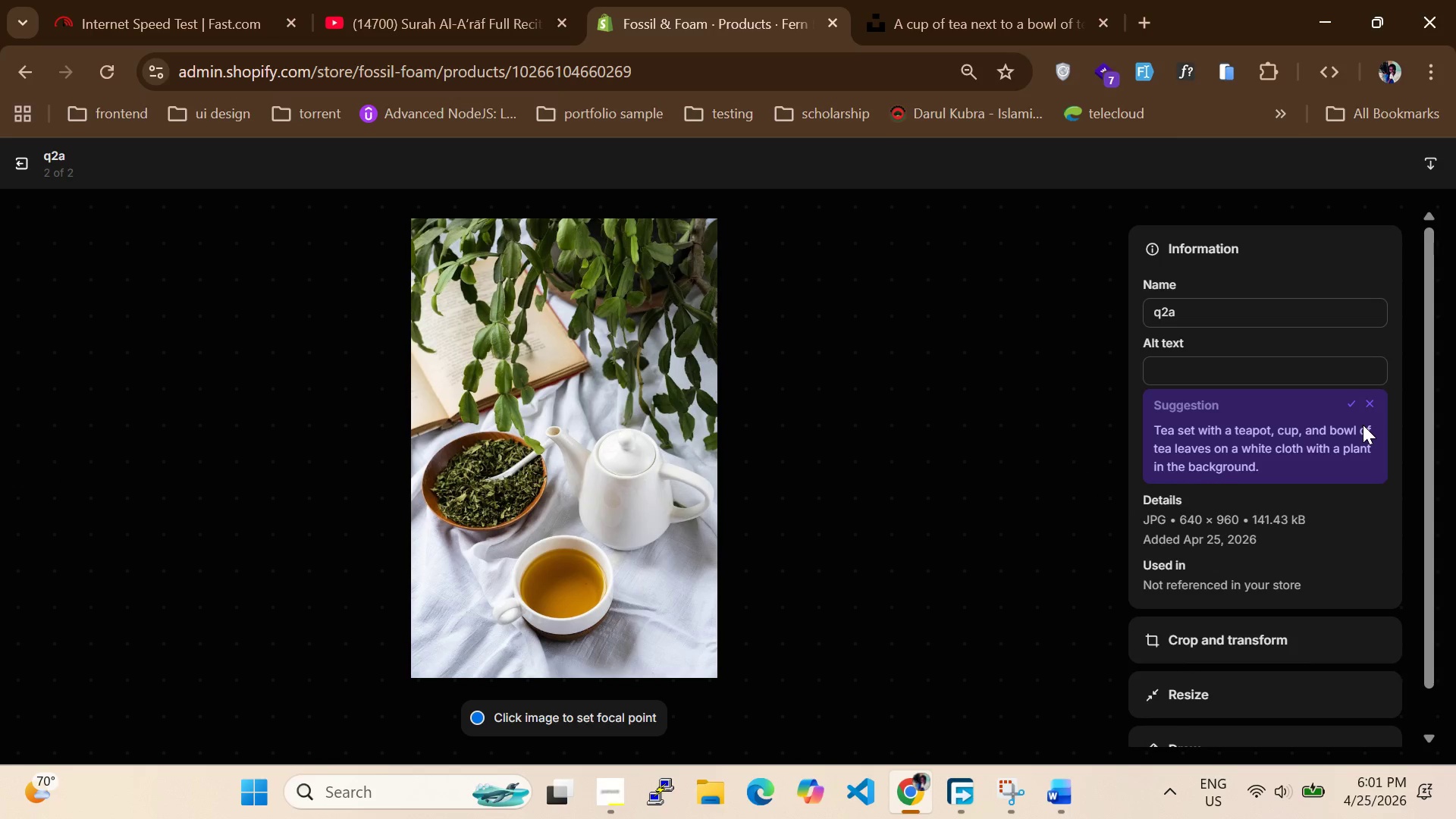 
left_click([1348, 410])
 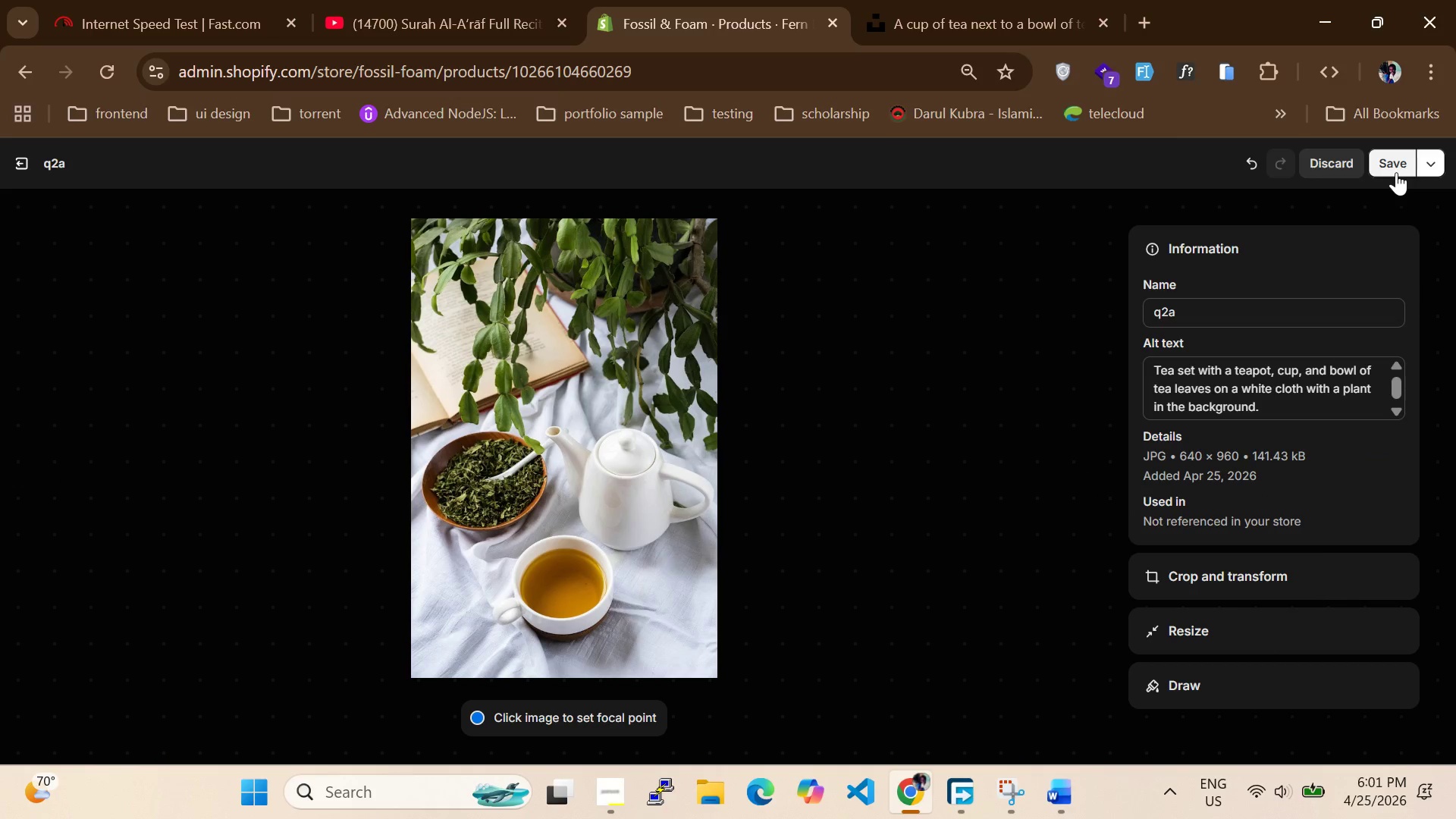 
left_click([1396, 172])
 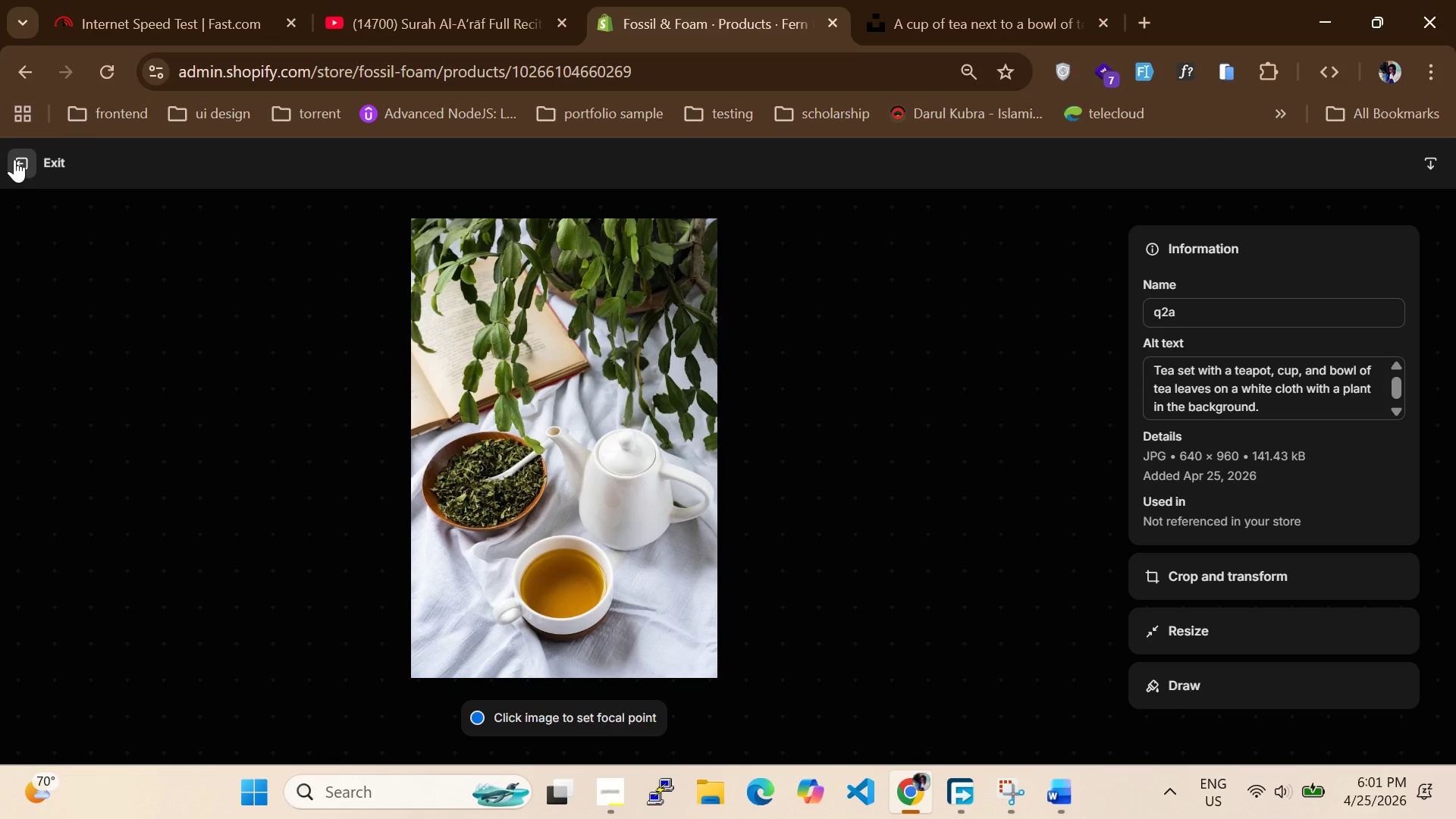 
left_click([13, 158])
 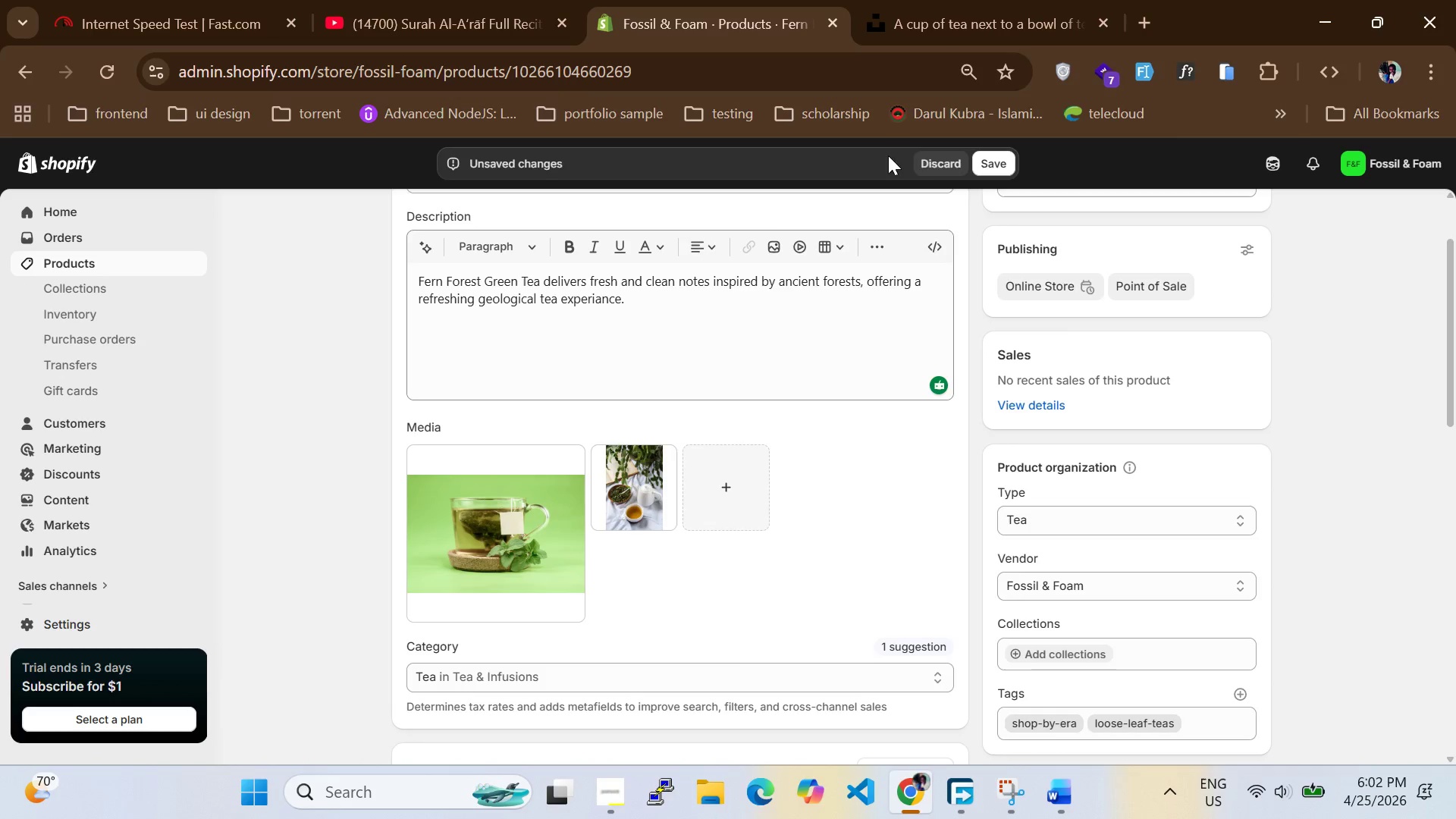 
left_click([1002, 157])
 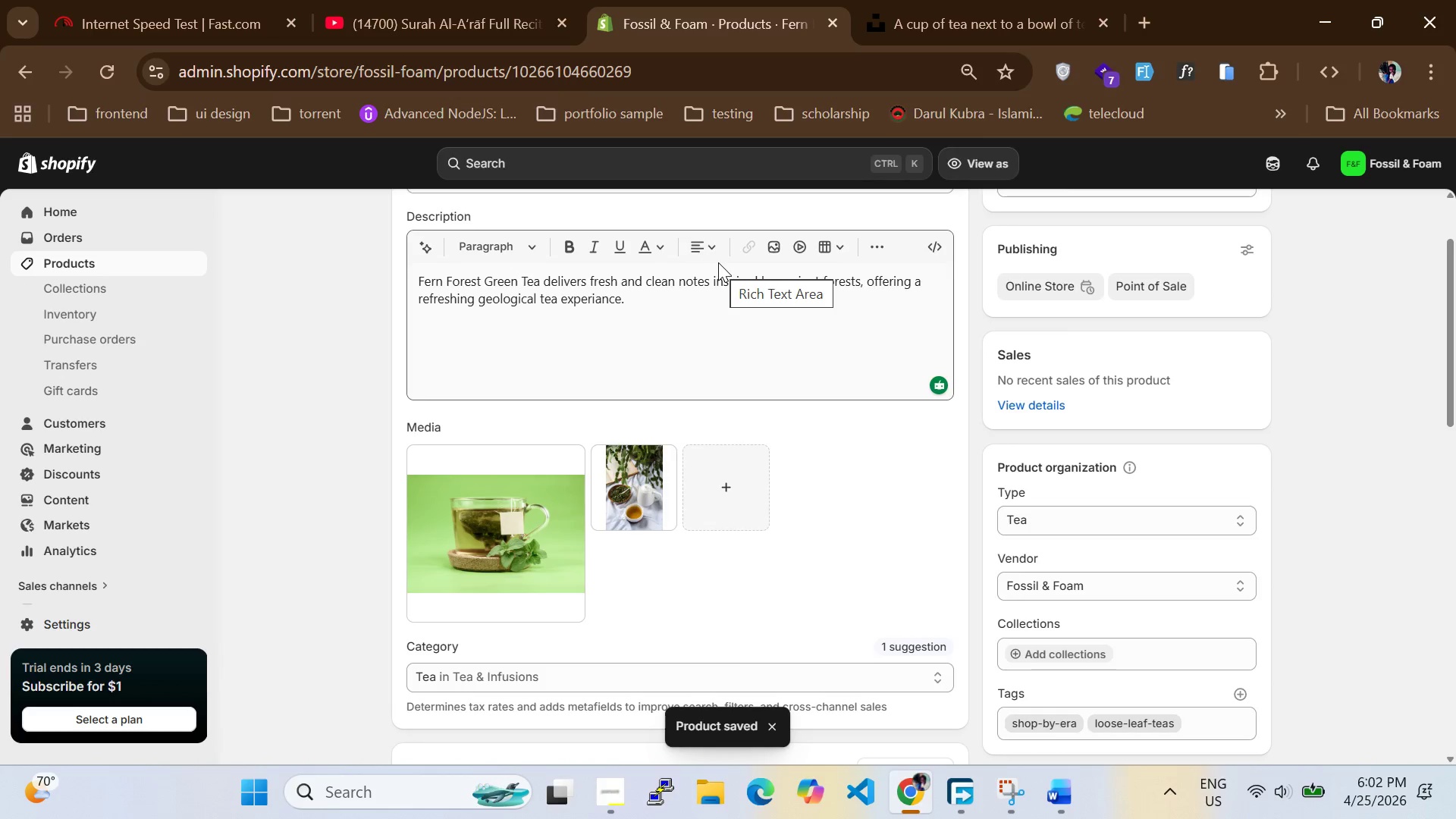 
wait(7.74)
 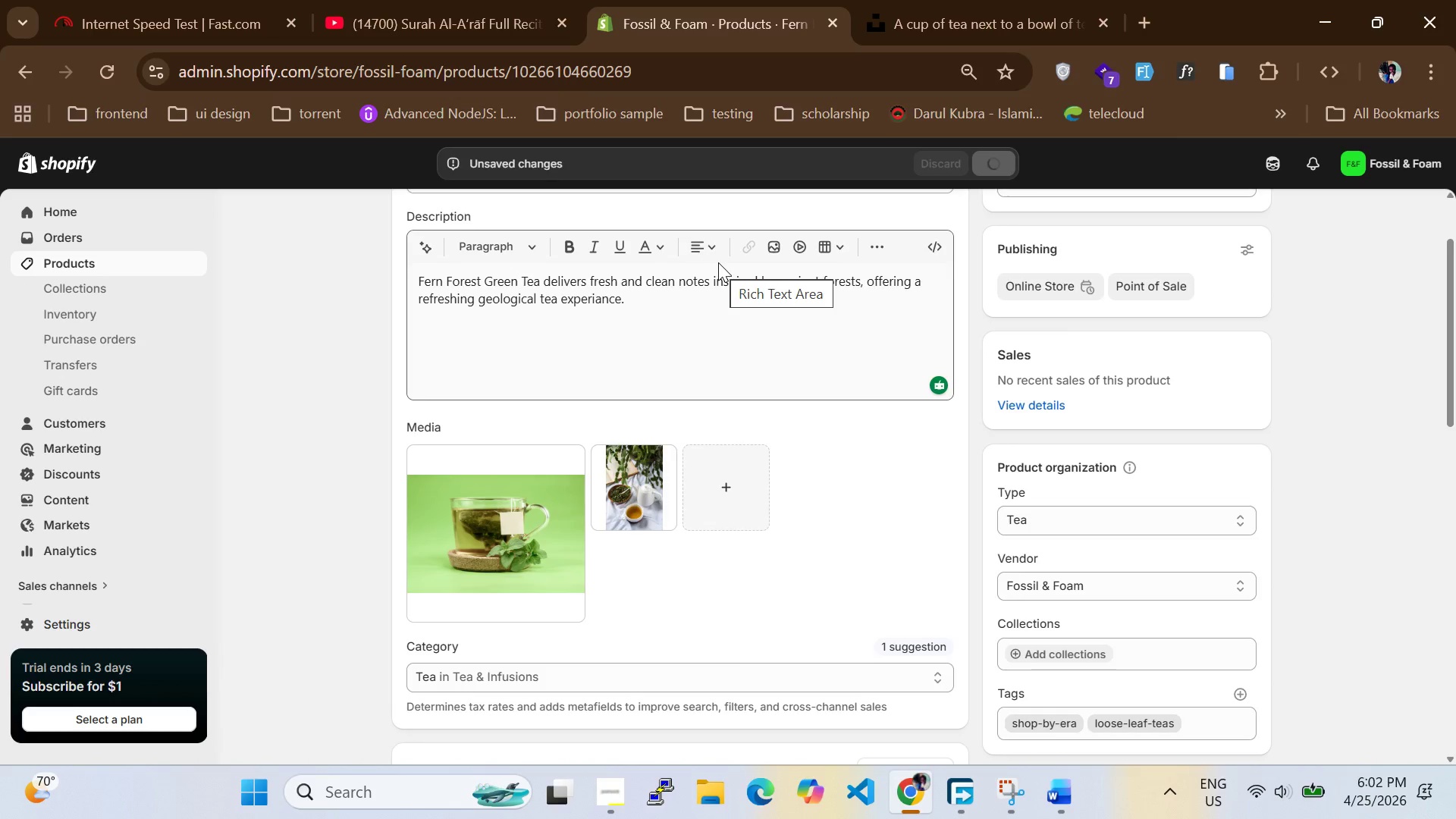 
scroll: coordinate [828, 531], scroll_direction: down, amount: 5.0
 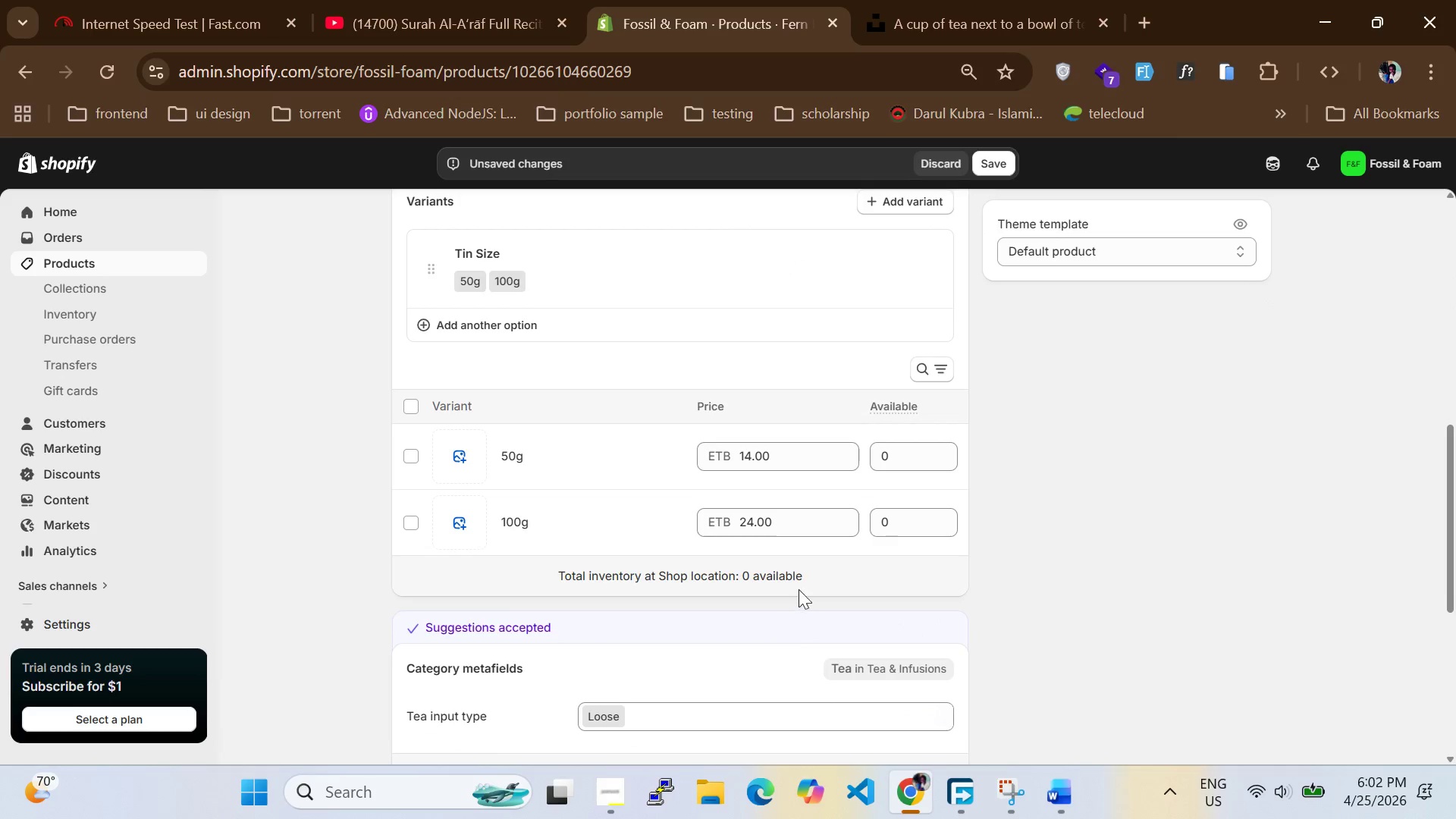 
wait(6.03)
 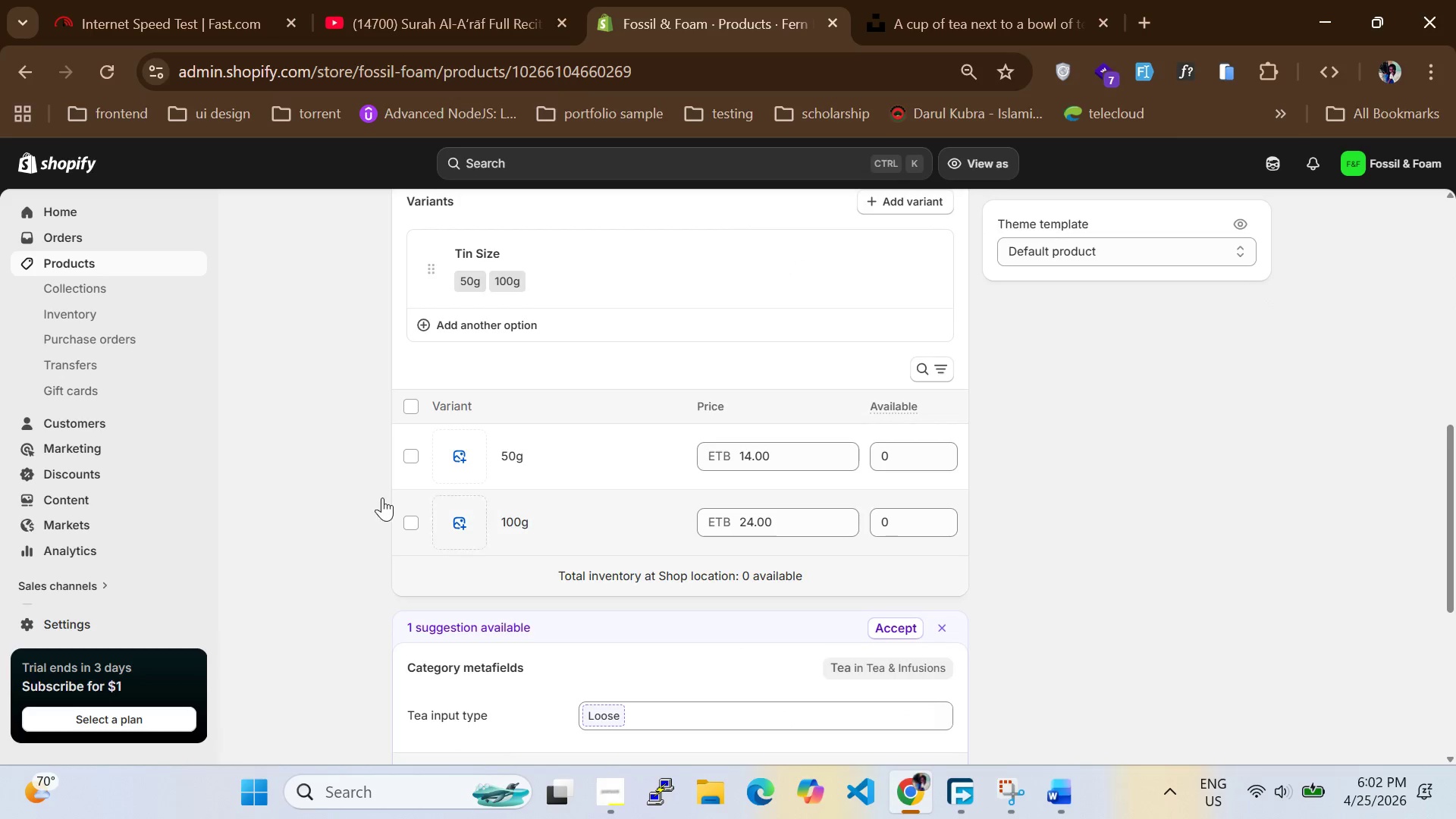 
left_click([994, 153])
 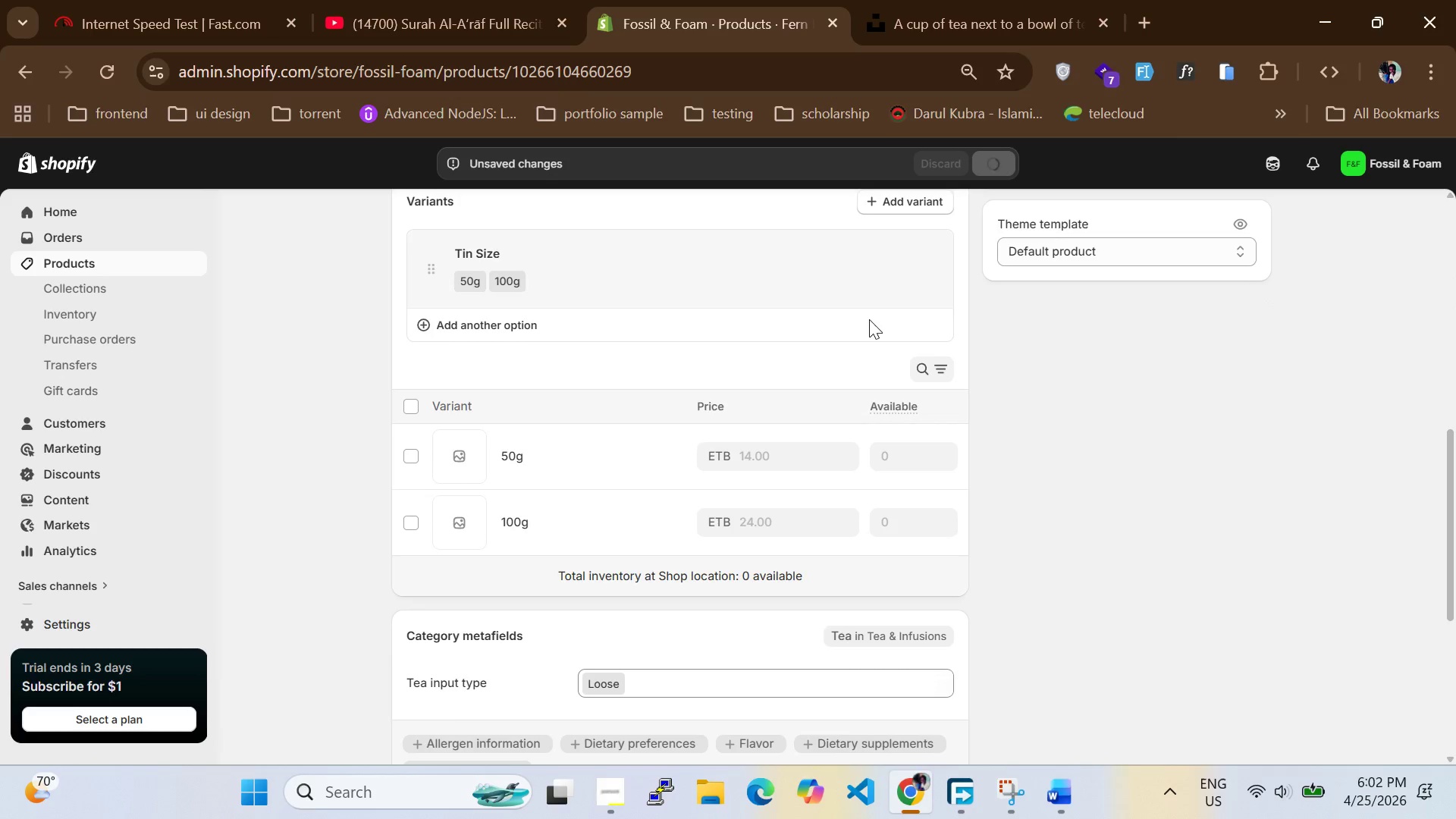 
scroll: coordinate [843, 312], scroll_direction: down, amount: 9.0
 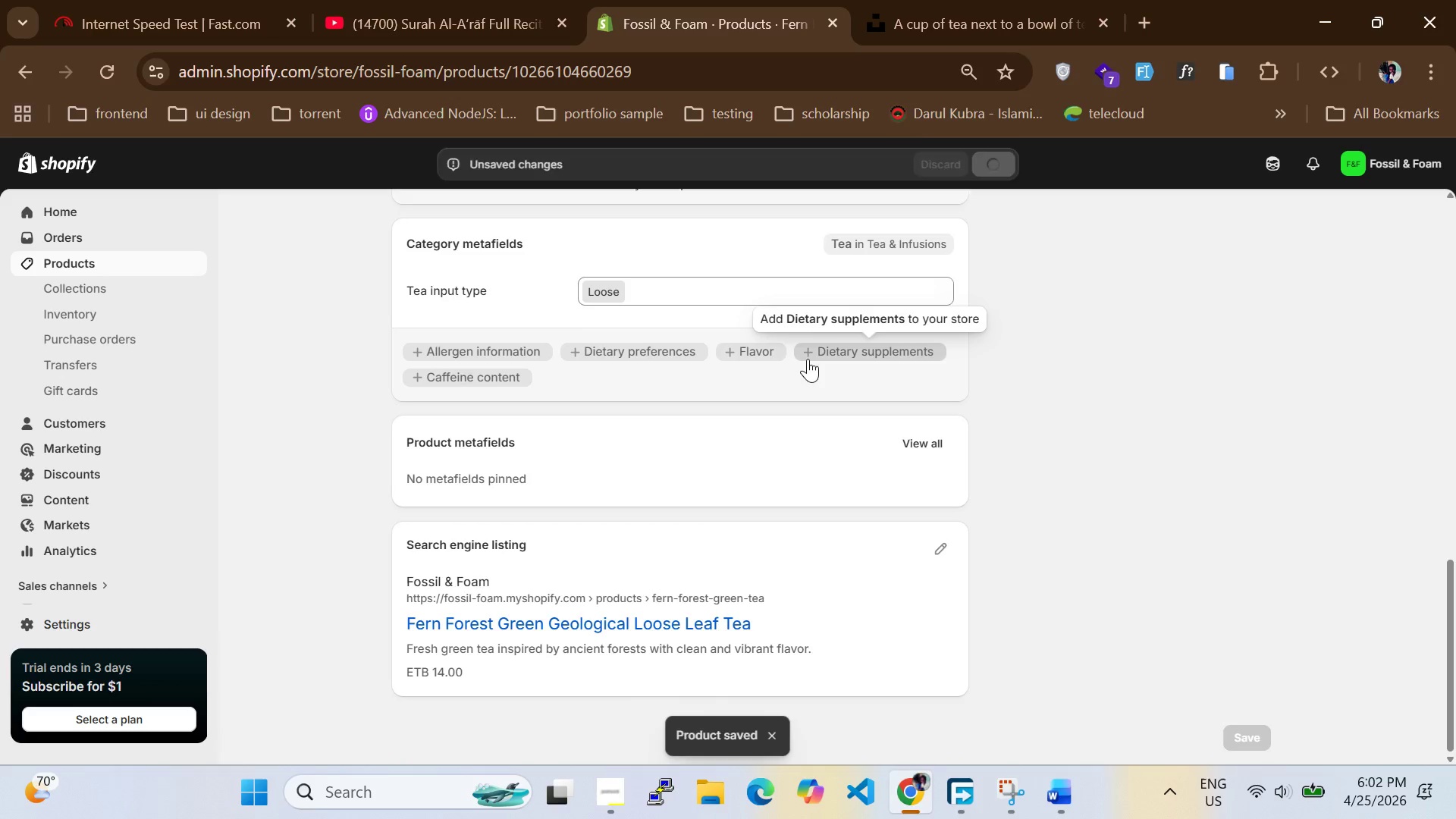 
scroll: coordinate [786, 389], scroll_direction: up, amount: 3.0
 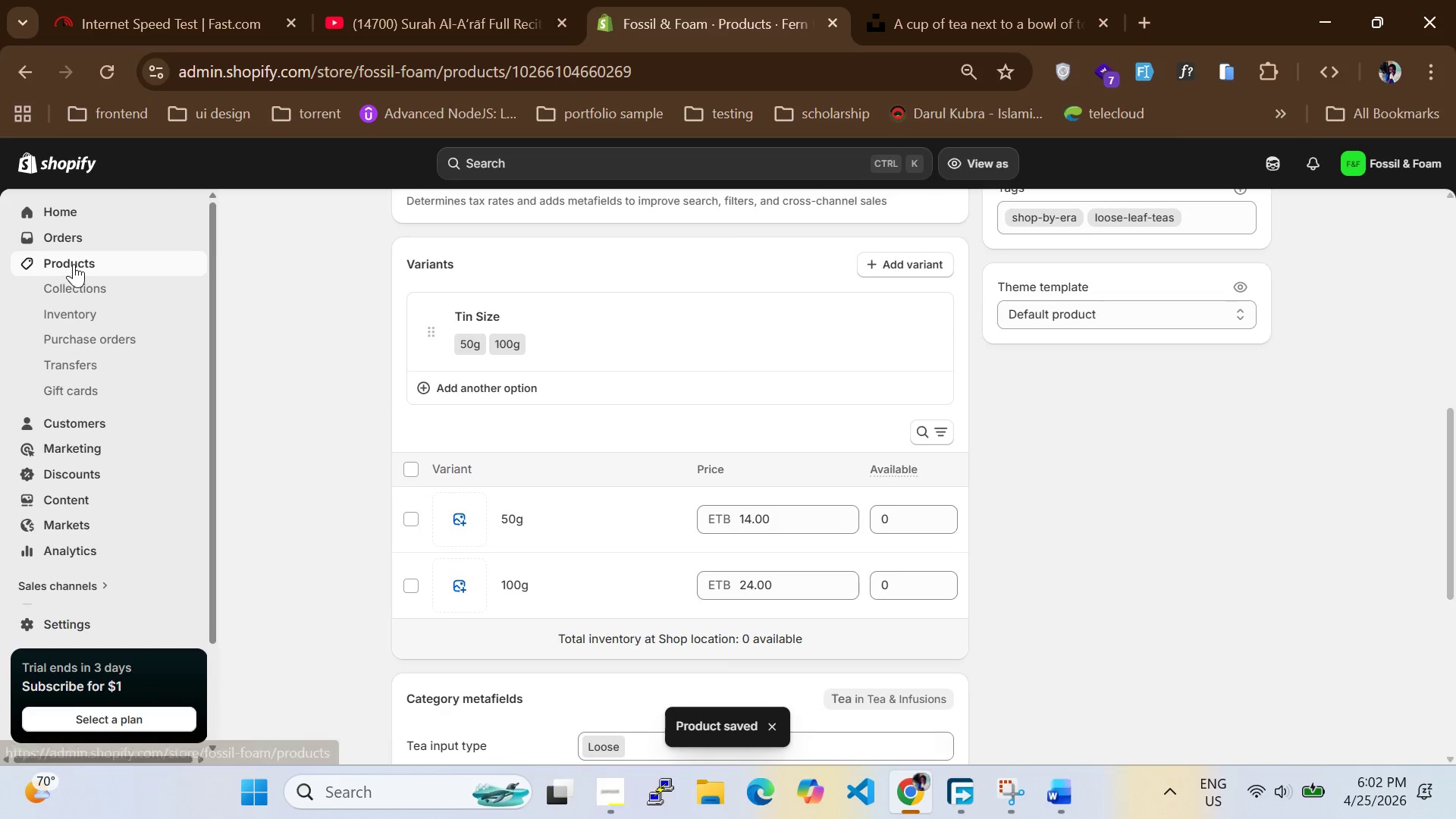 
left_click([74, 264])
 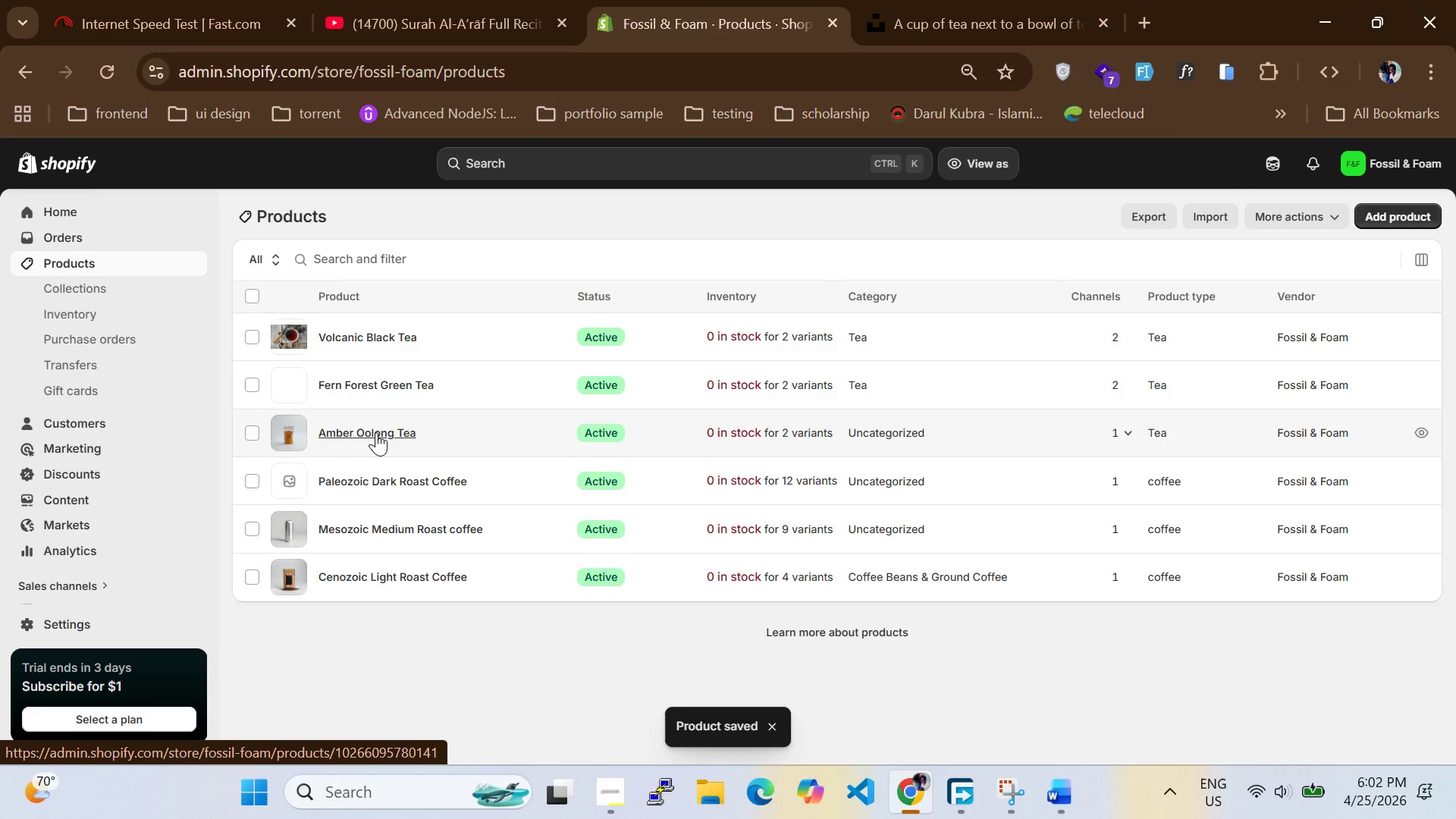 
left_click([376, 435])
 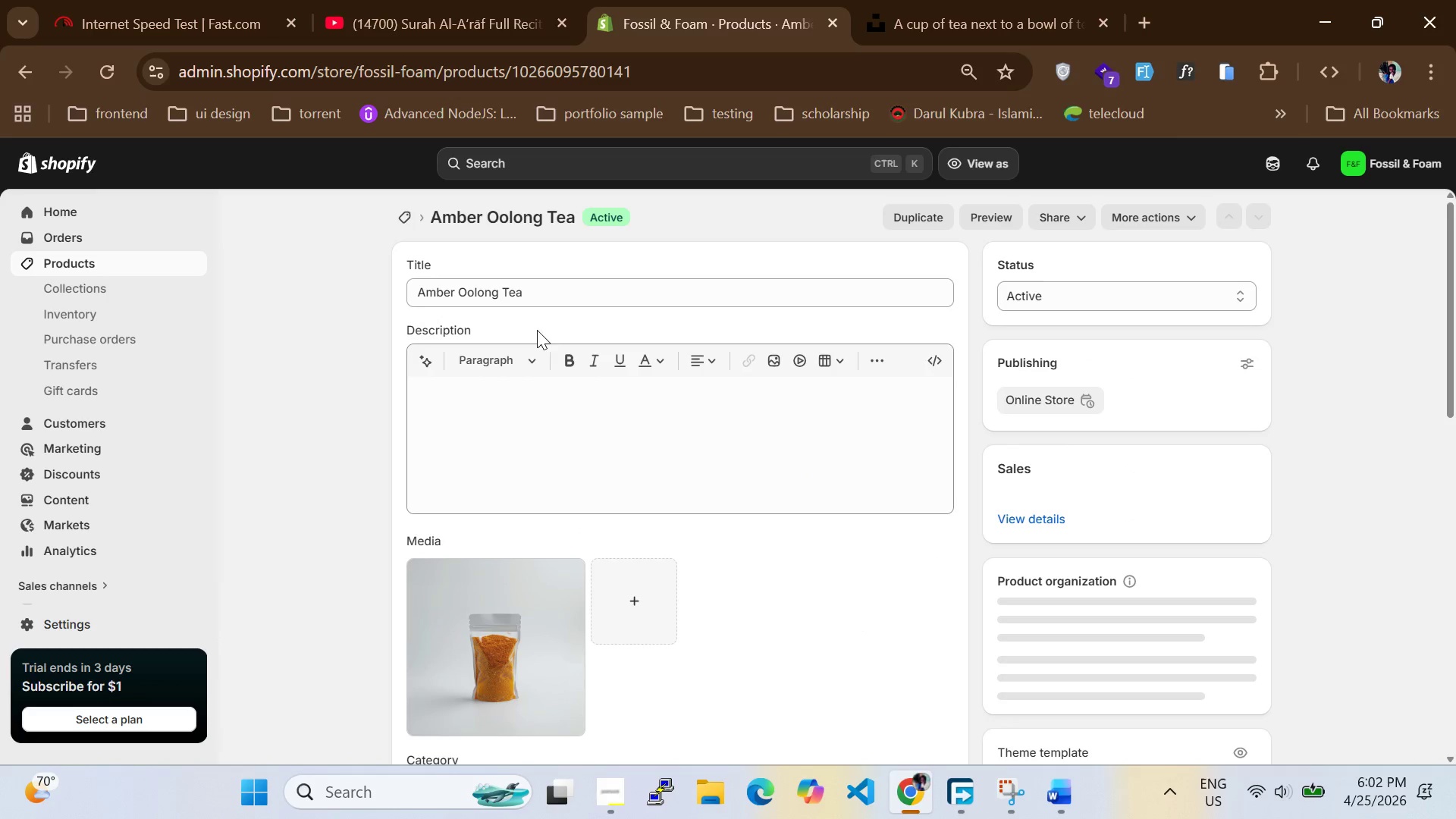 
left_click_drag(start_coordinate=[529, 294], to_coordinate=[406, 281])
 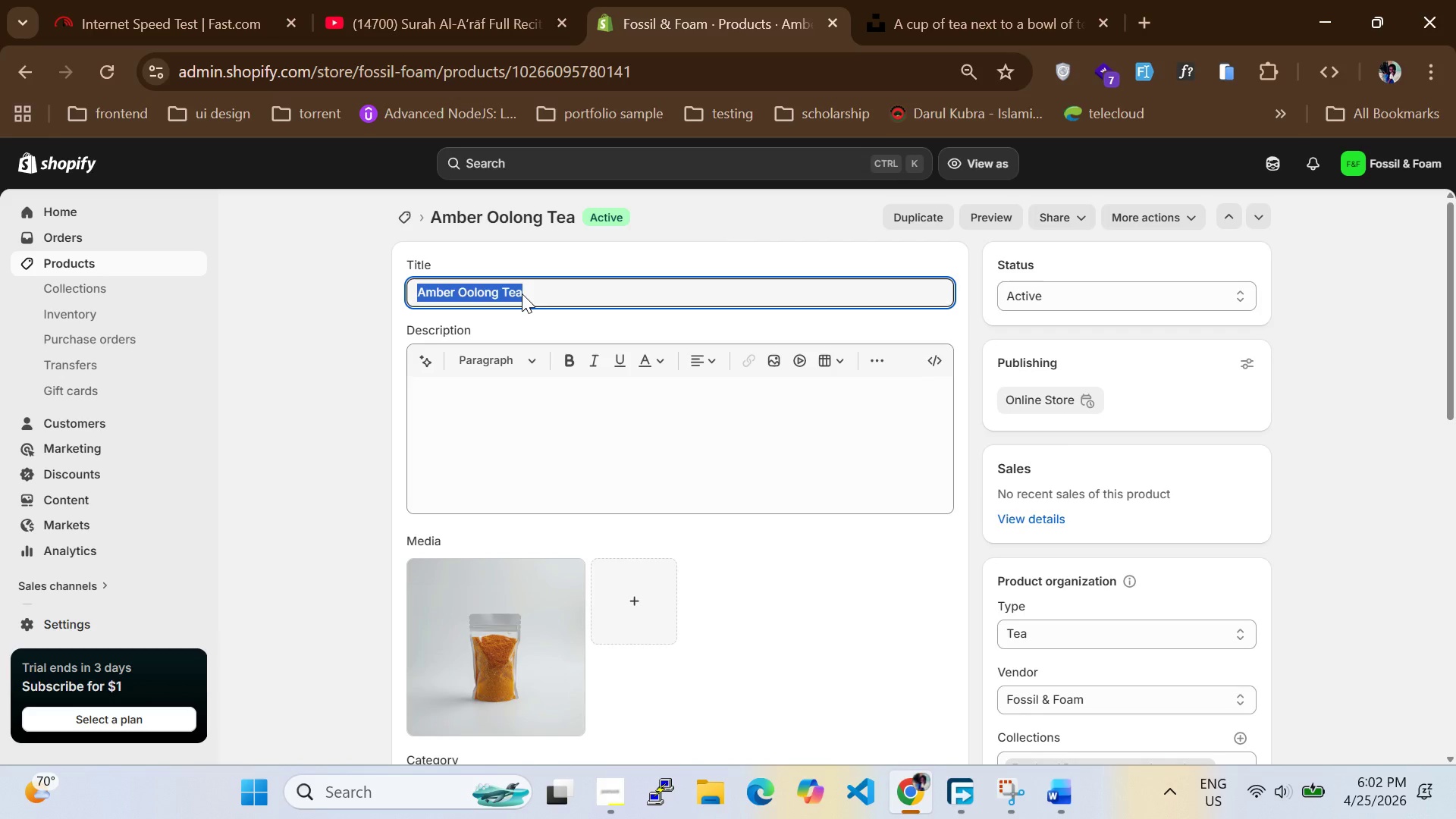 
key(Control+C)
 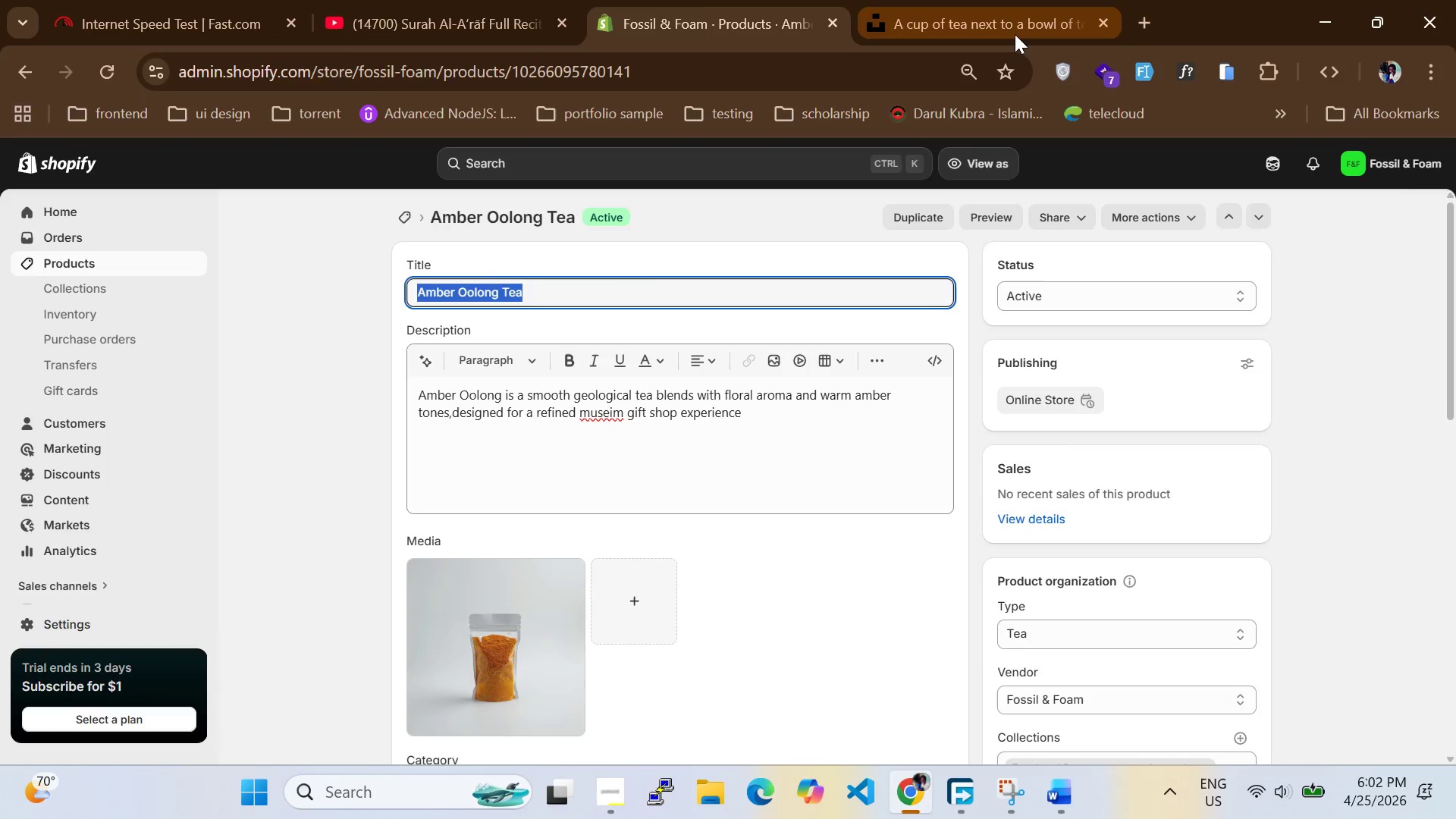 
left_click([1015, 34])
 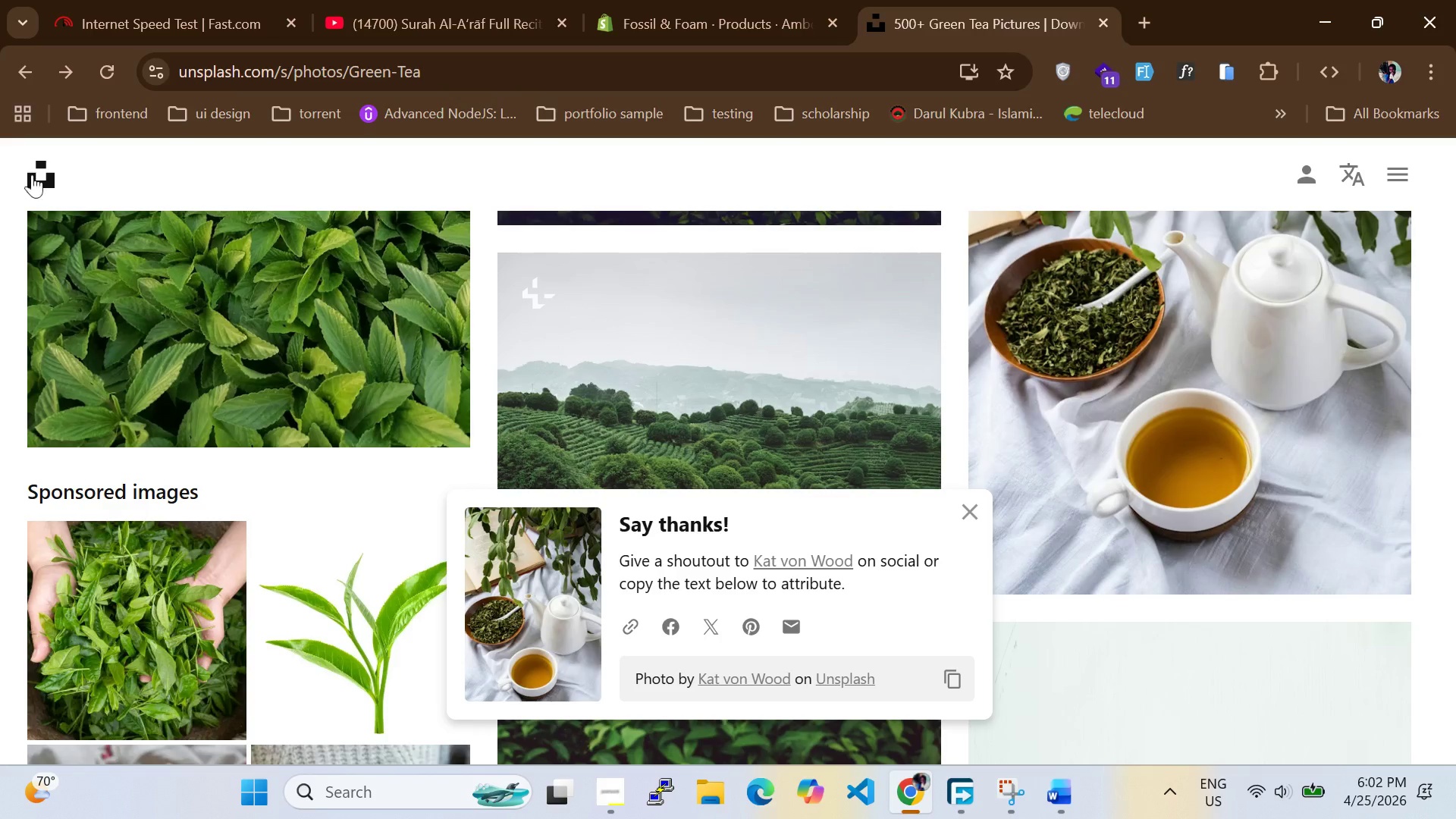 
scroll: coordinate [362, 403], scroll_direction: up, amount: 22.0
 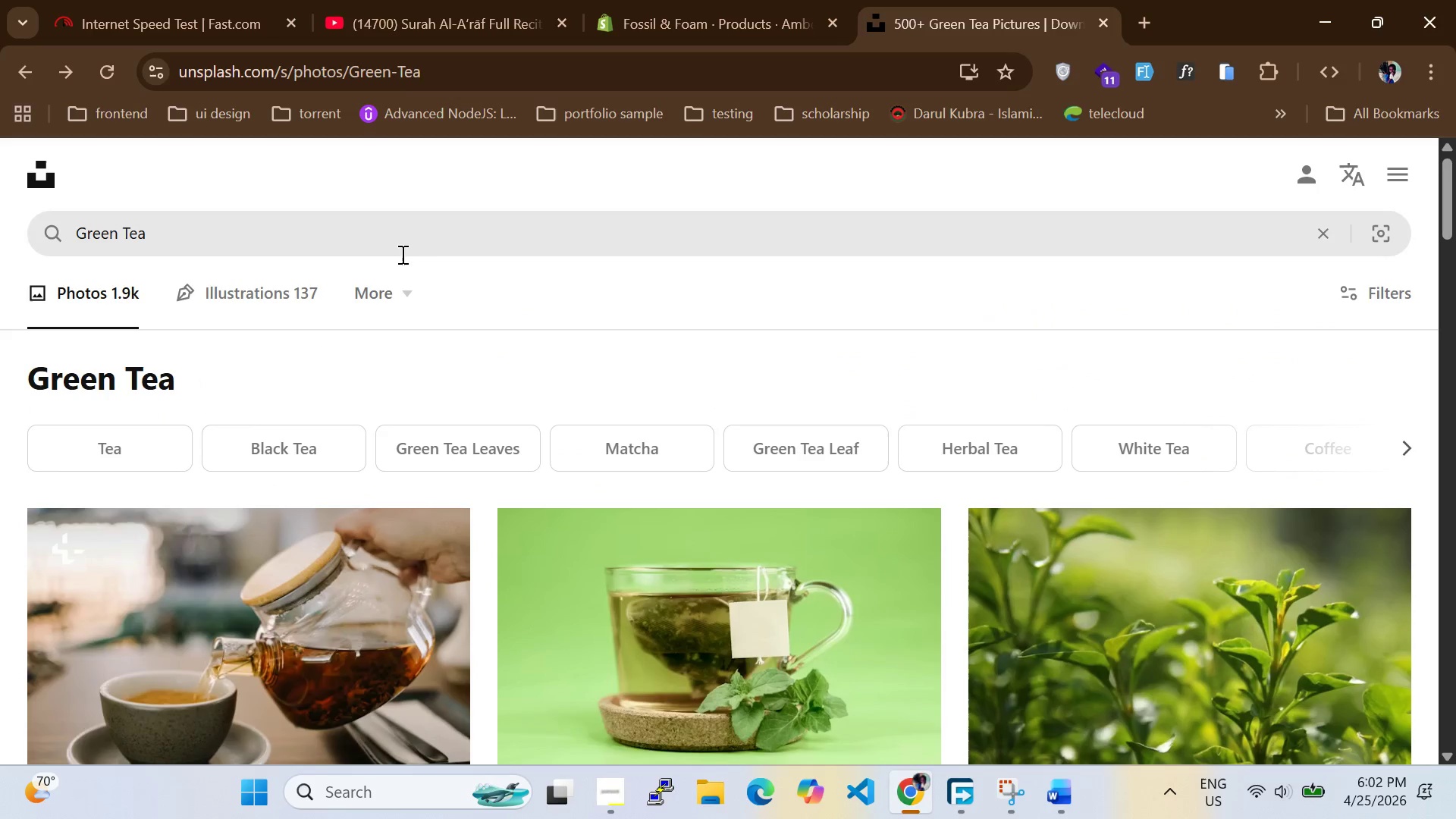 
left_click([401, 254])
 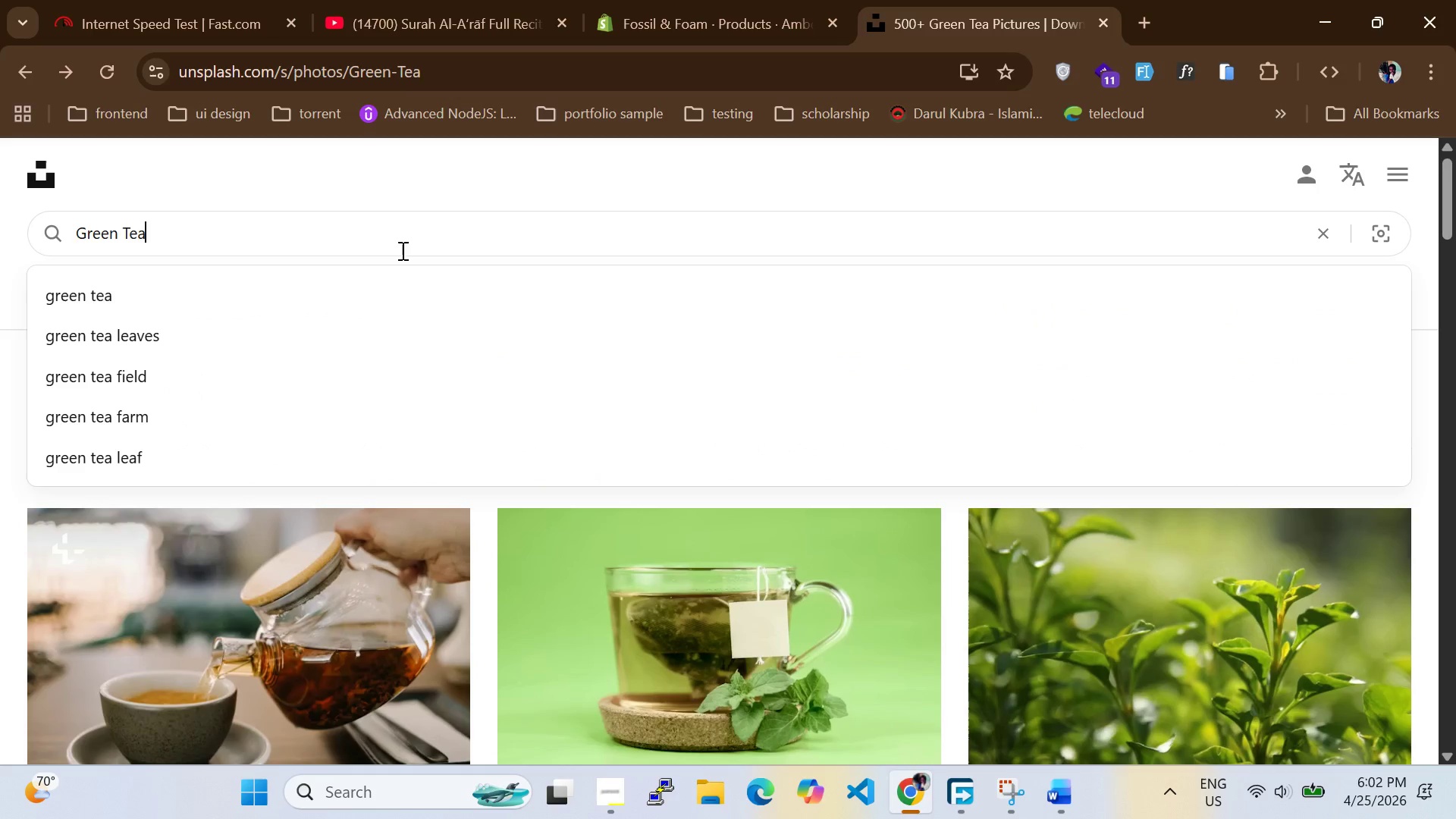 
key(Control+A)
 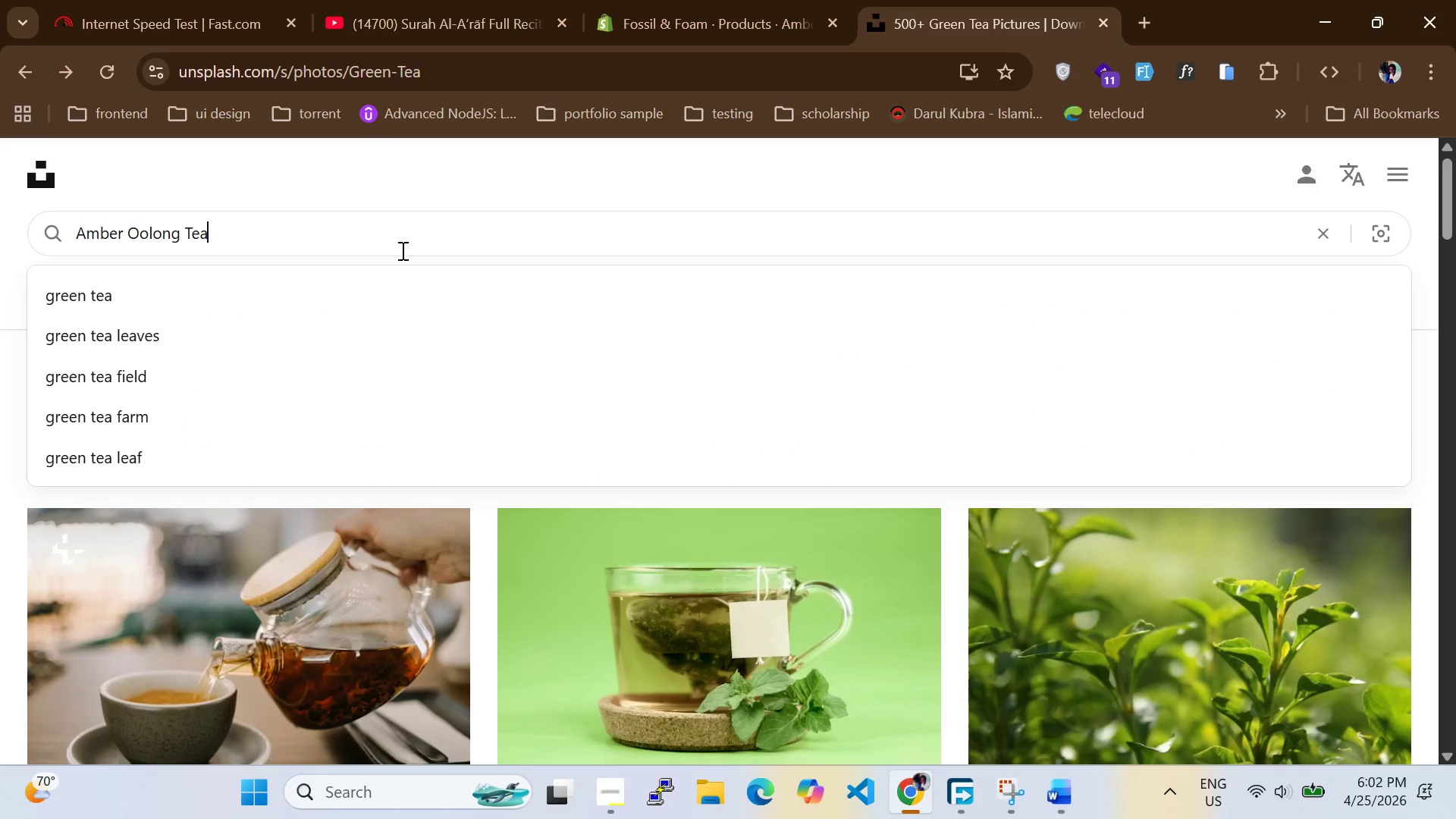 
key(Control+V)
 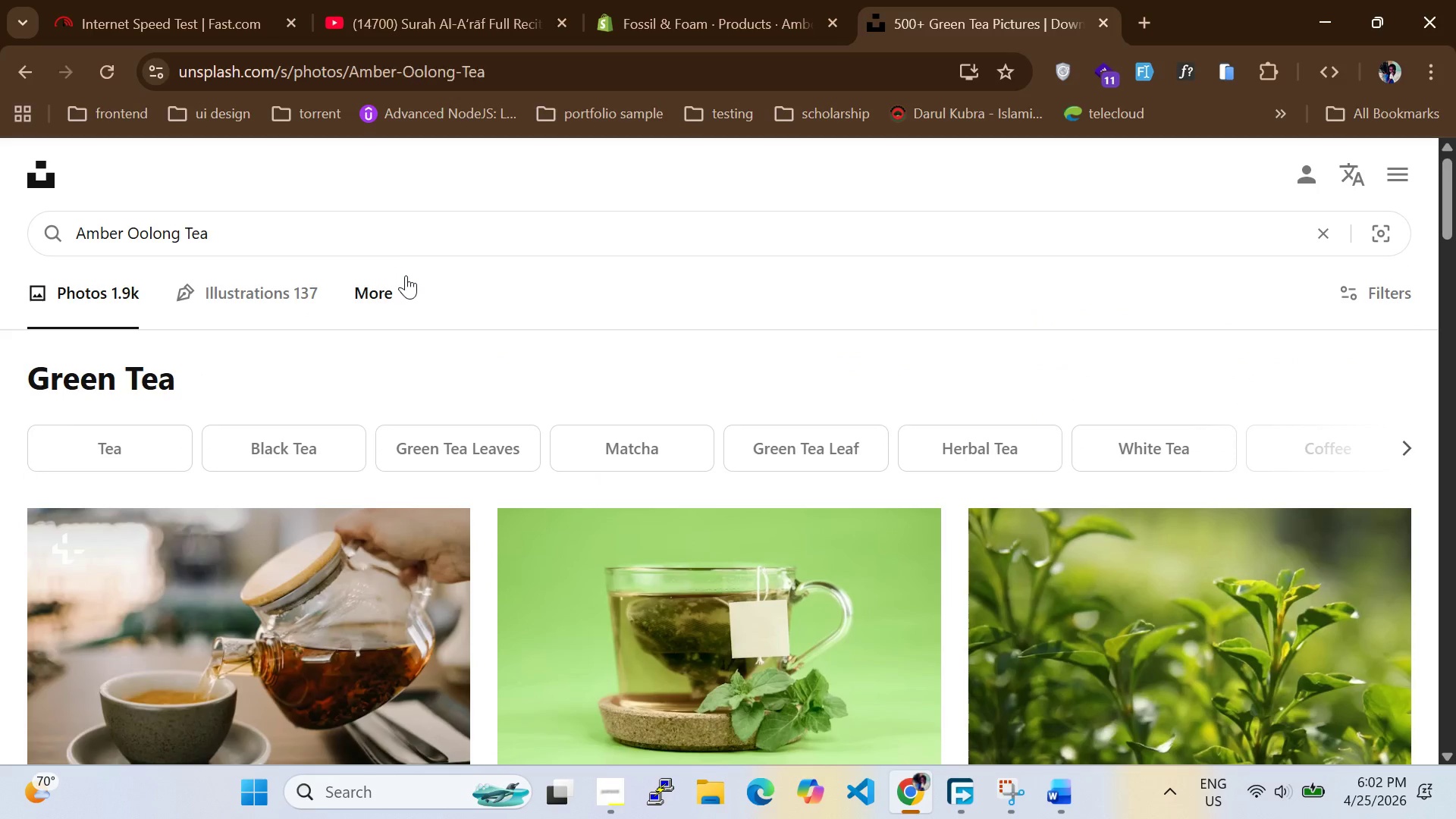 
key(Enter)
 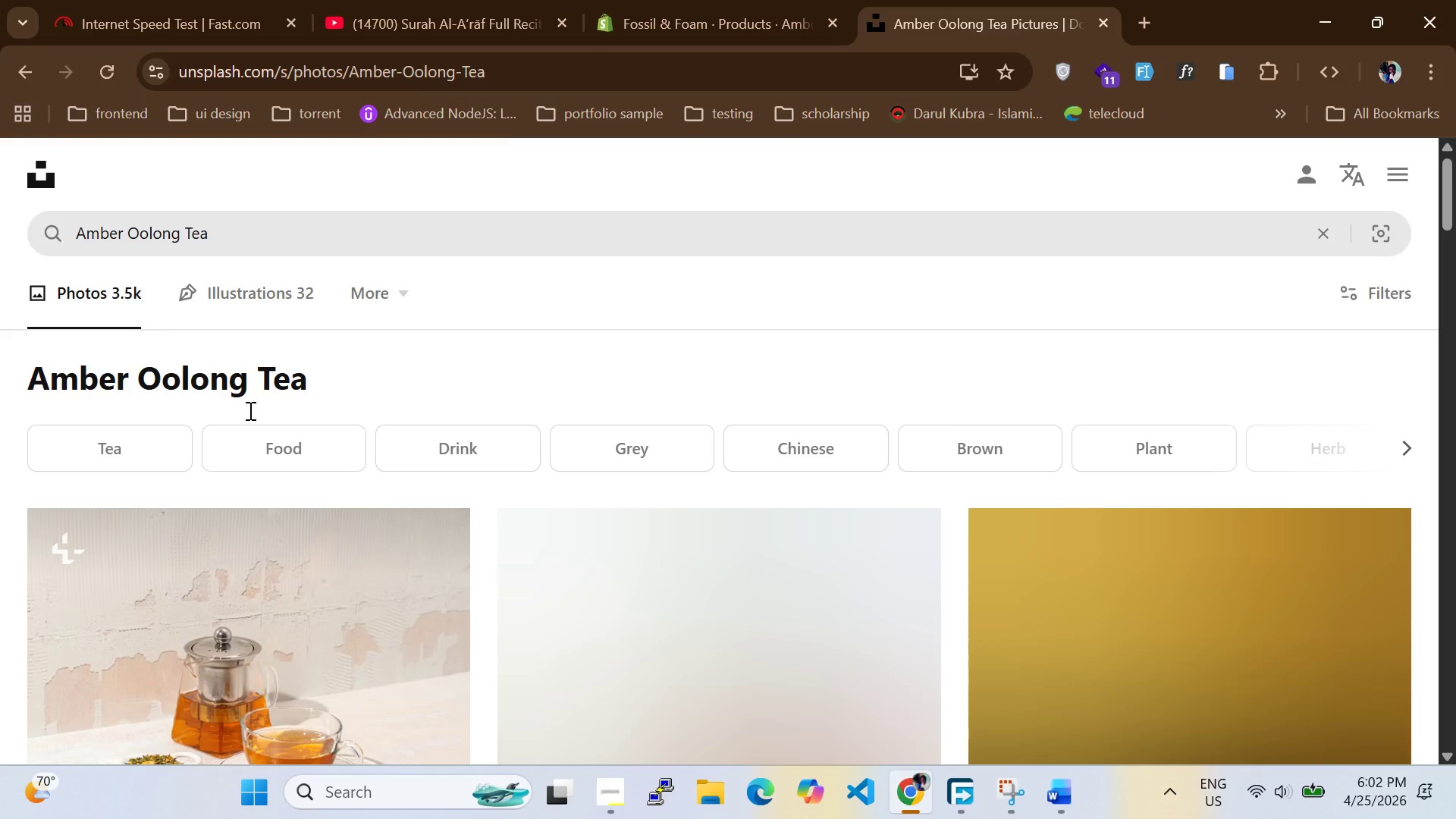 
scroll: coordinate [466, 560], scroll_direction: down, amount: 1.0
 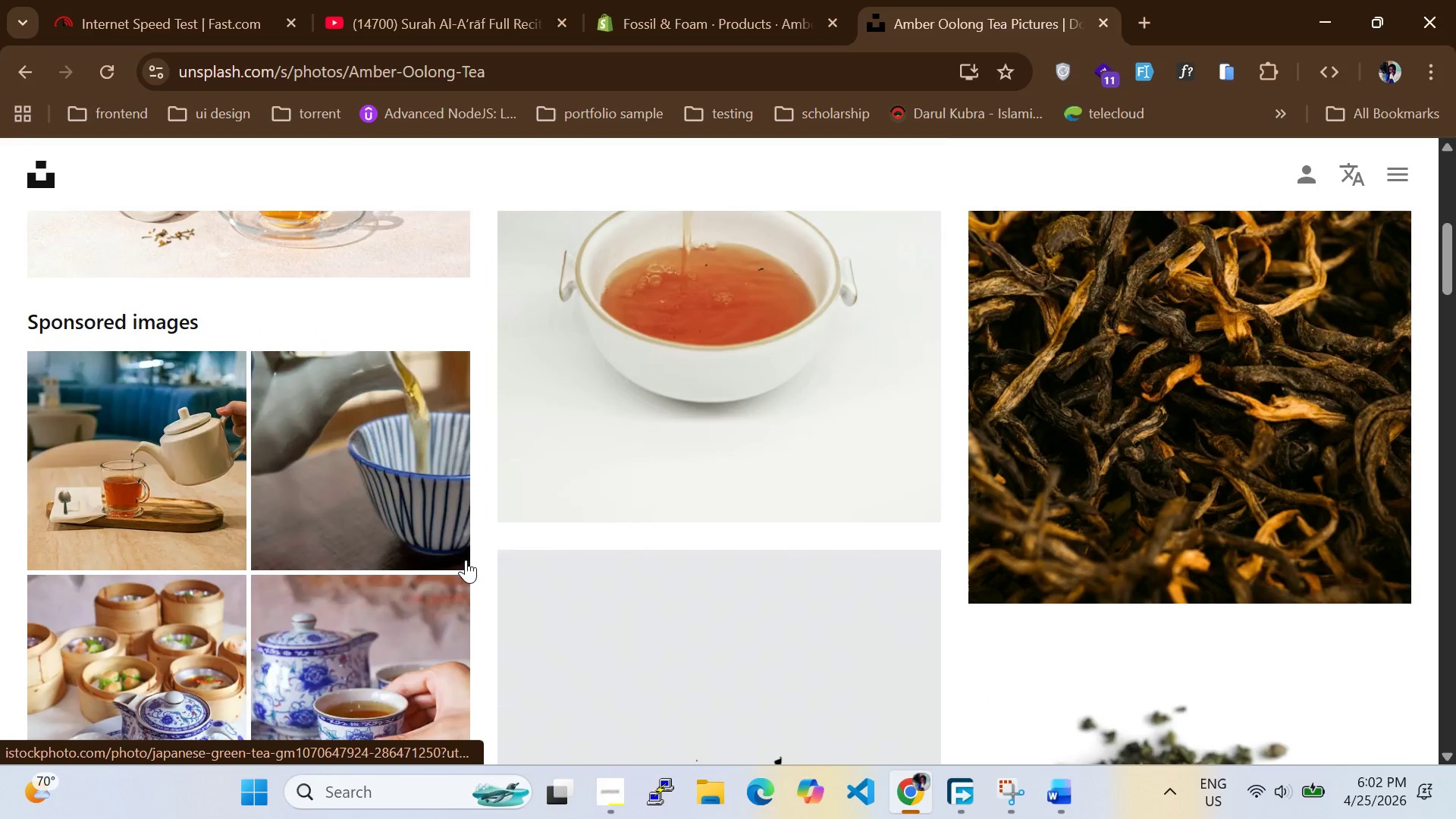 
scroll: coordinate [466, 560], scroll_direction: up, amount: 1.0
 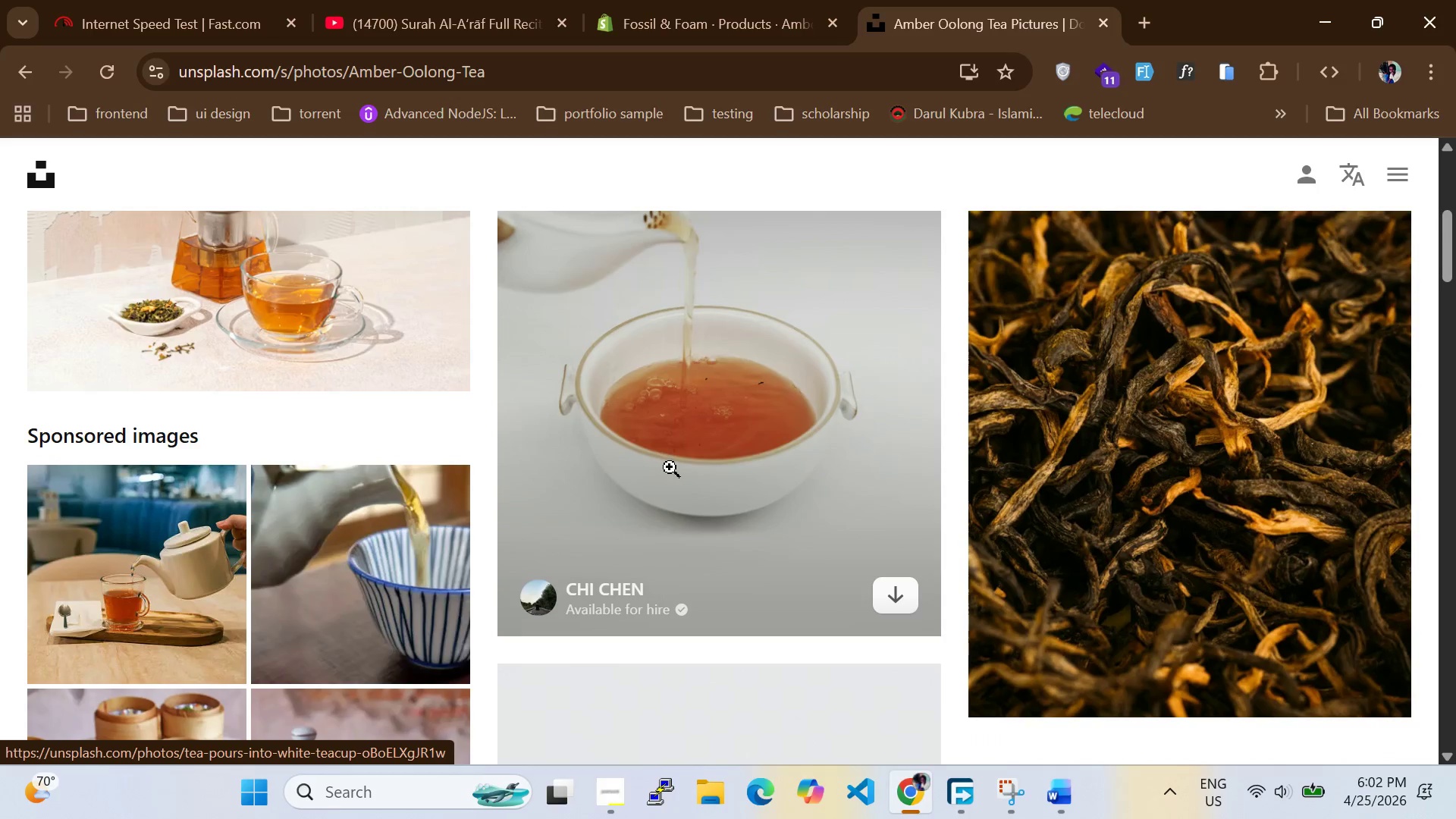 
left_click_drag(start_coordinate=[670, 467], to_coordinate=[674, 470])
 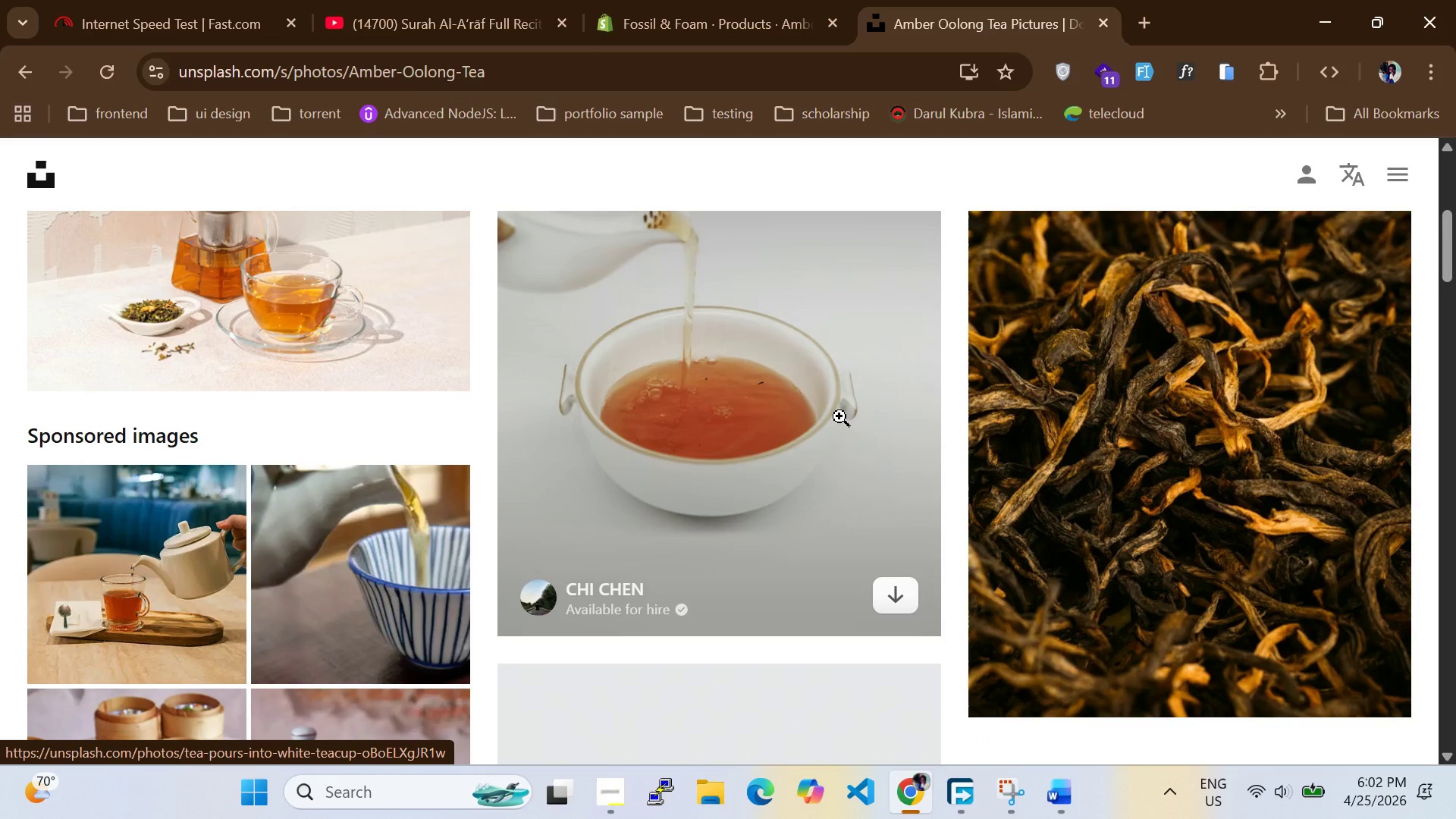 
left_click([839, 416])
 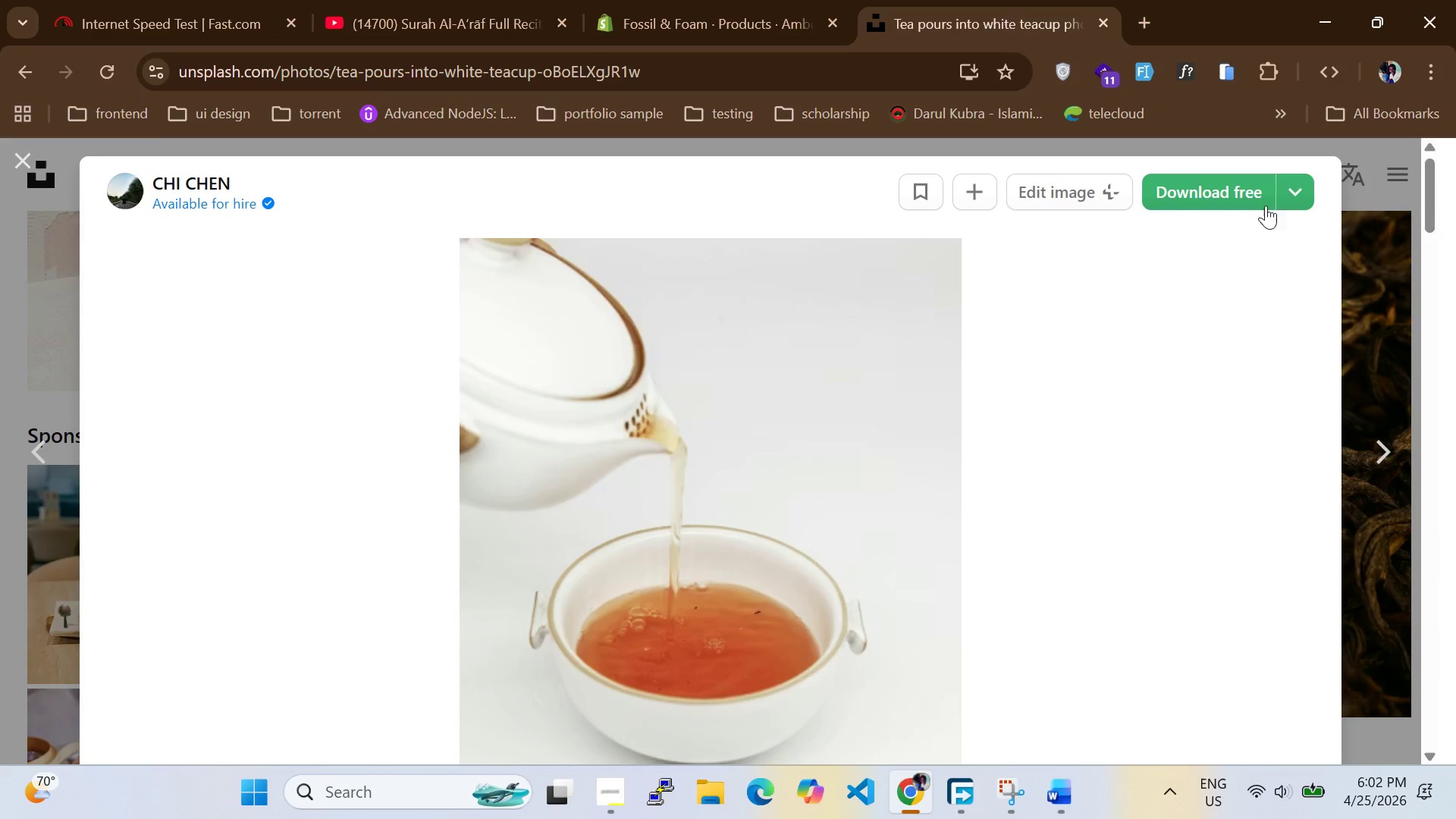 
left_click([1295, 190])
 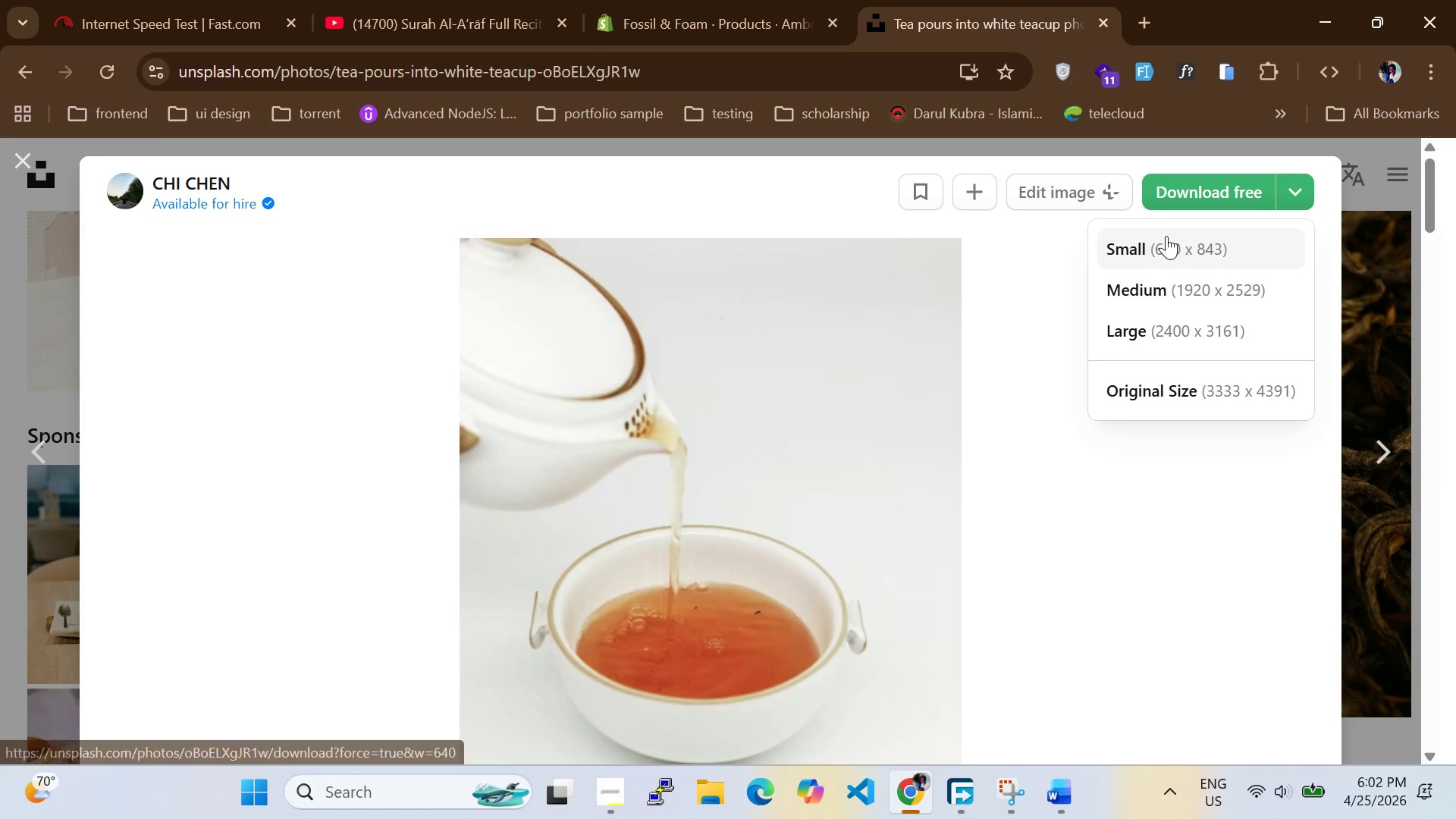 
left_click([1166, 236])
 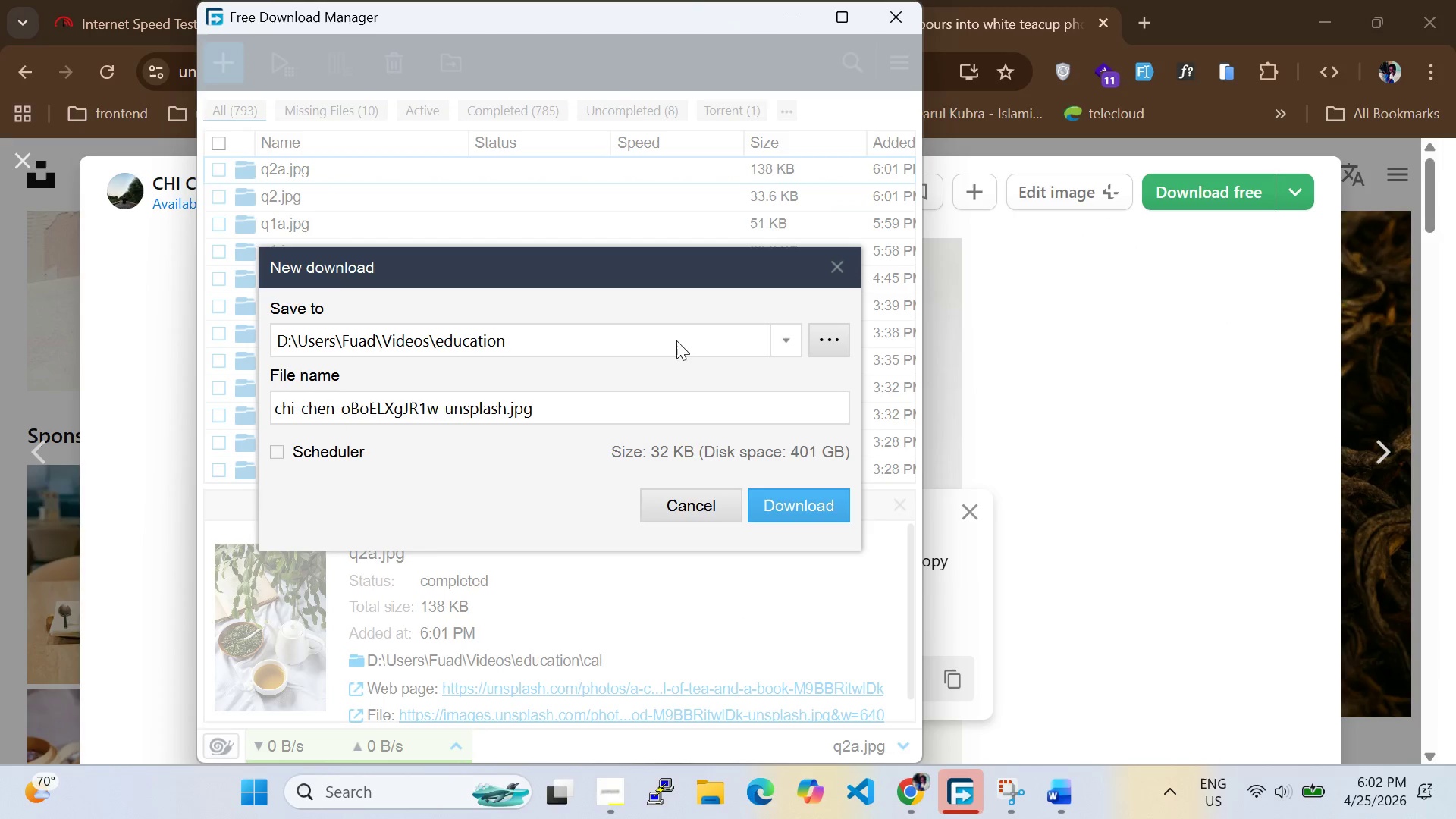 
left_click([799, 344])
 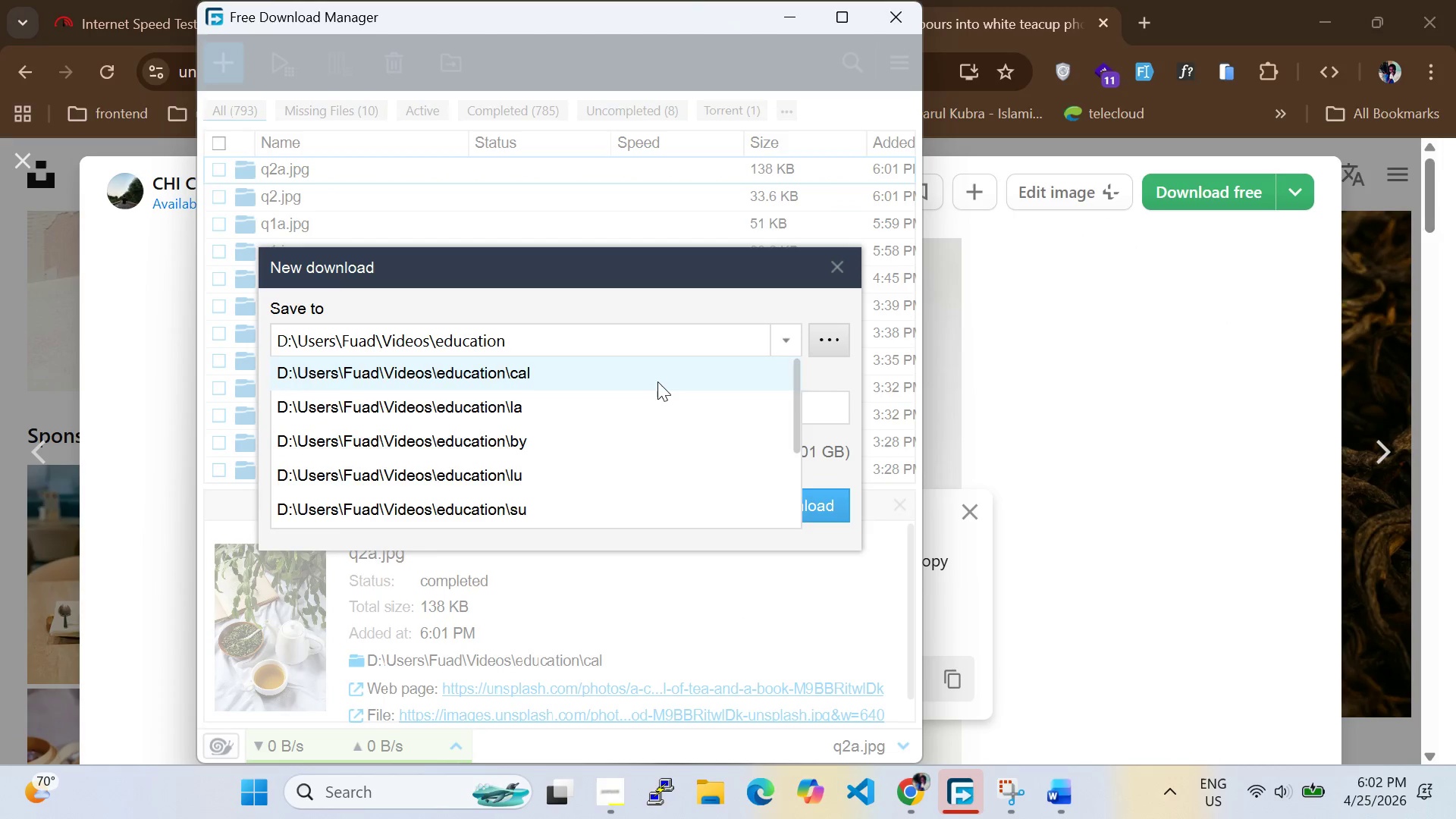 
left_click([657, 381])
 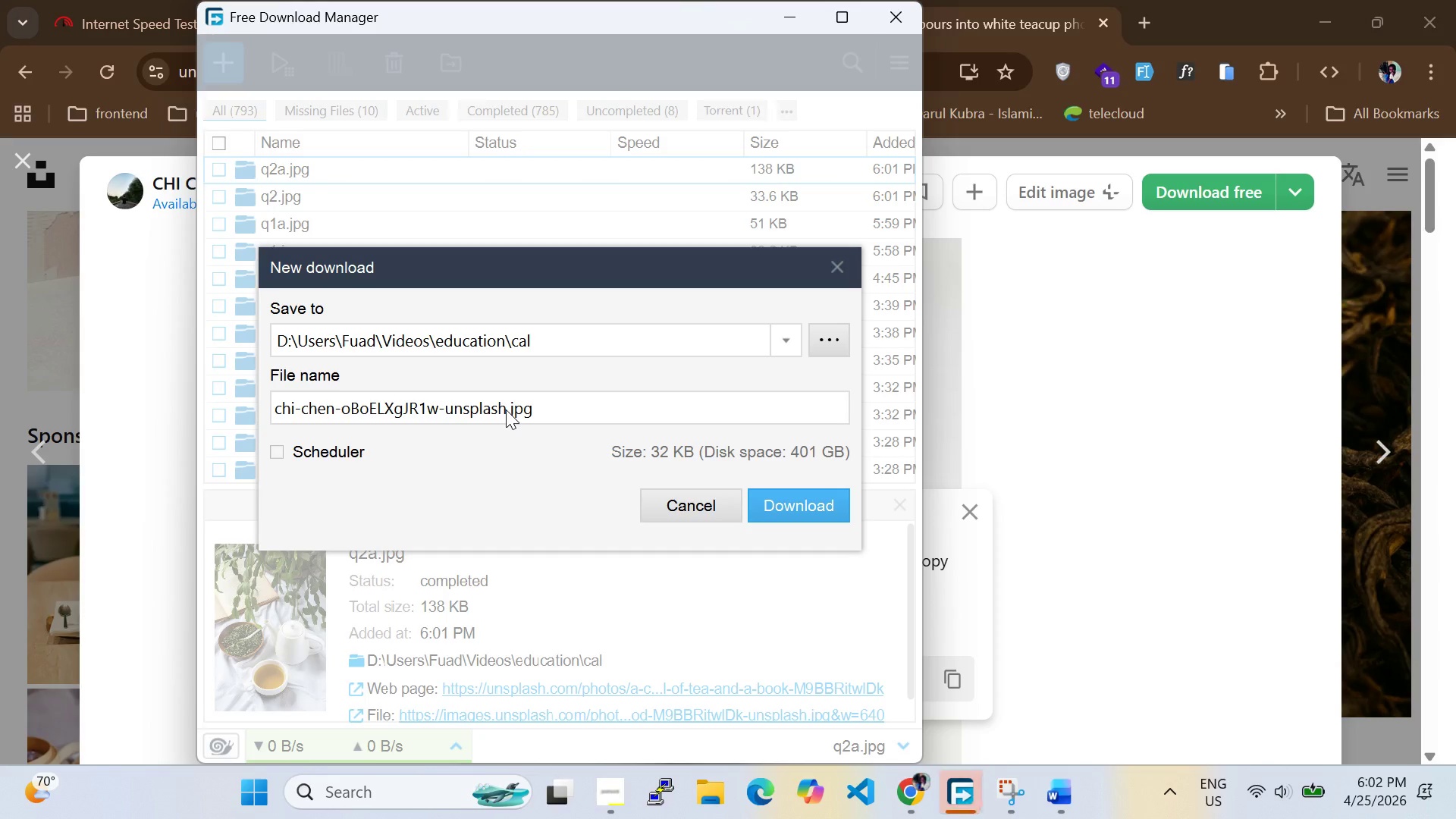 
left_click_drag(start_coordinate=[506, 410], to_coordinate=[0, 414])
 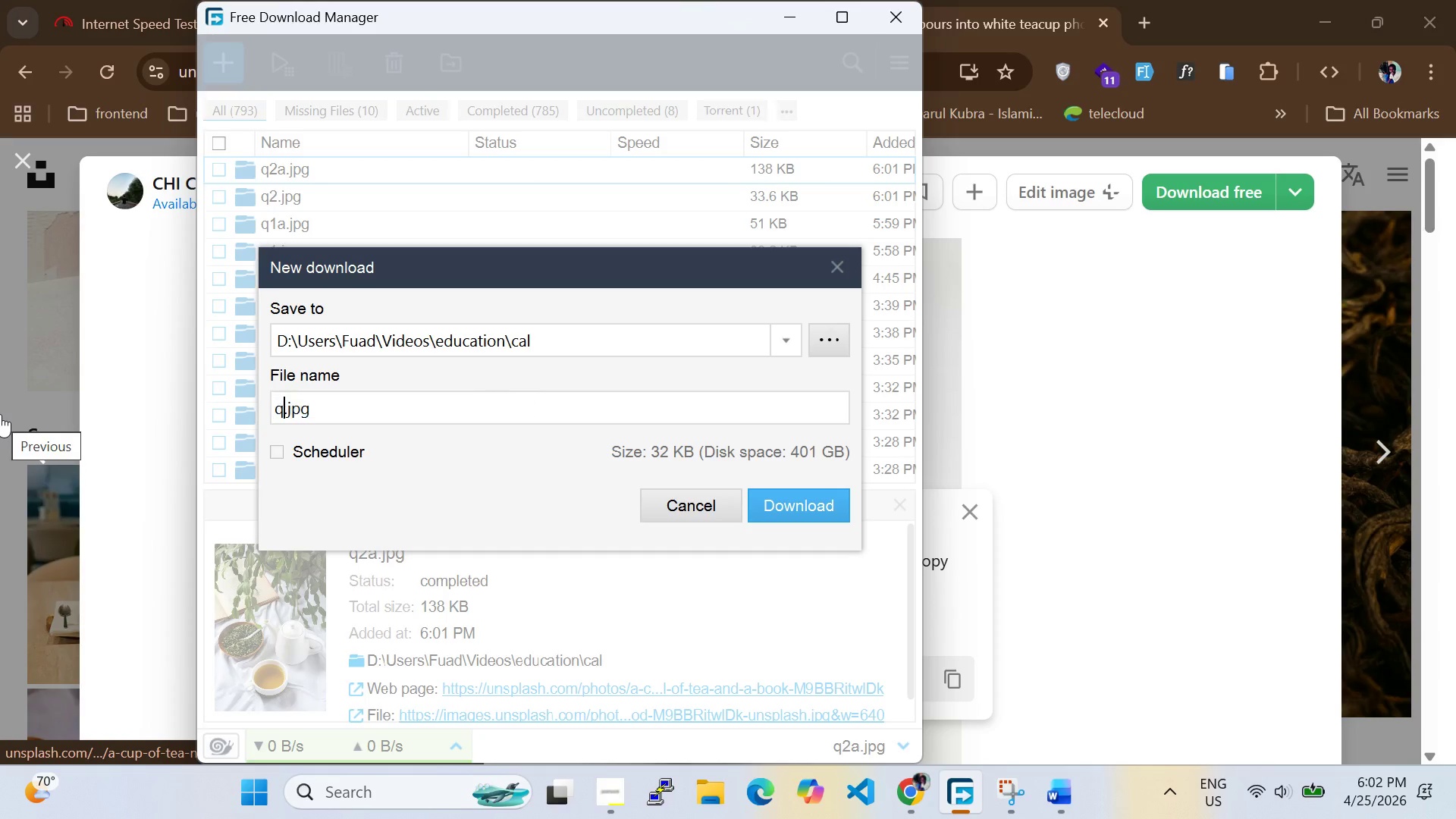 
type(q3)
 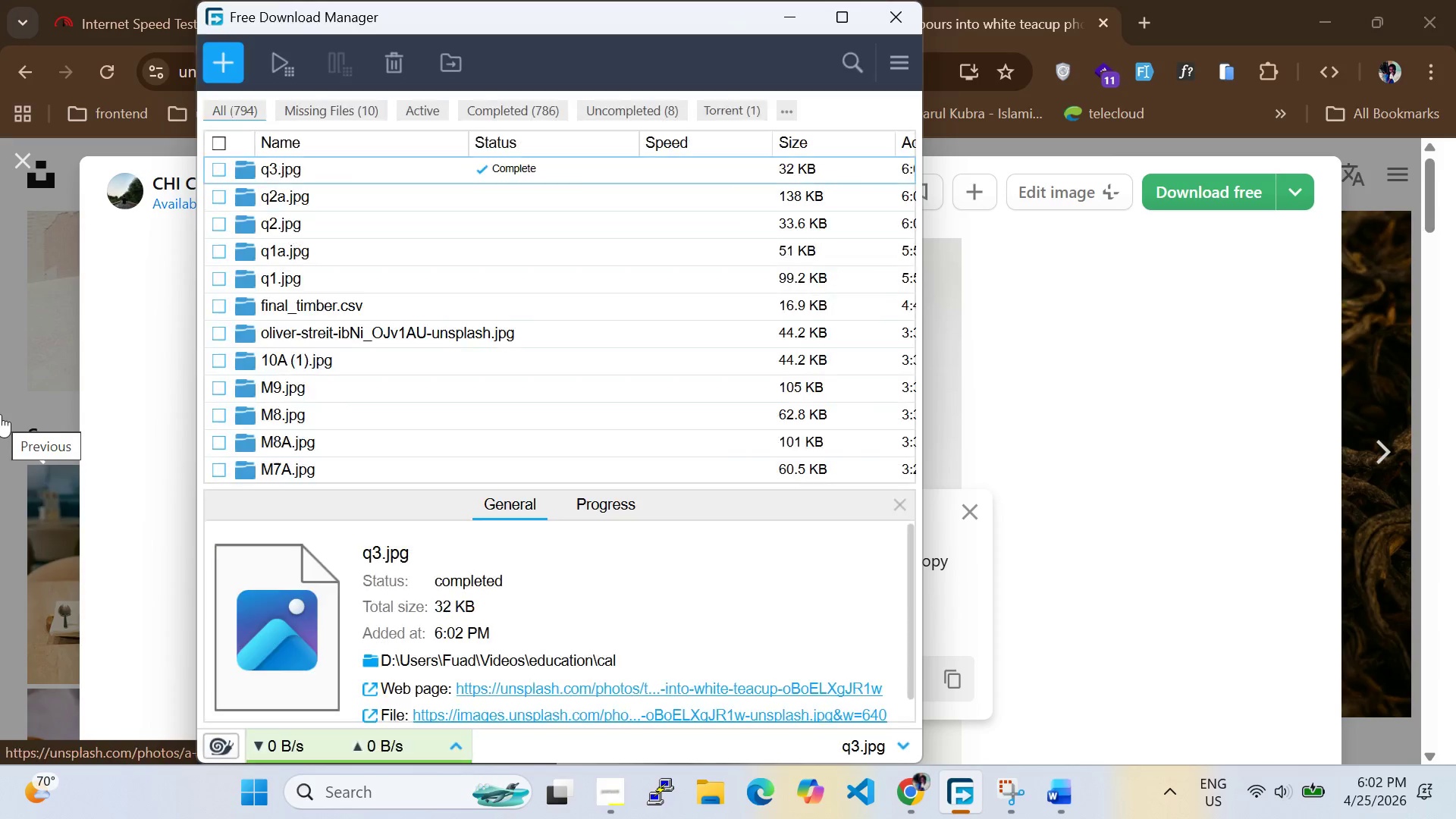 
key(Enter)
 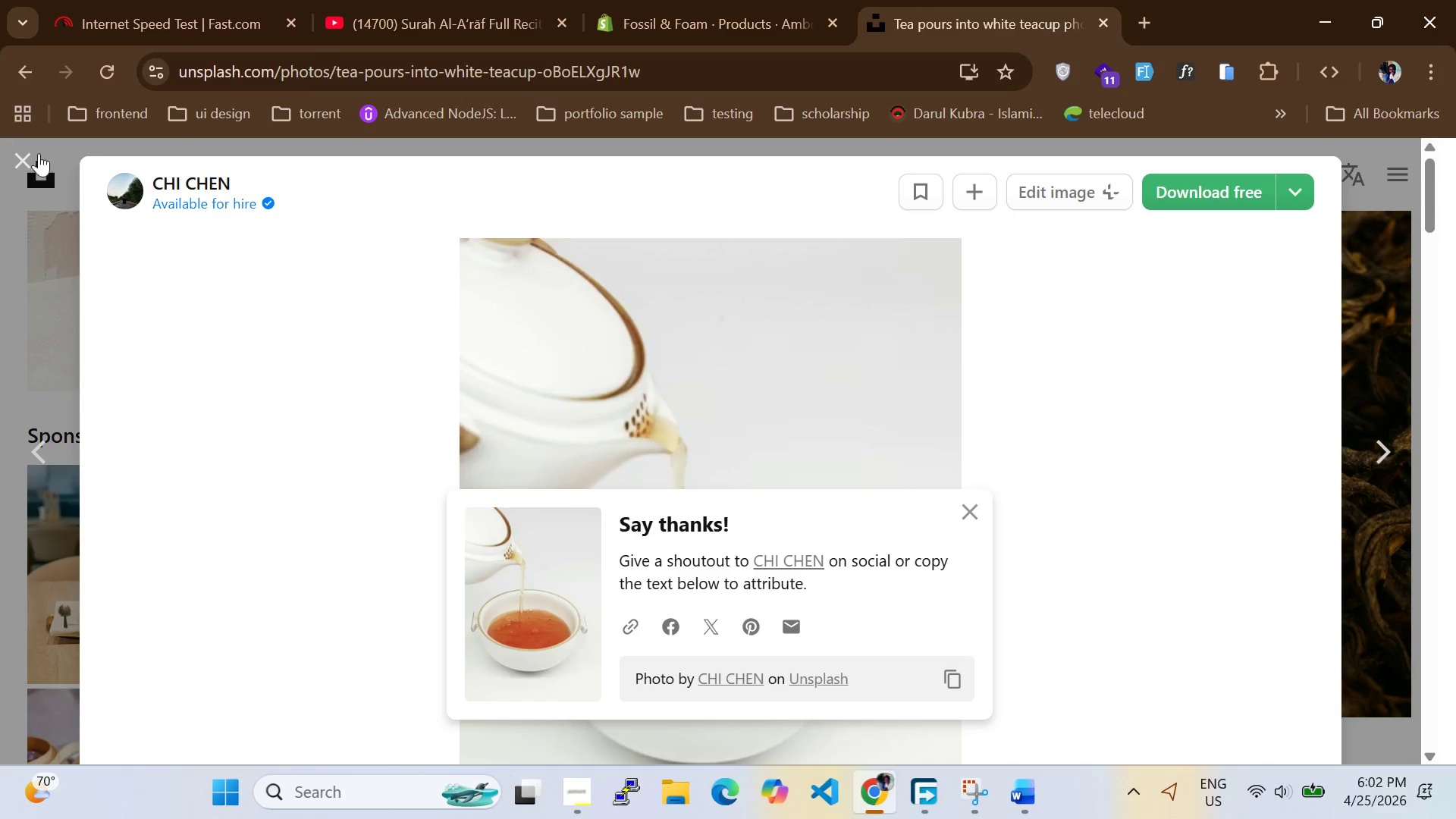 
left_click([23, 154])
 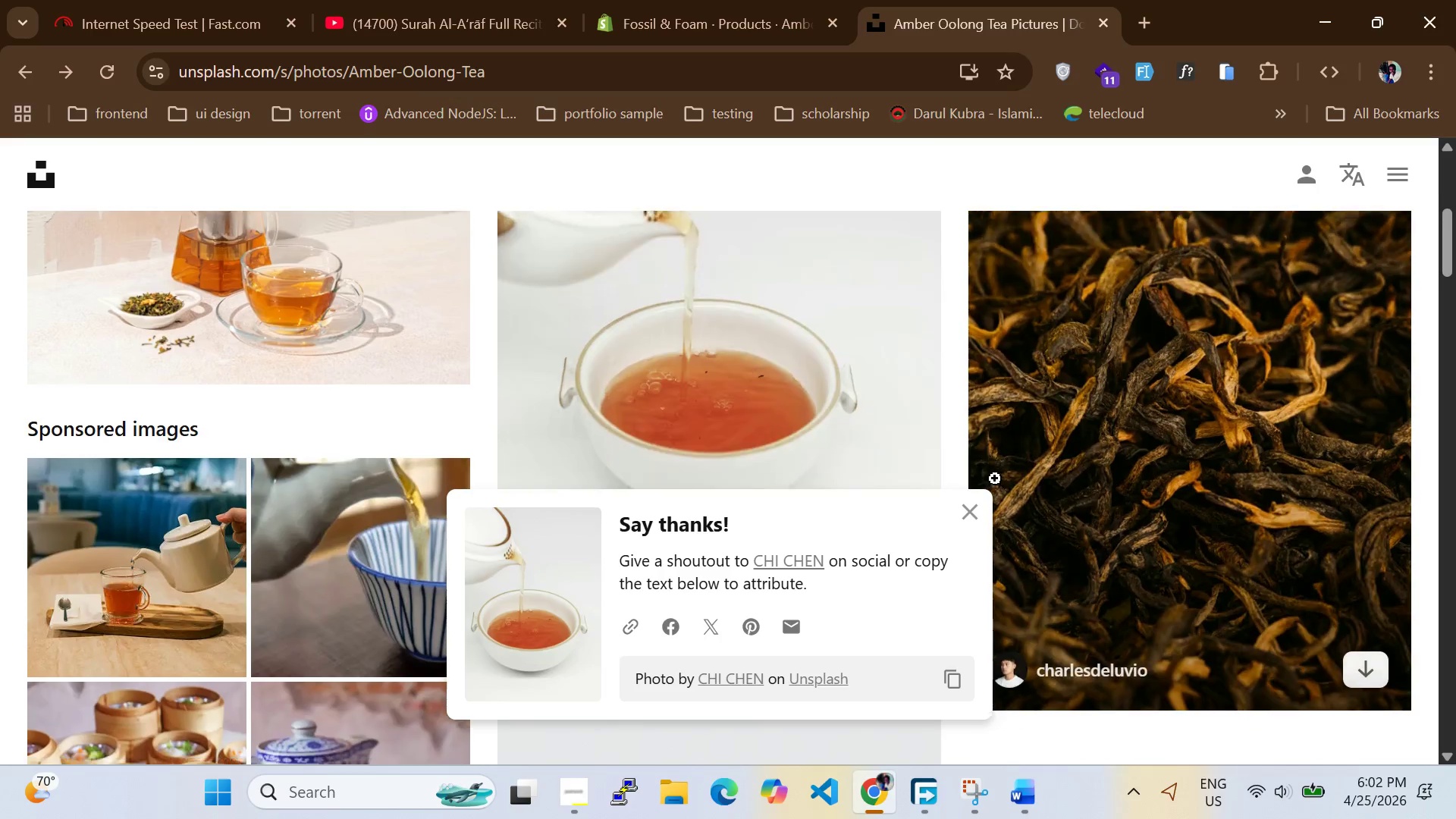 
scroll: coordinate [514, 425], scroll_direction: down, amount: 21.0
 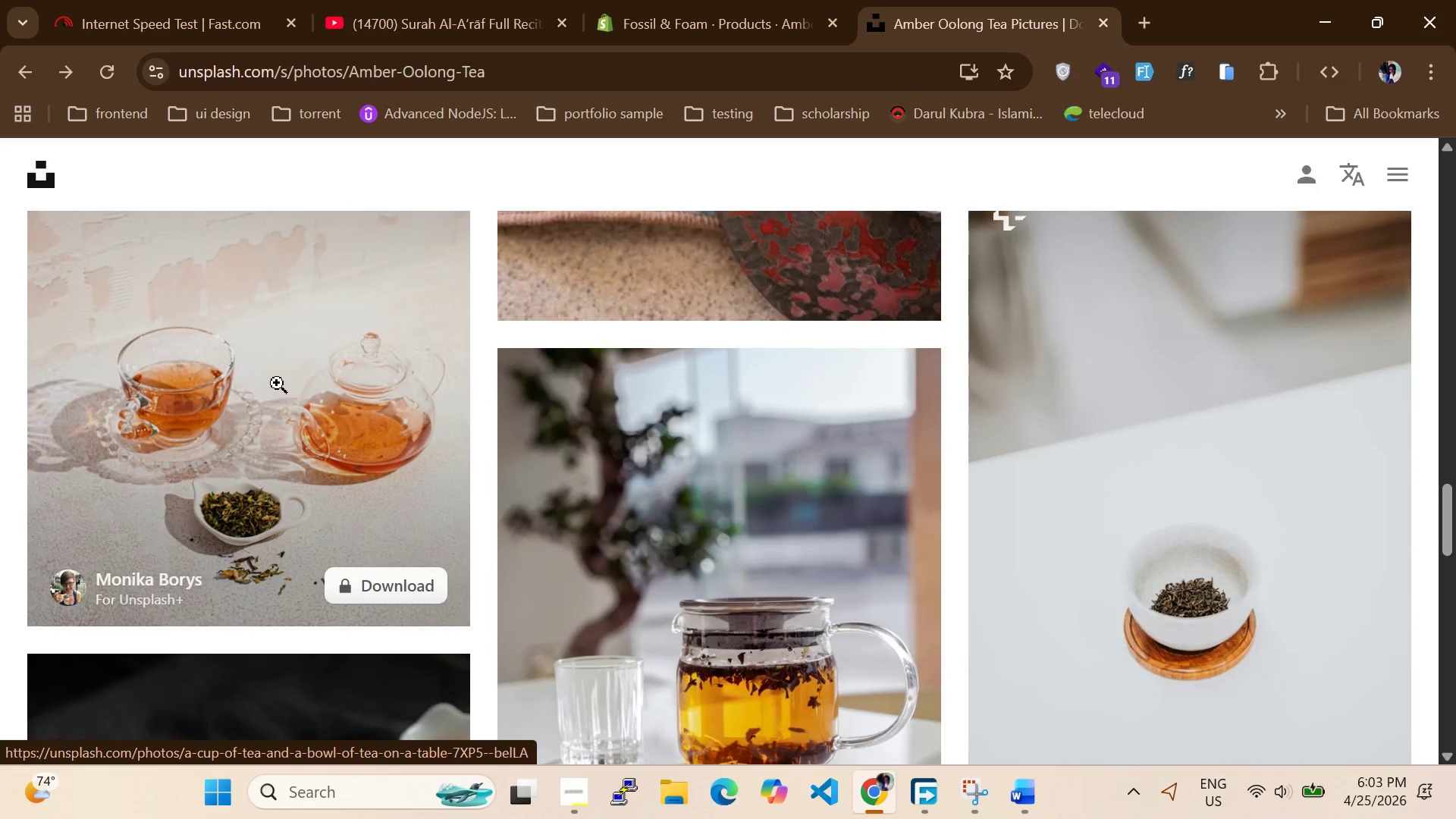 
scroll: coordinate [267, 369], scroll_direction: up, amount: 6.0
 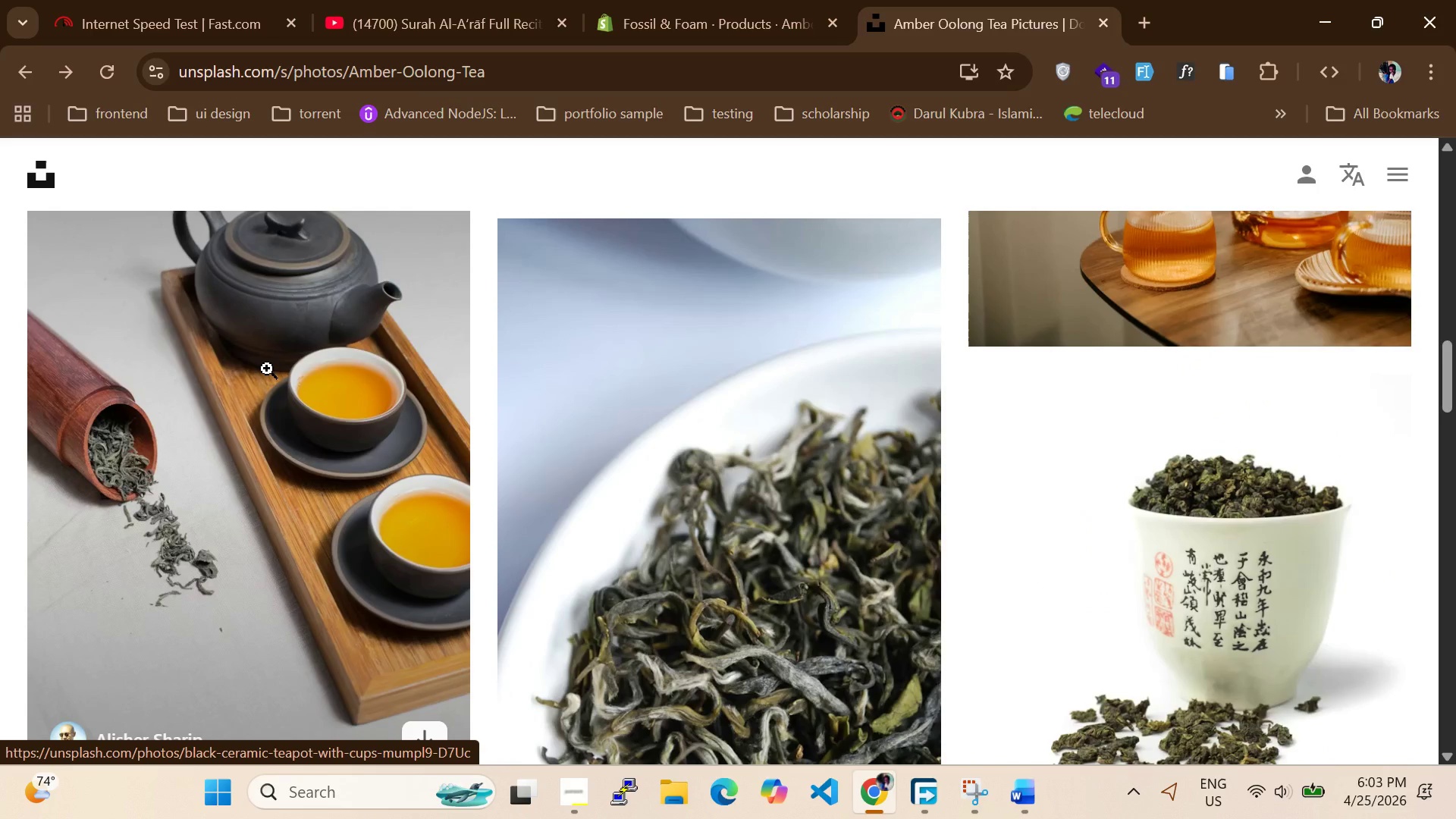 
scroll: coordinate [267, 369], scroll_direction: none, amount: 0.0
 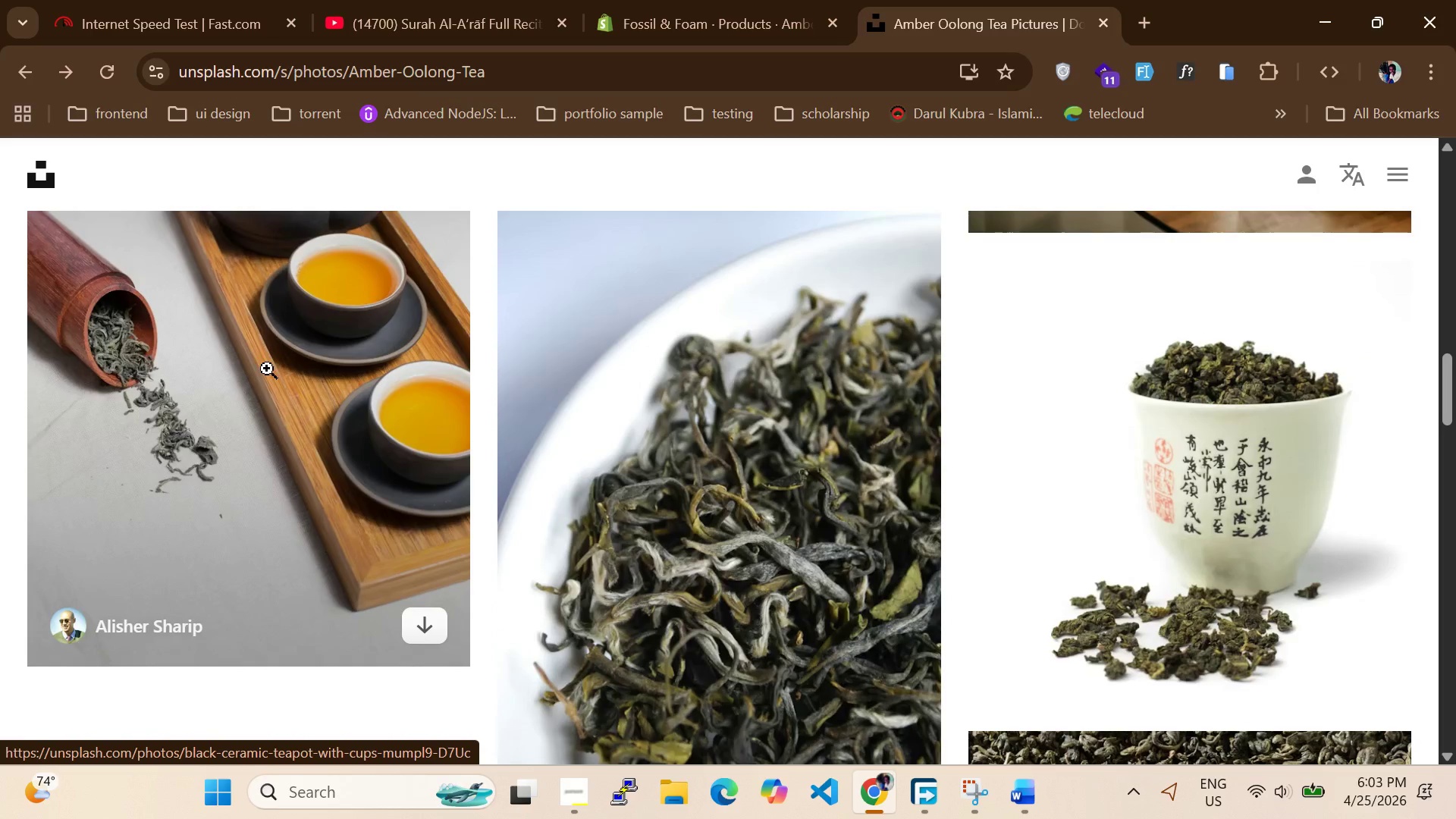 
left_click([267, 369])
 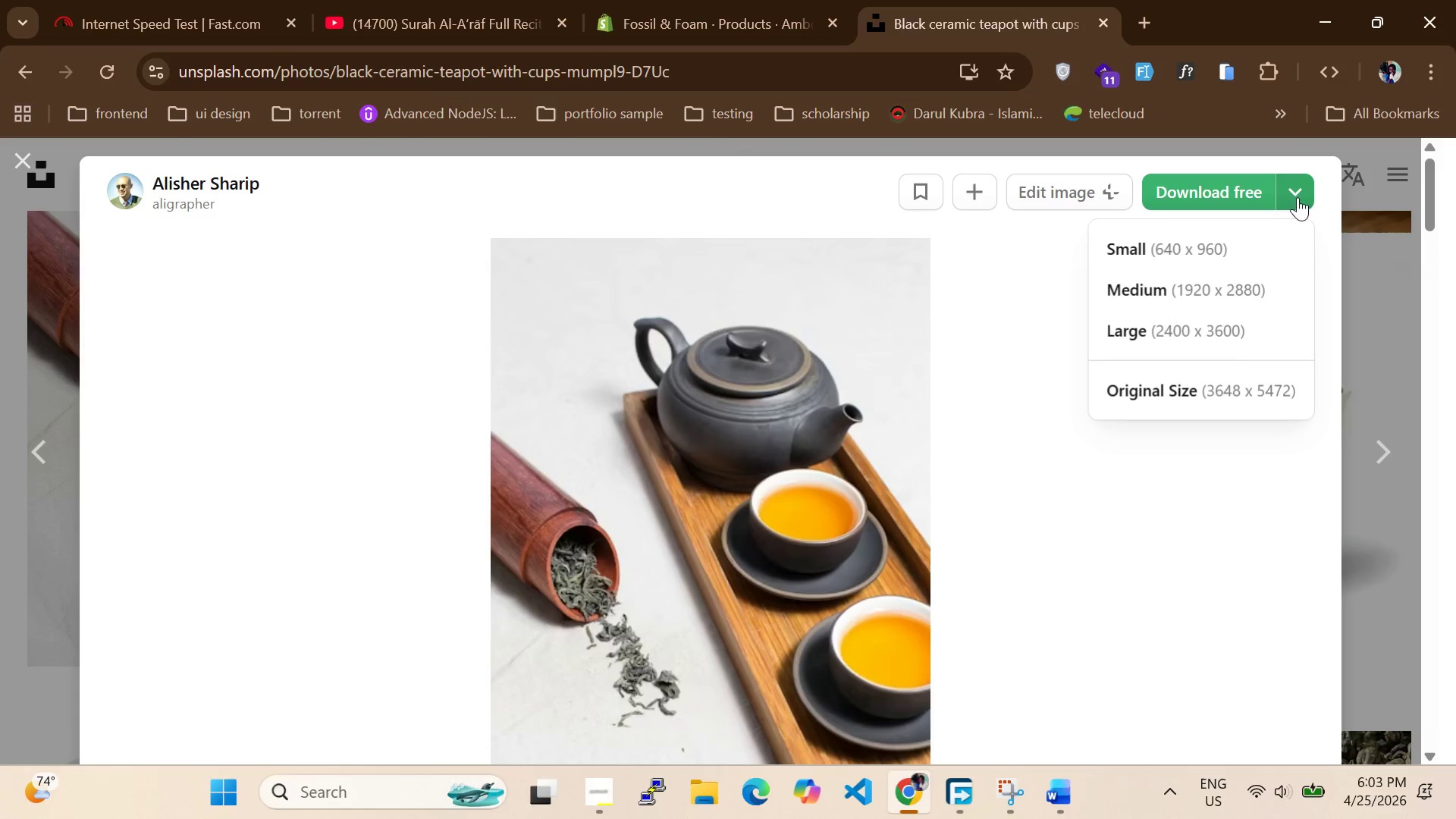 
left_click([1183, 249])
 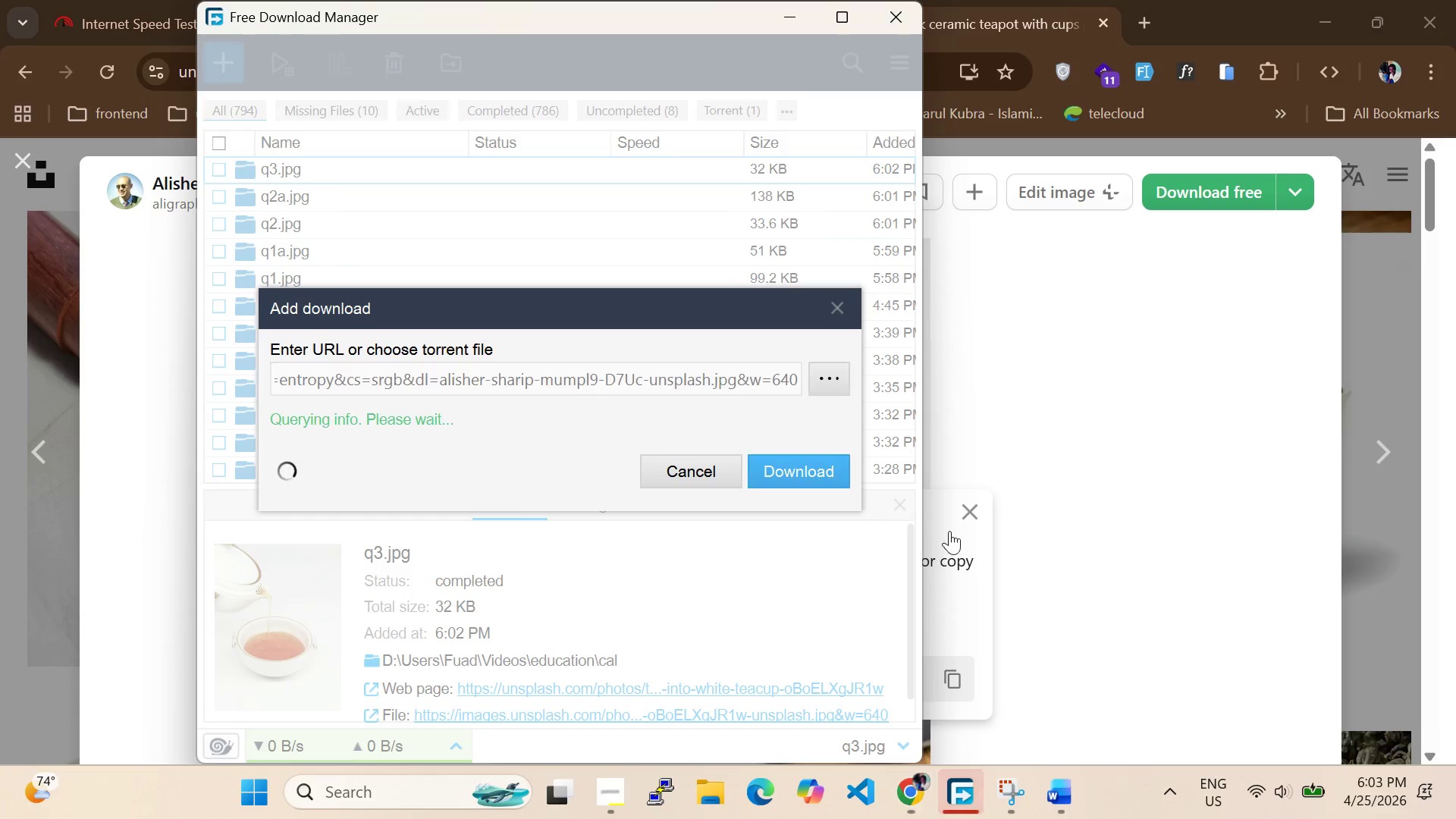 
left_click([970, 509])
 